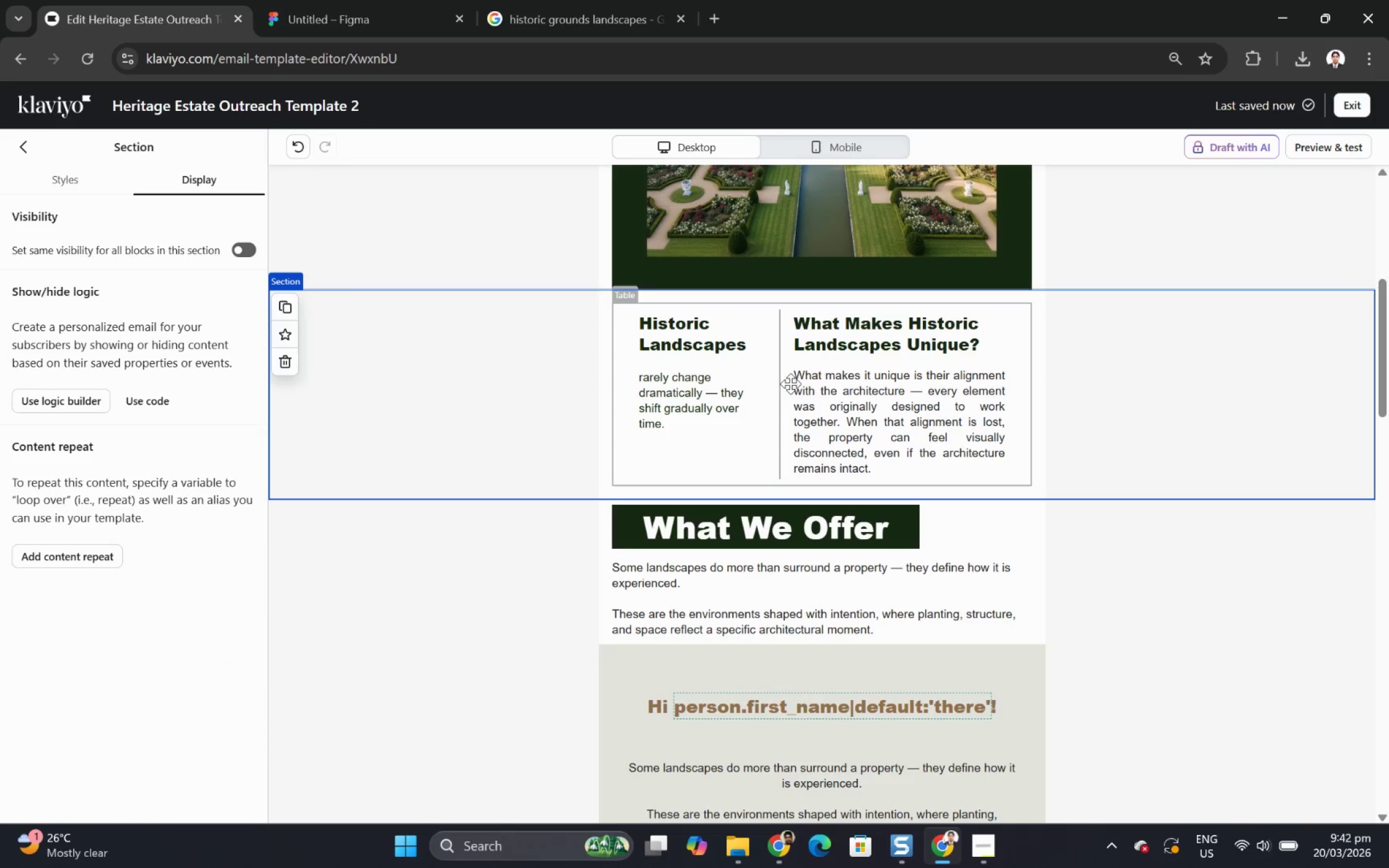 
left_click([813, 385])
 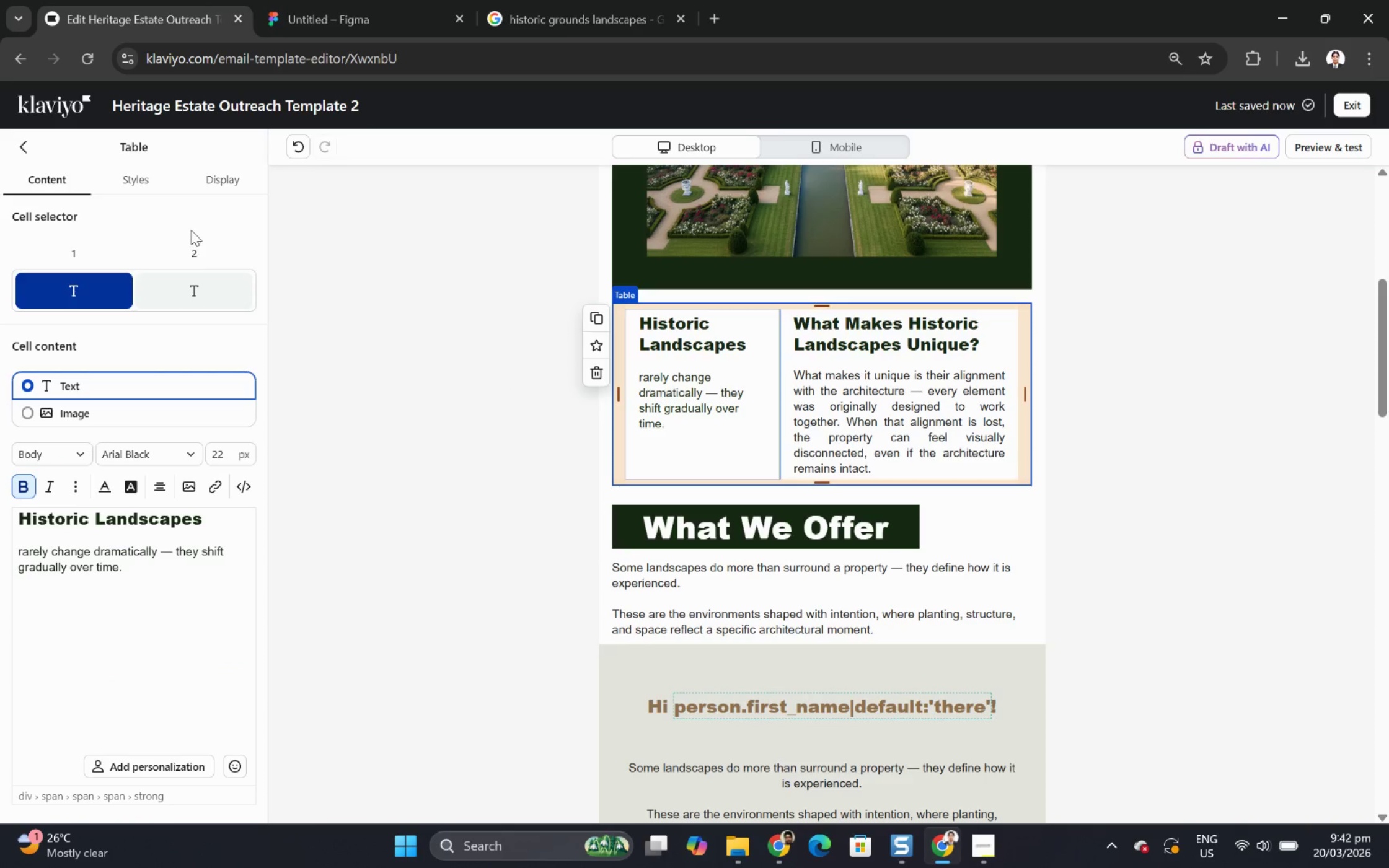 
left_click([149, 179])
 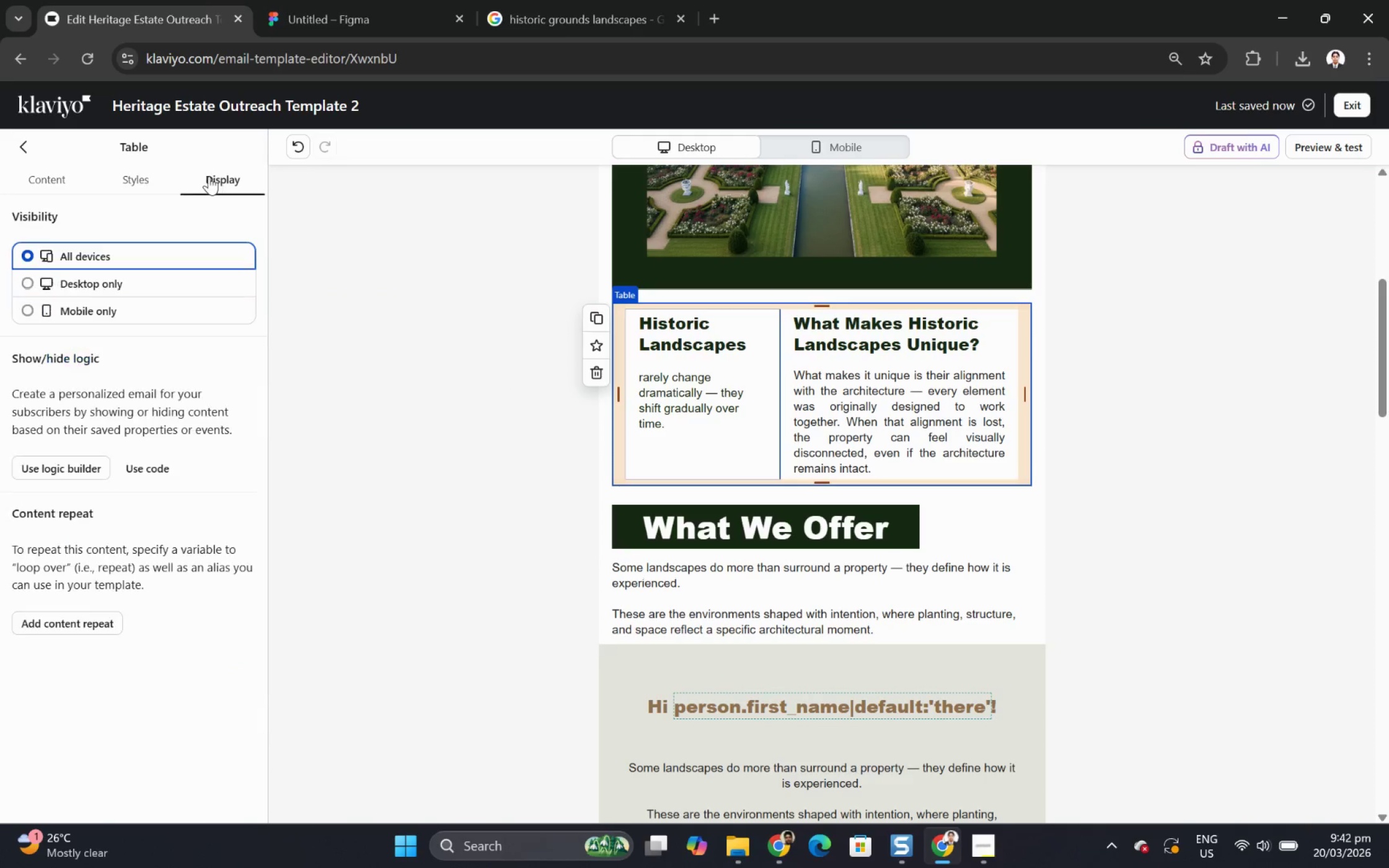 
left_click([154, 176])
 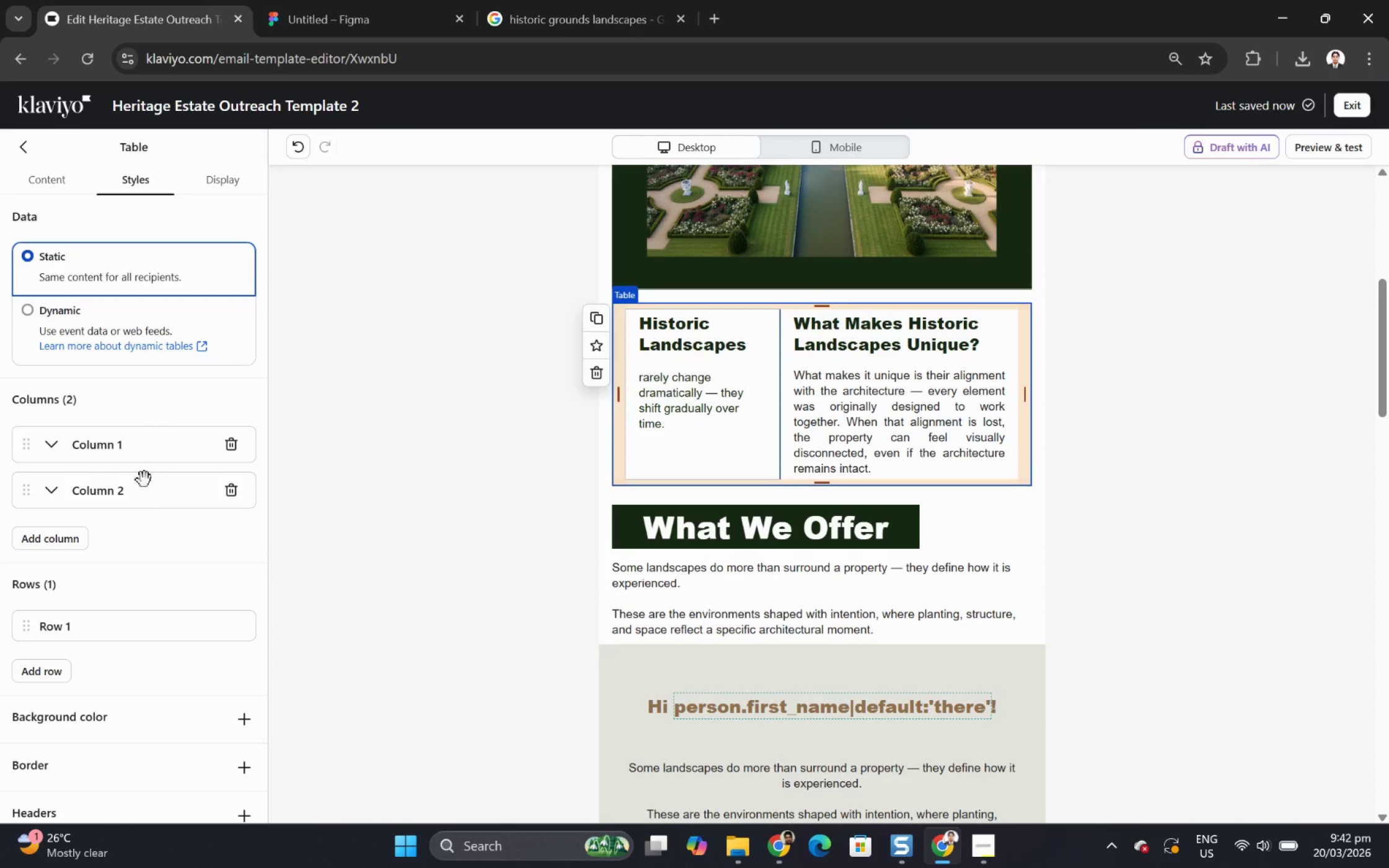 
scroll: coordinate [160, 521], scroll_direction: down, amount: 4.0
 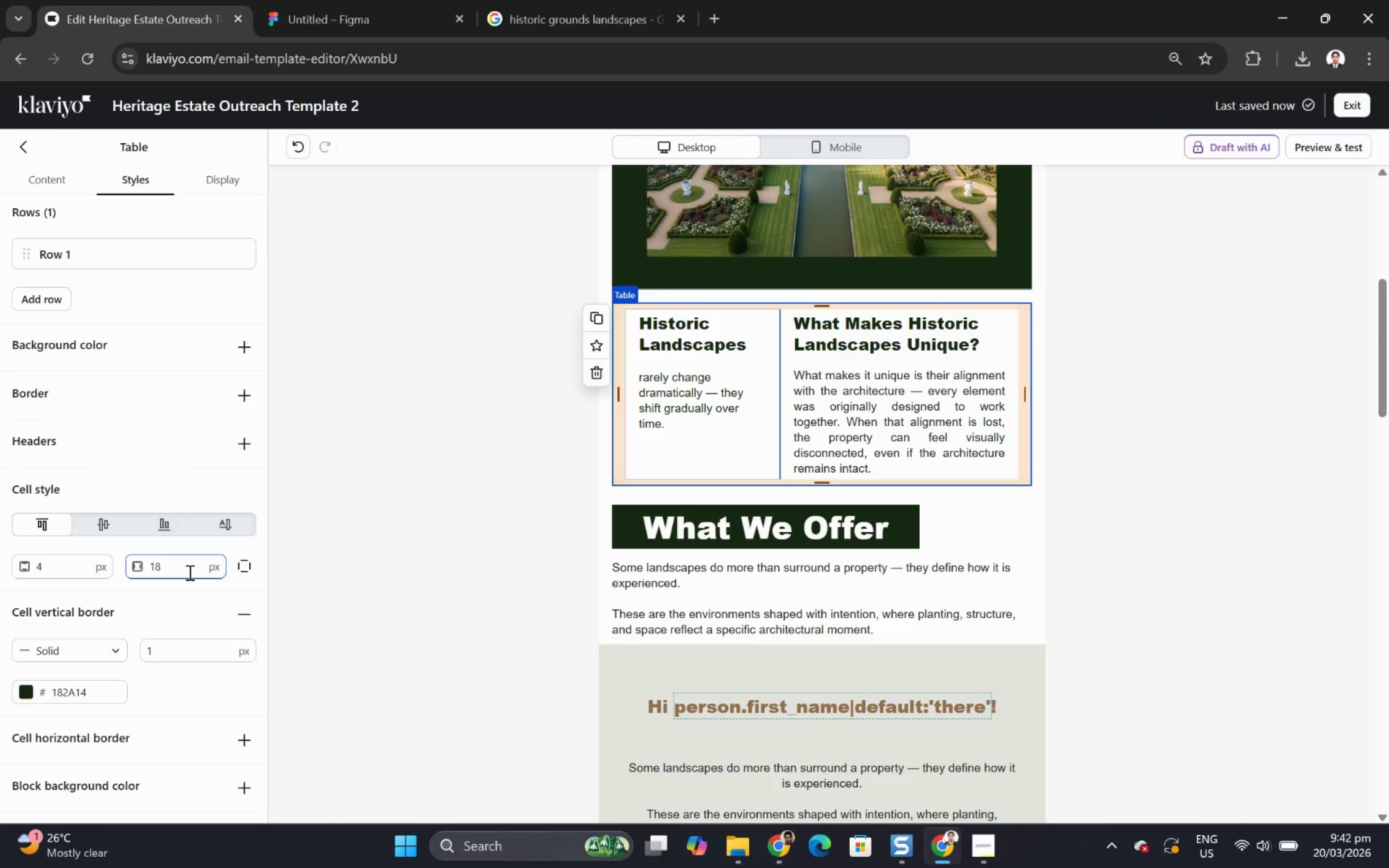 
double_click([188, 572])
 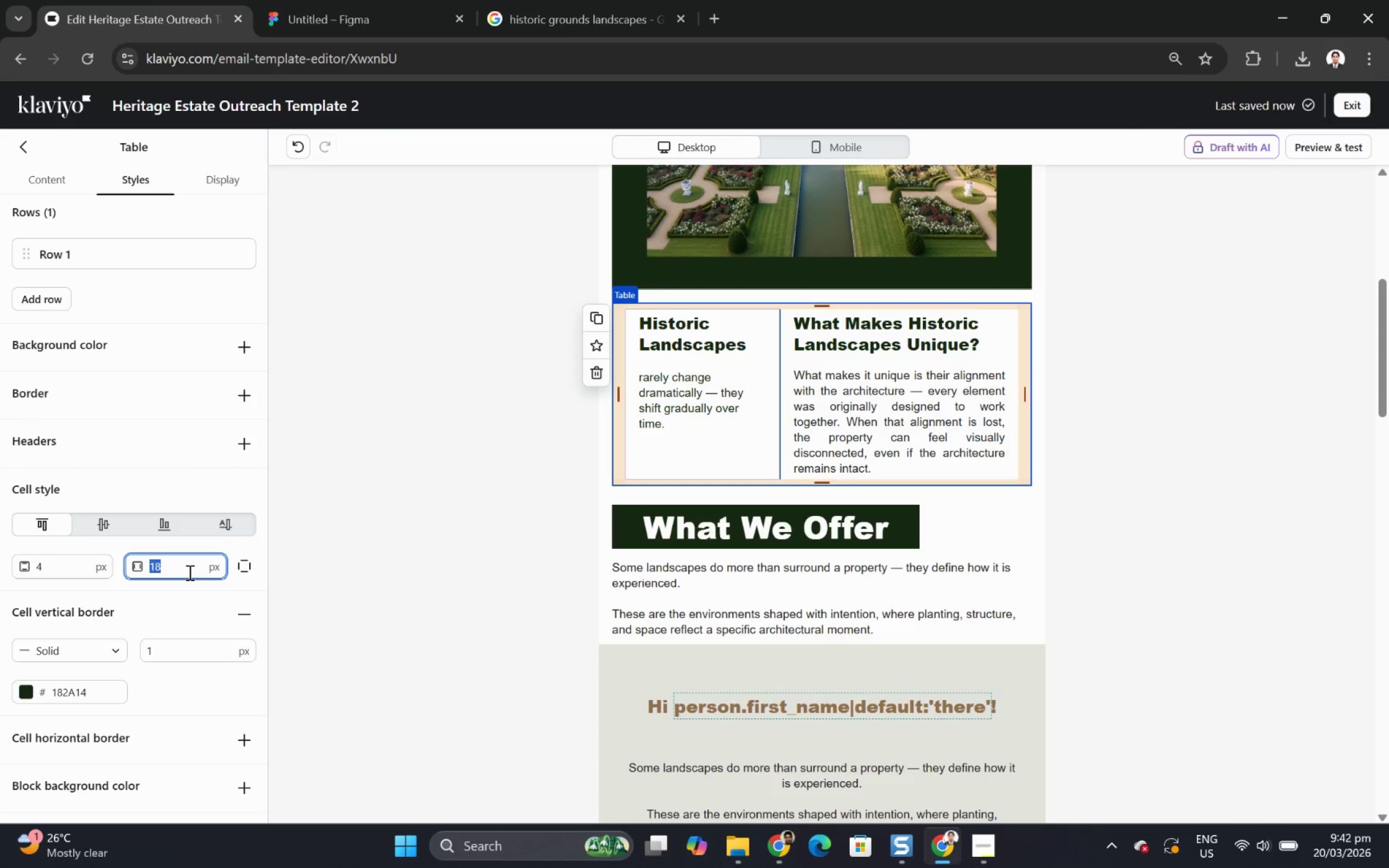 
key(Space)
 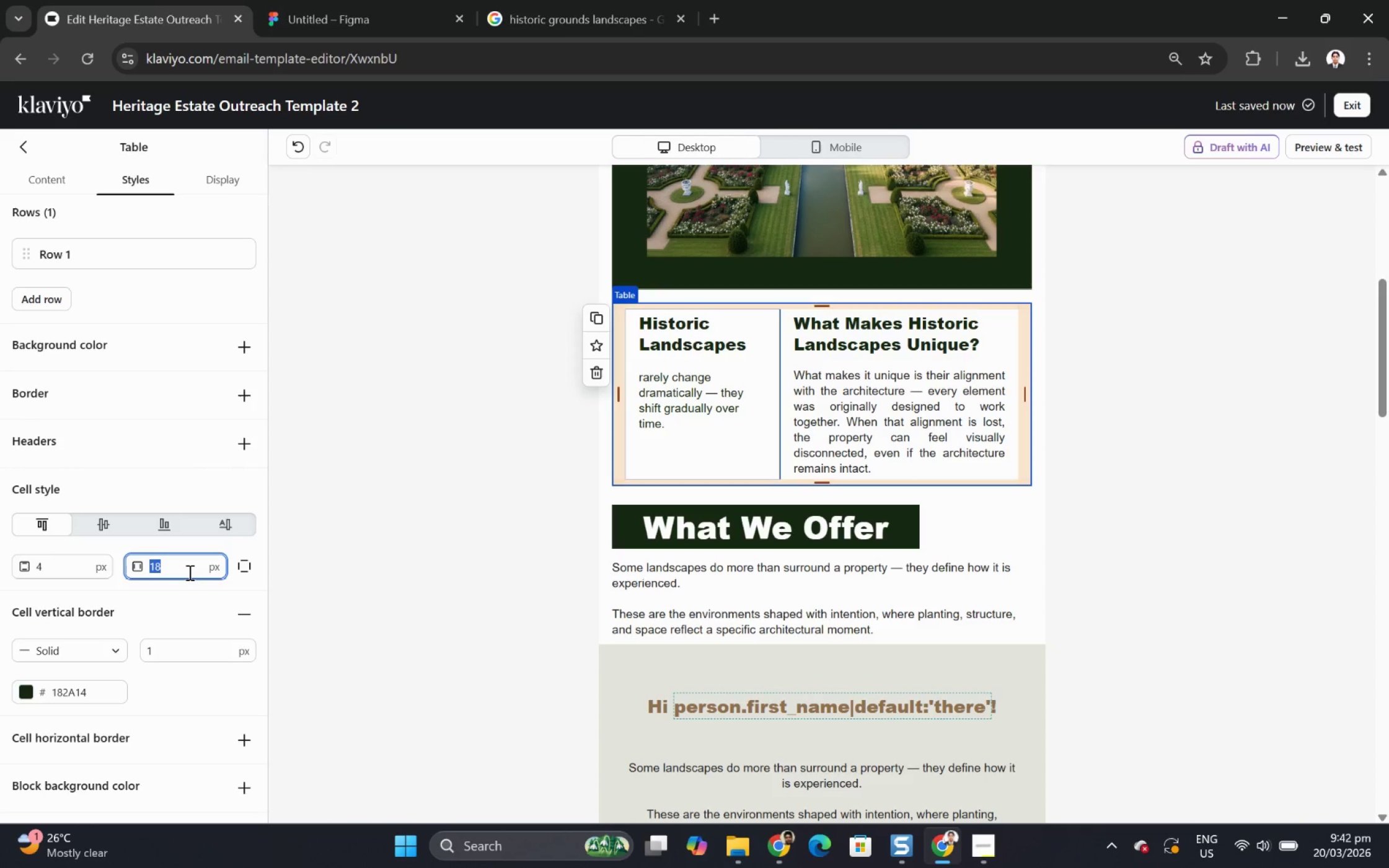 
key(Numpad0)
 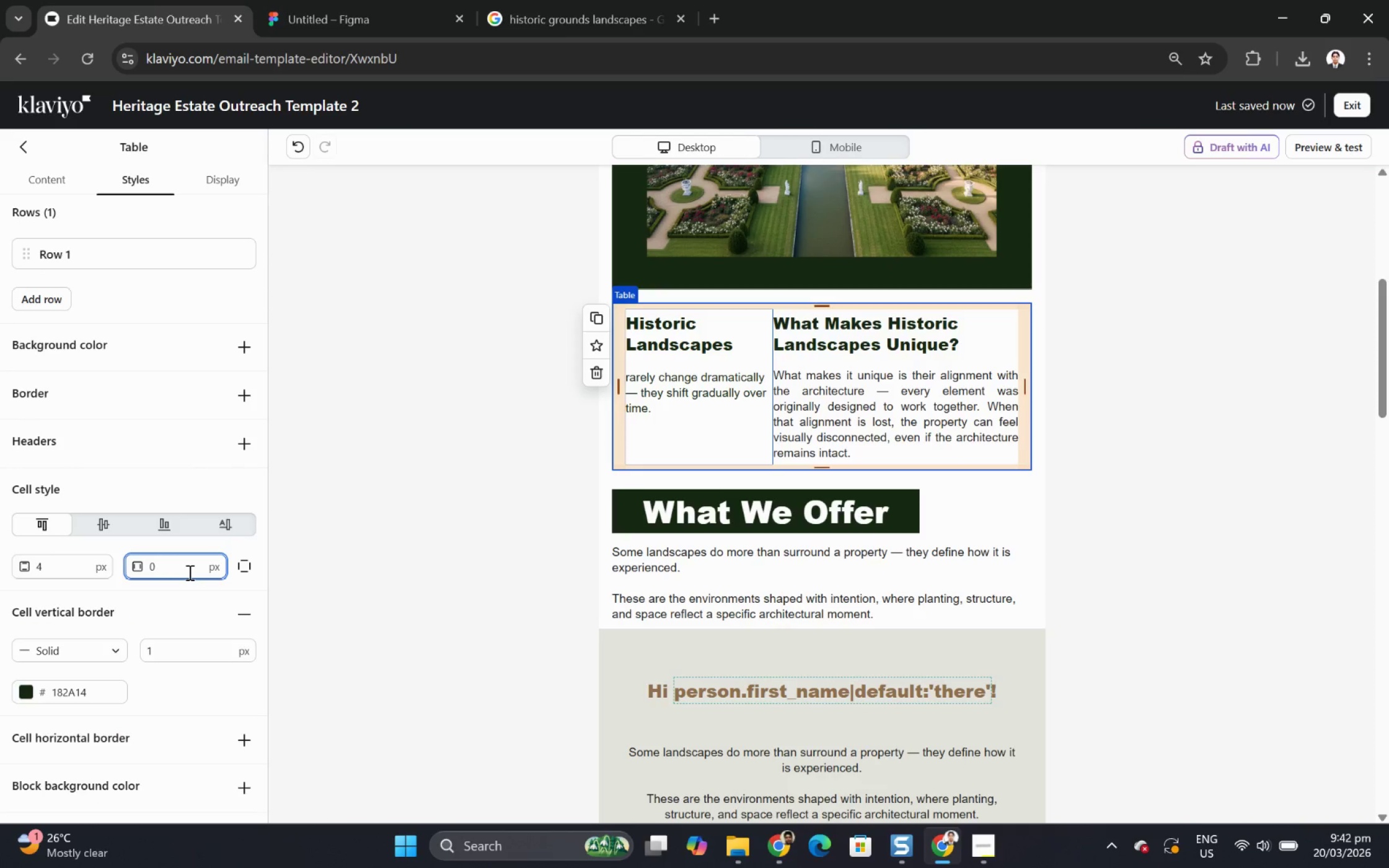 
scroll: coordinate [188, 618], scroll_direction: down, amount: 1.0
 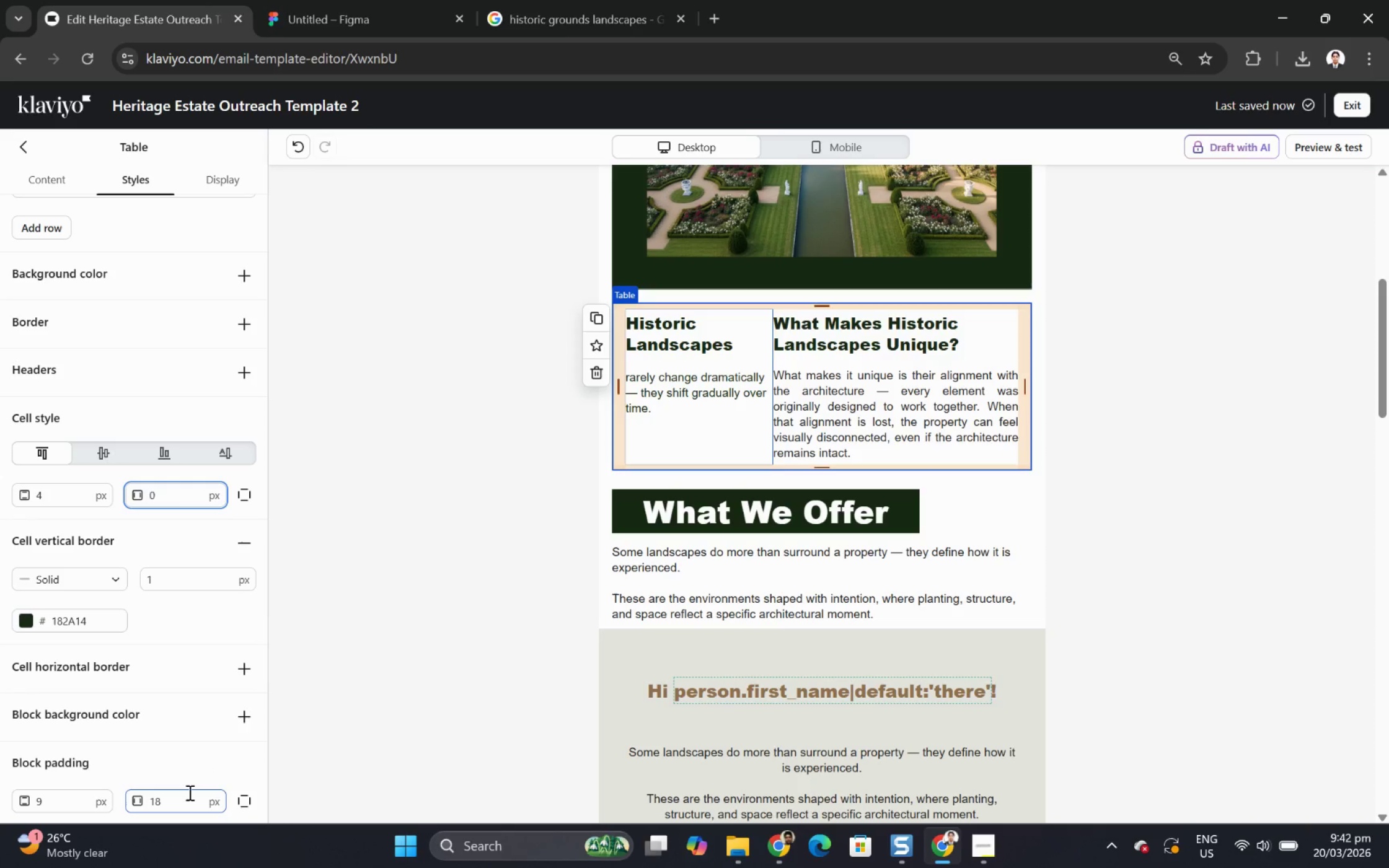 
wait(5.16)
 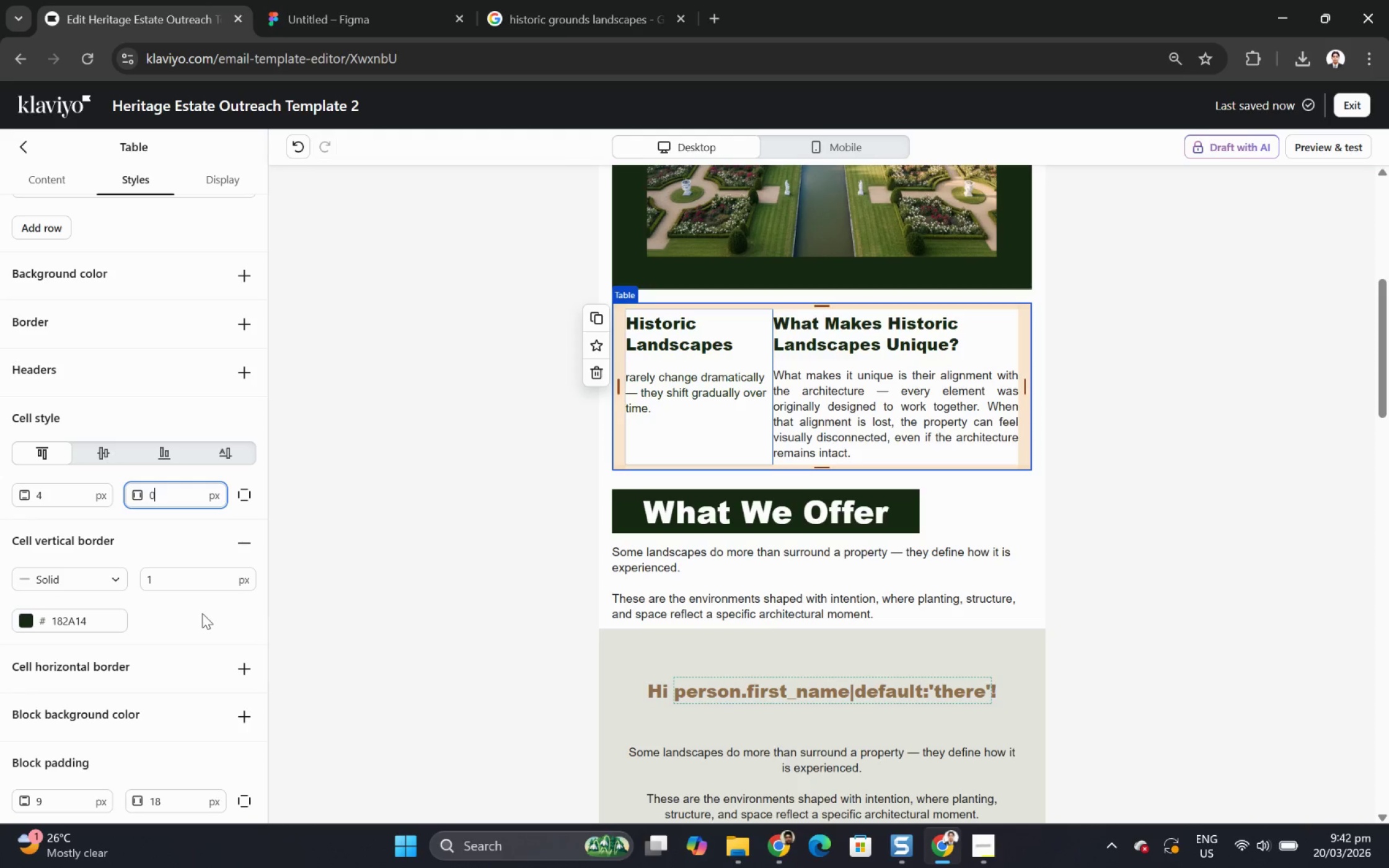 
type(18)
 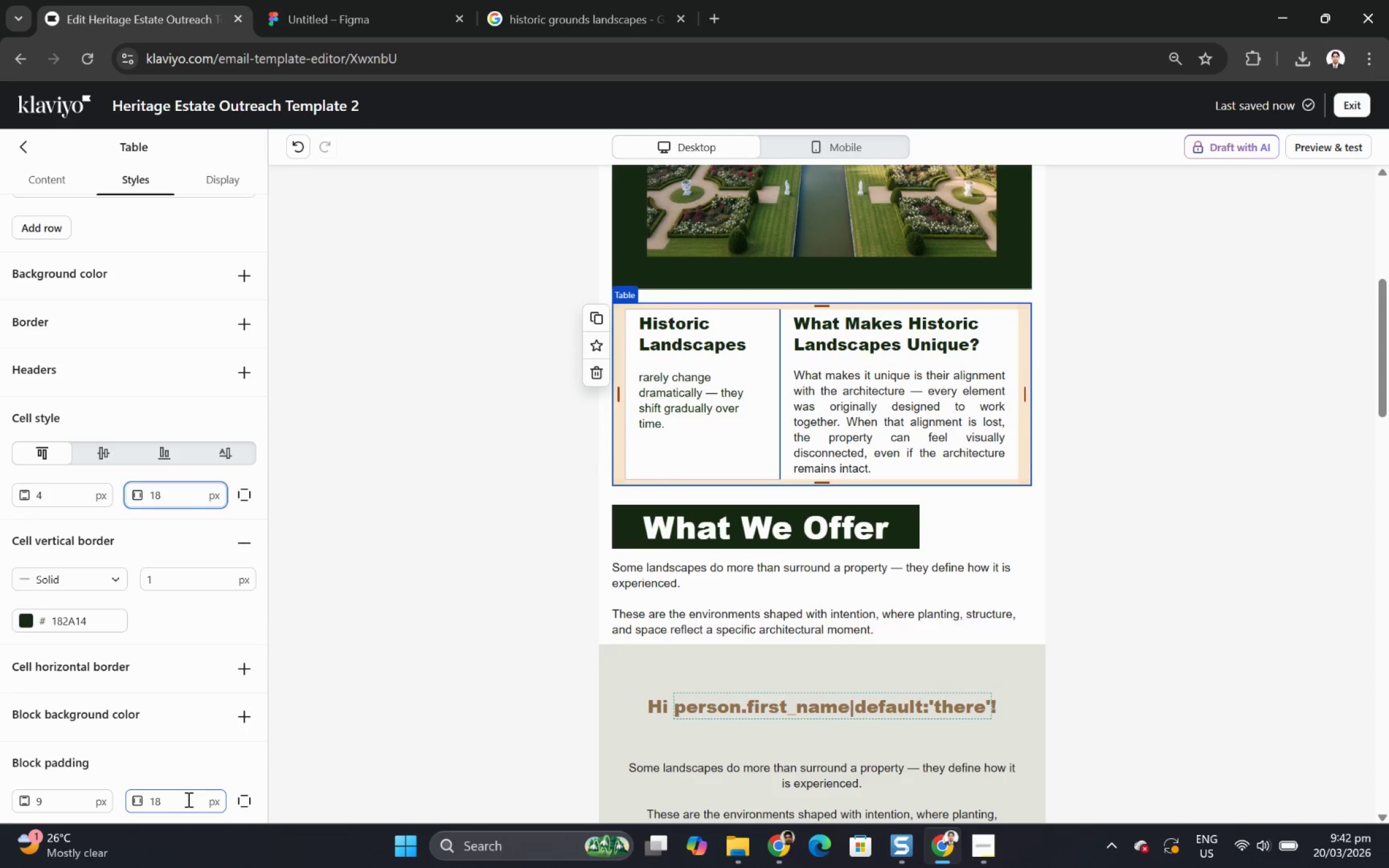 
double_click([187, 799])
 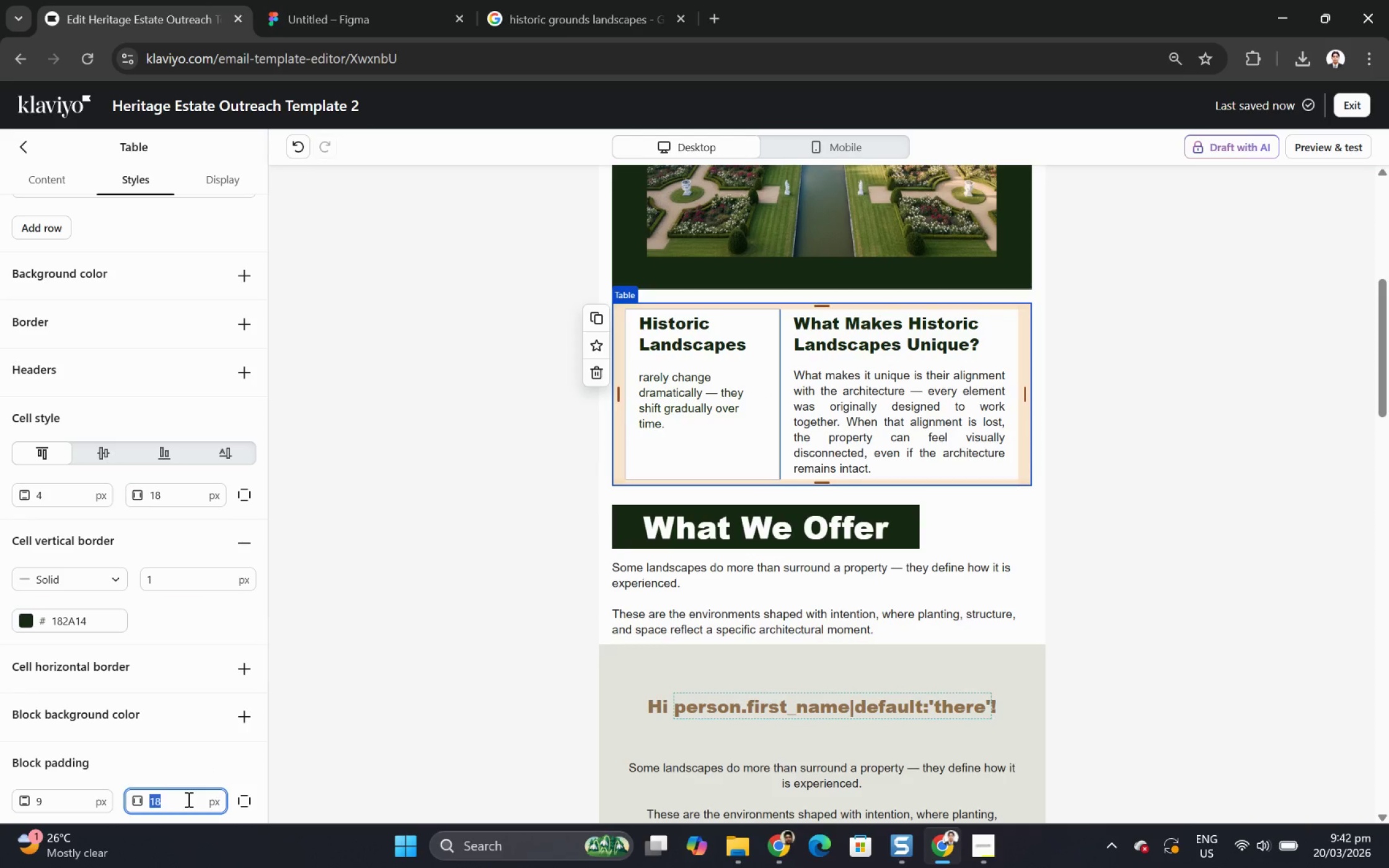 
key(Backspace)
 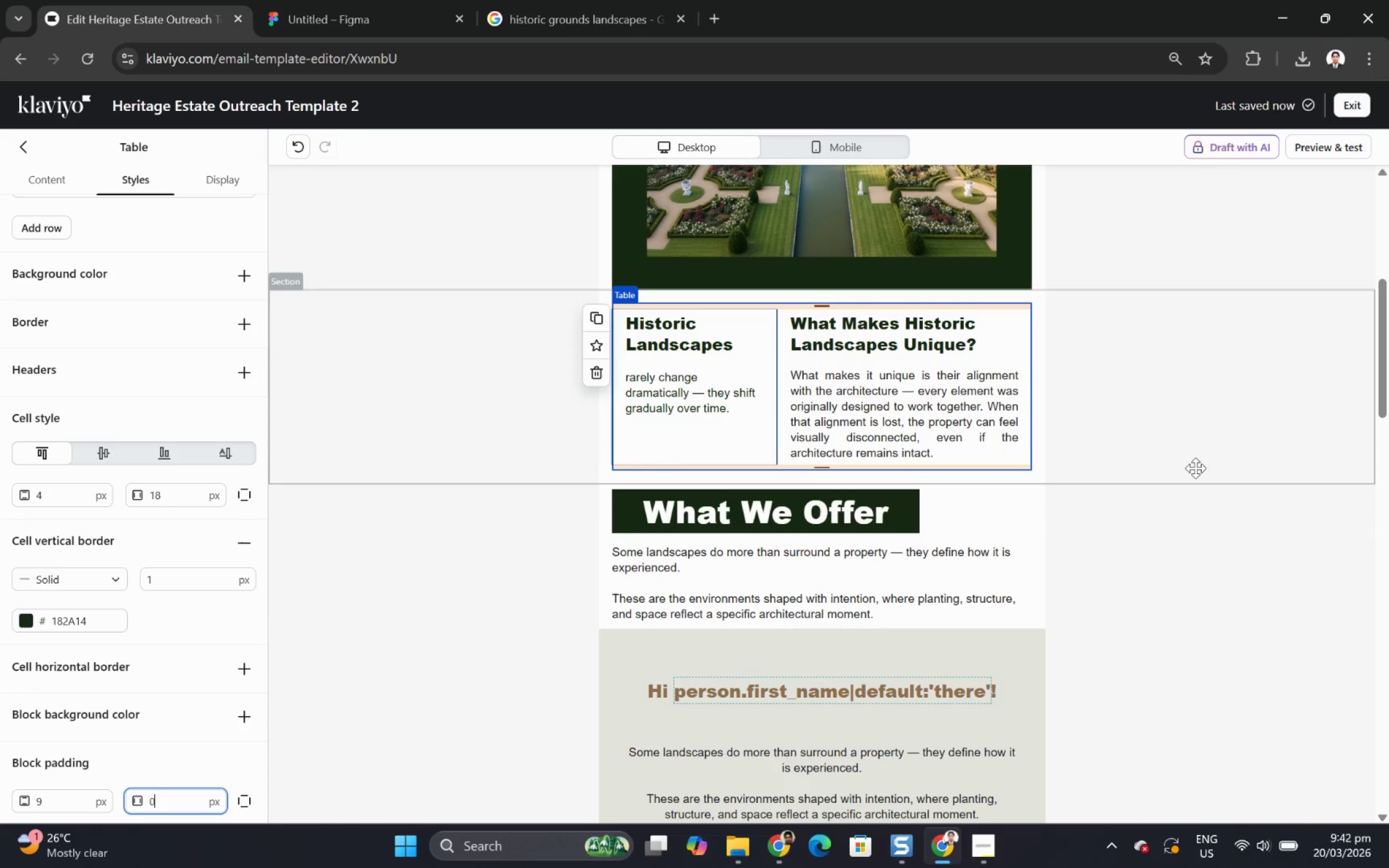 
left_click([1244, 608])
 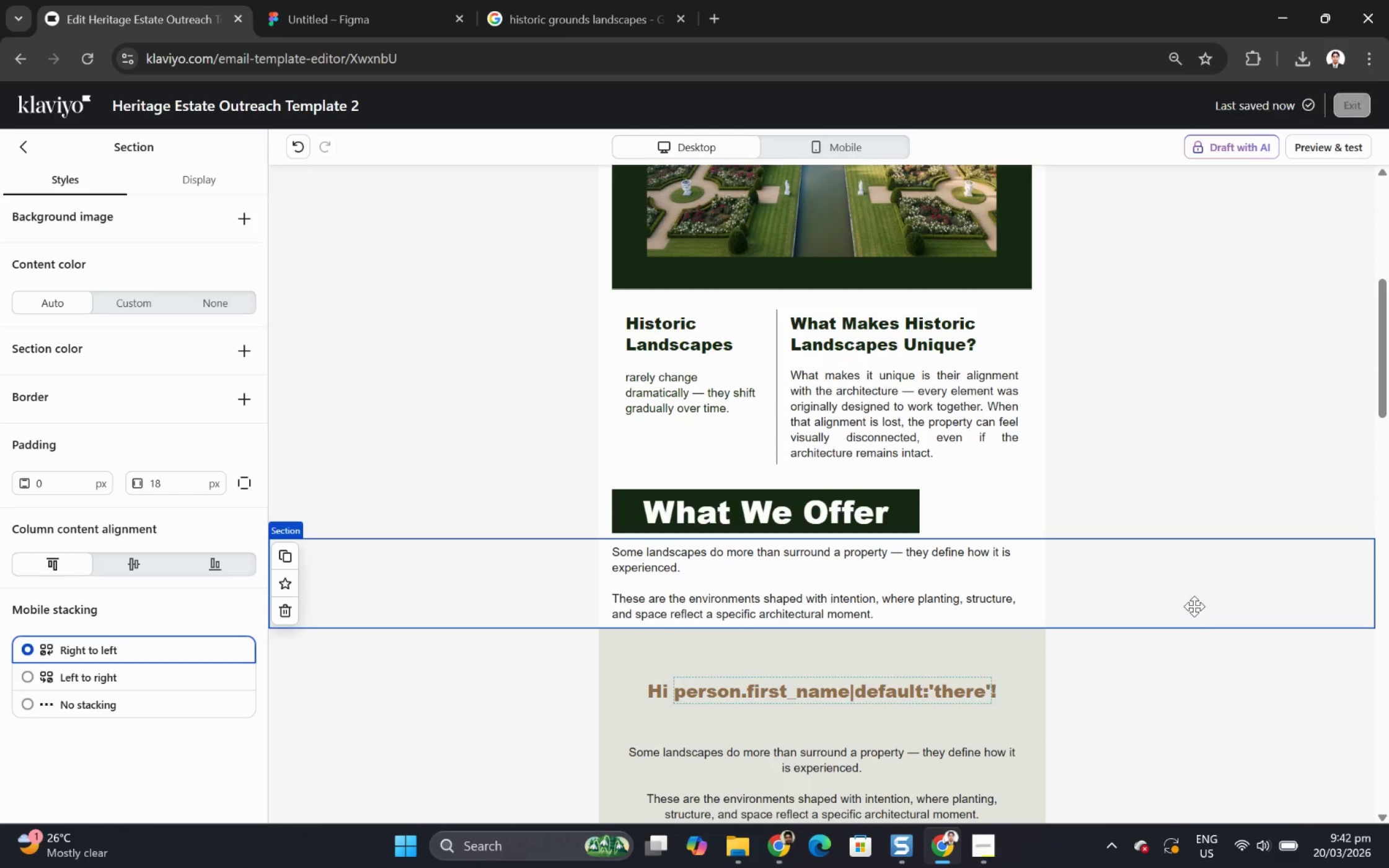 
scroll: coordinate [1187, 584], scroll_direction: up, amount: 2.0
 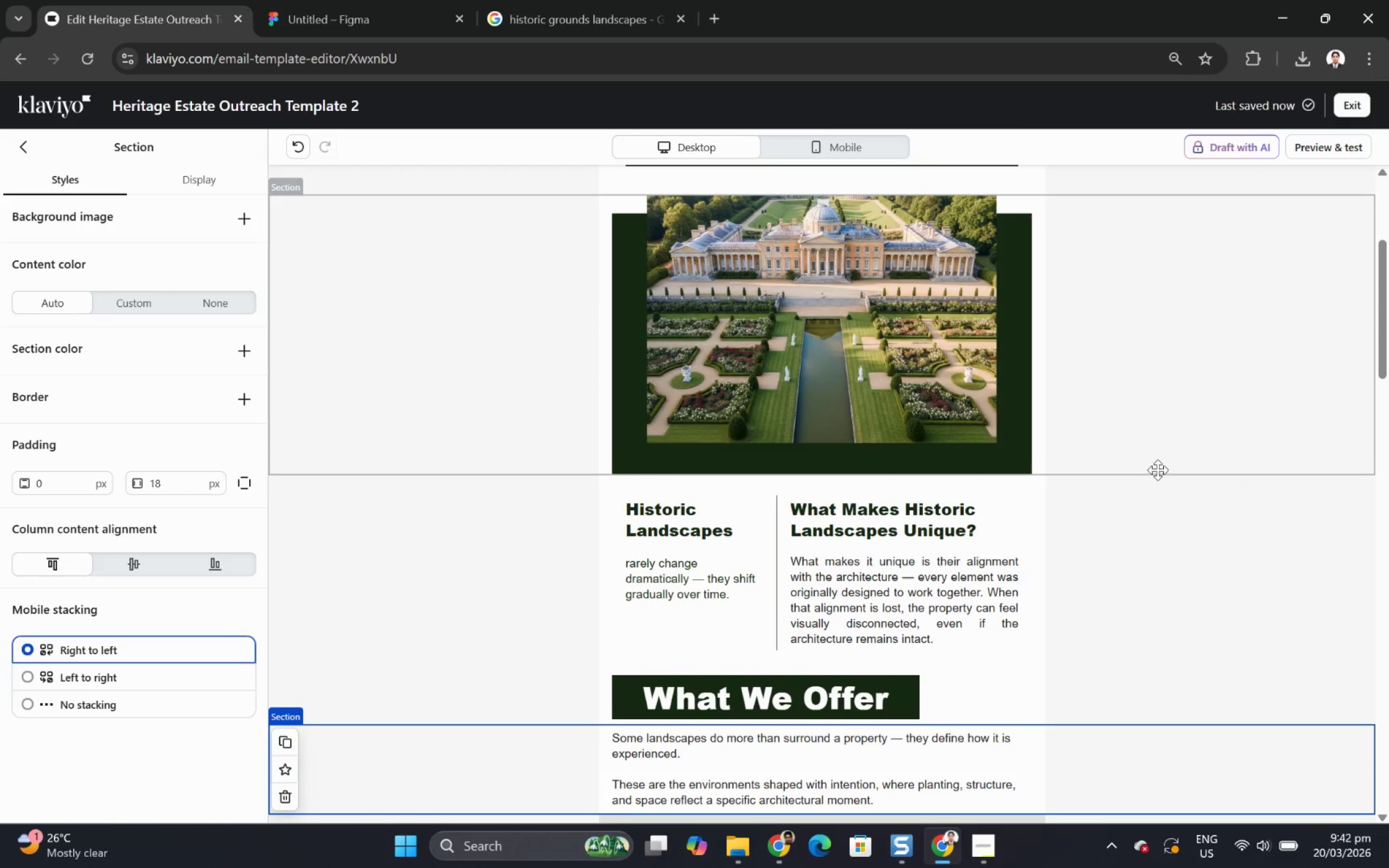 
scroll: coordinate [1140, 487], scroll_direction: down, amount: 3.0
 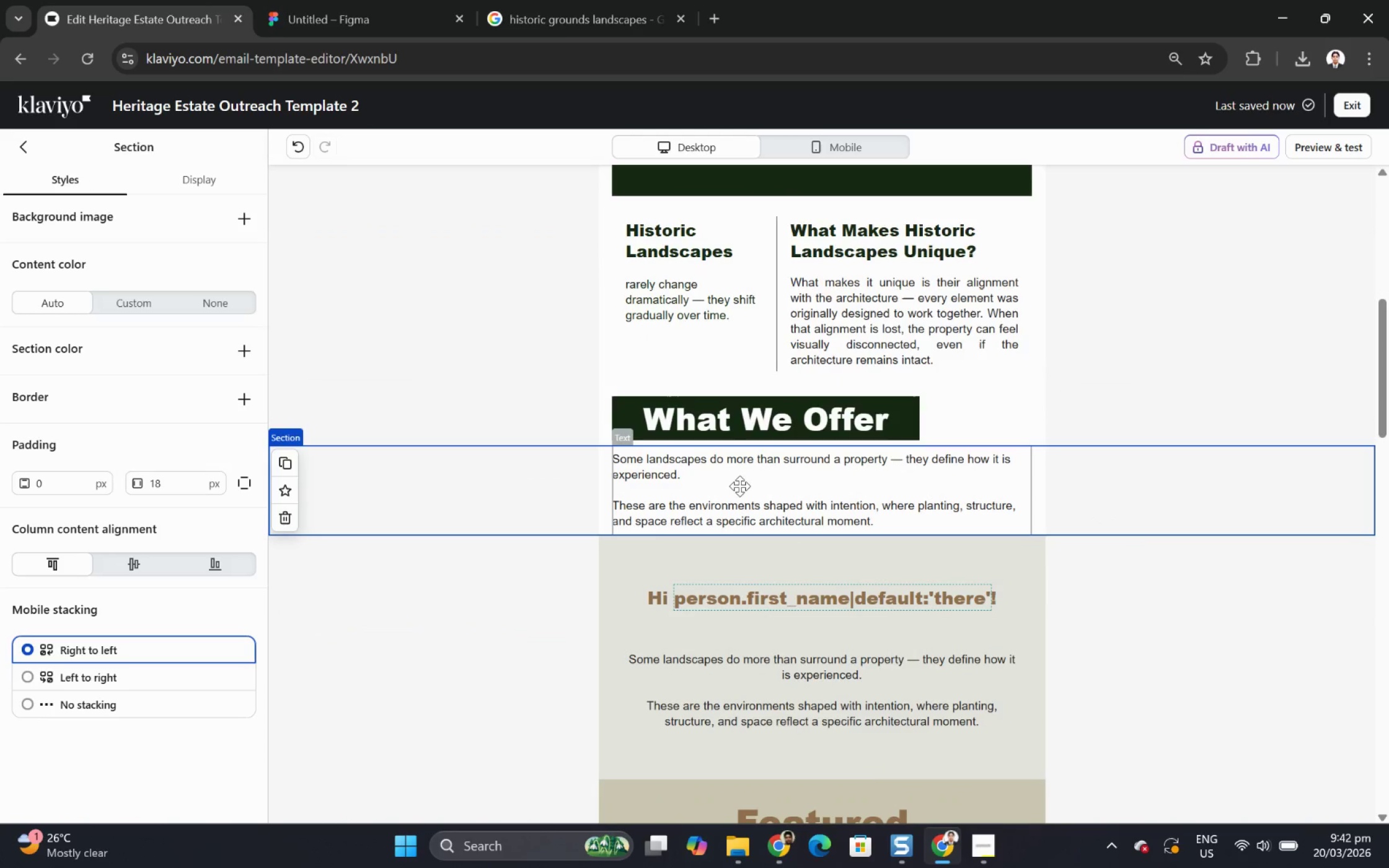 
left_click([739, 486])
 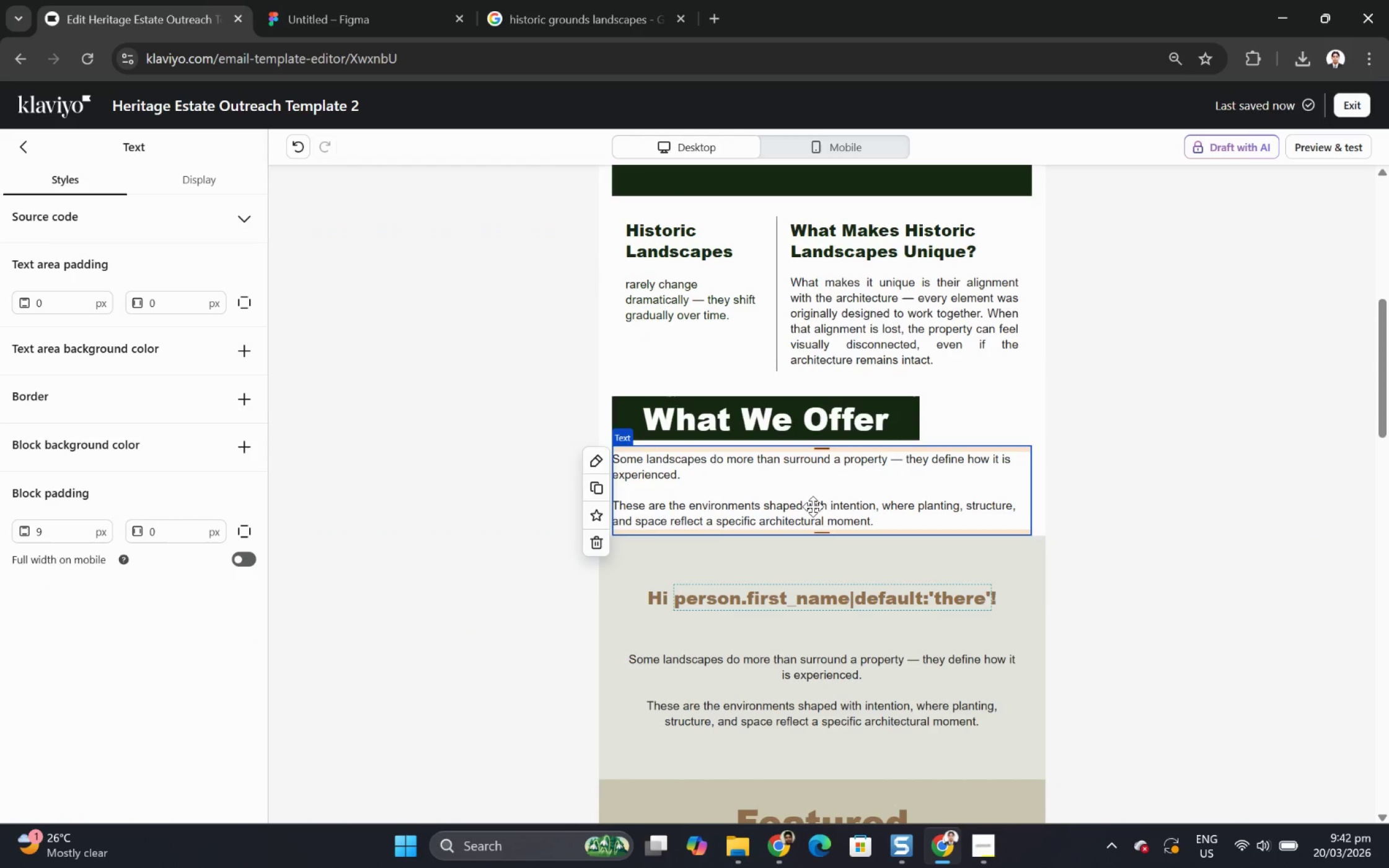 
wait(5.92)
 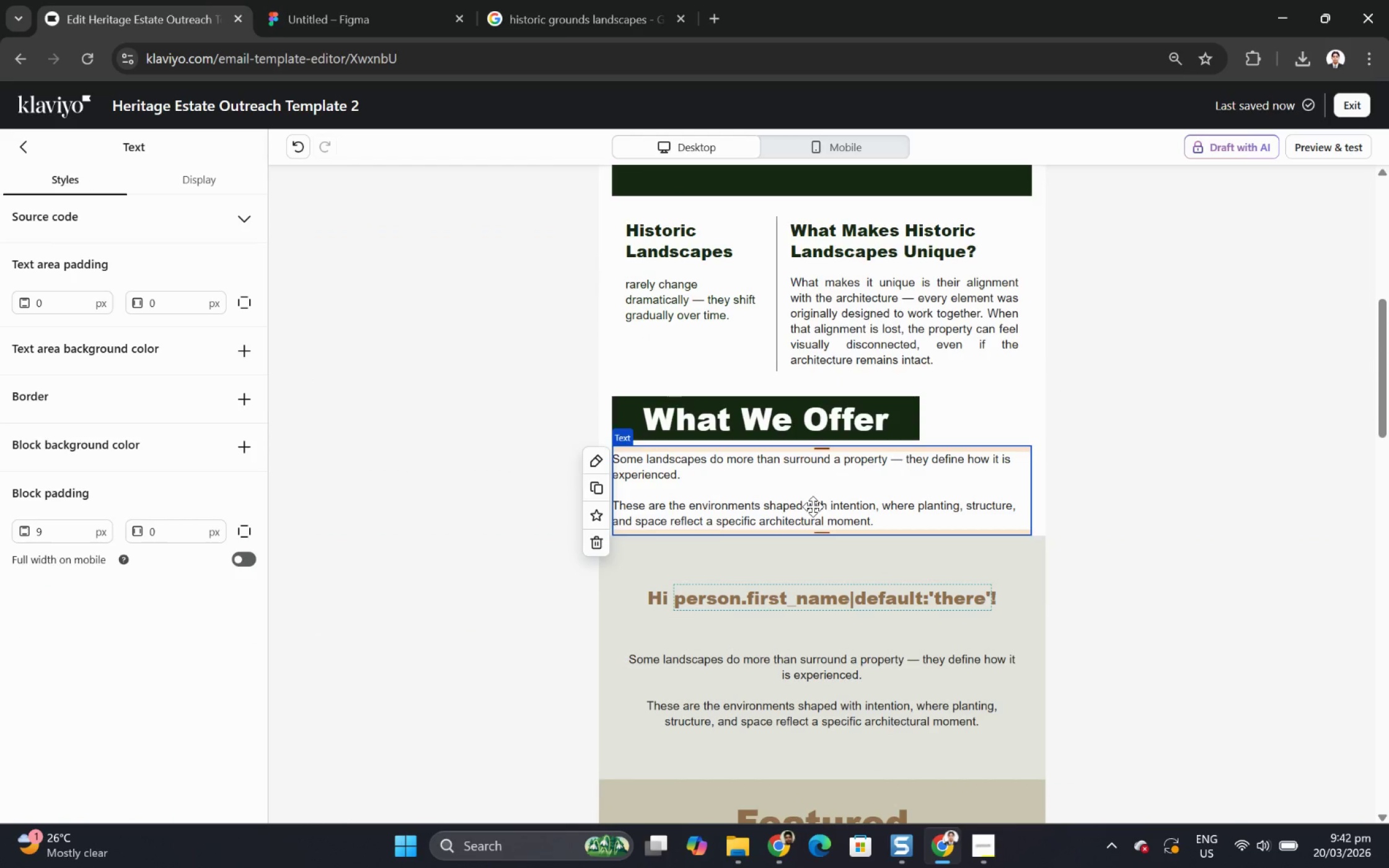 
double_click([813, 506])
 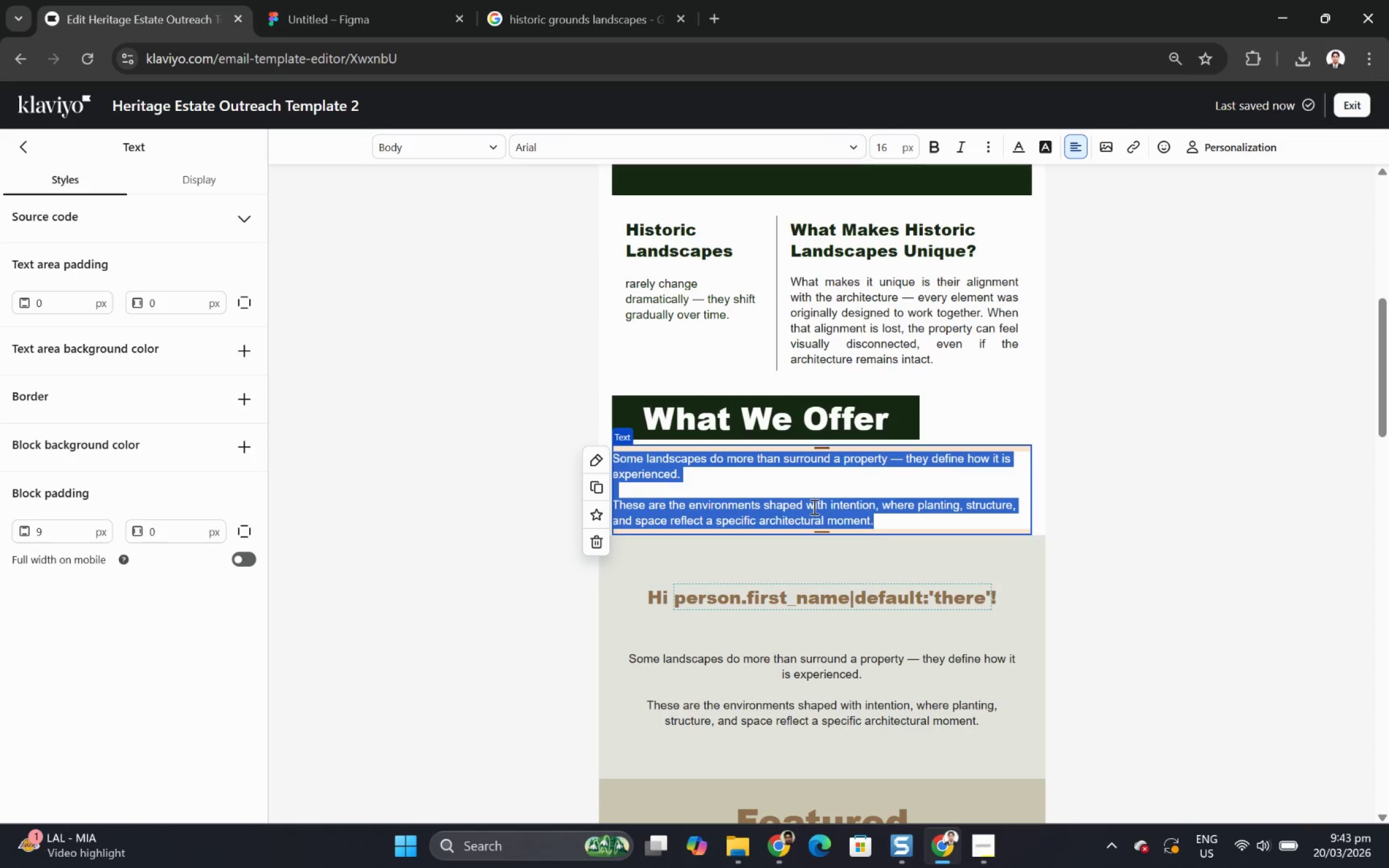 
wait(19.0)
 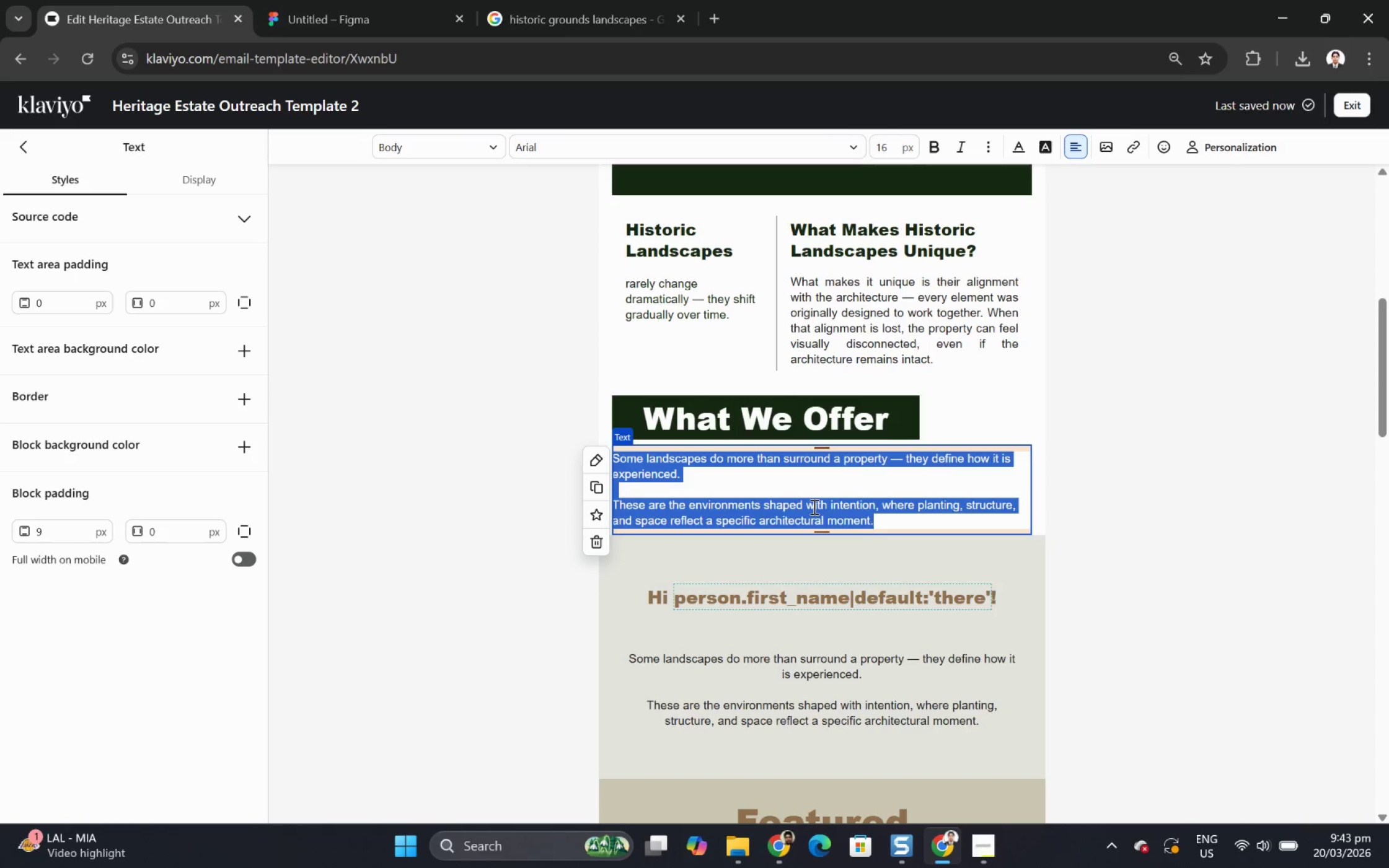 
type(Ar)
key(Backspace)
type(t Licje)
key(Backspace)
key(Backspace)
type(hen & Lace, We)
key(Backspace)
key(Backspace)
type(we help restore )
 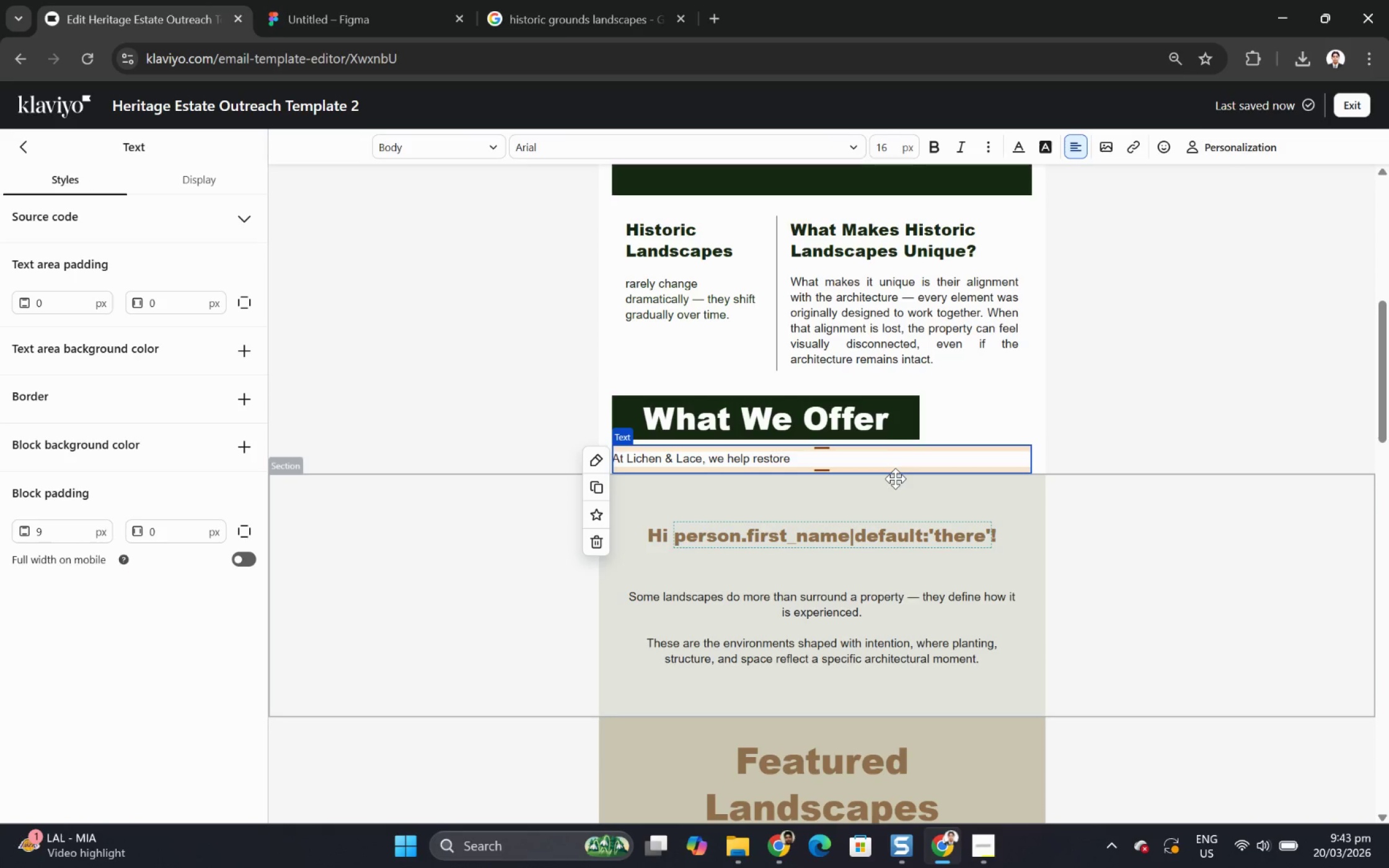 
type(that alignment through:)
 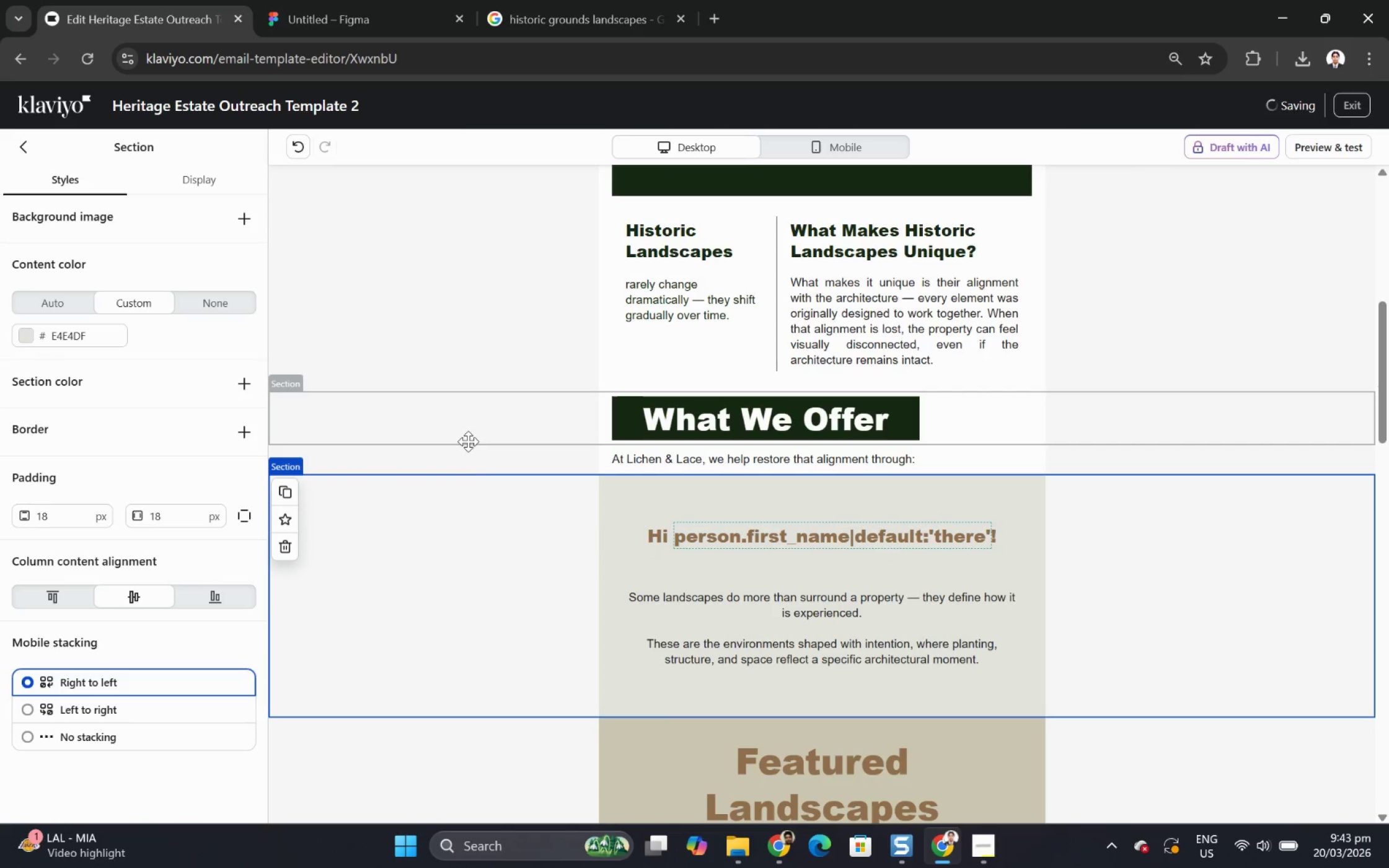 
left_click([495, 468])
 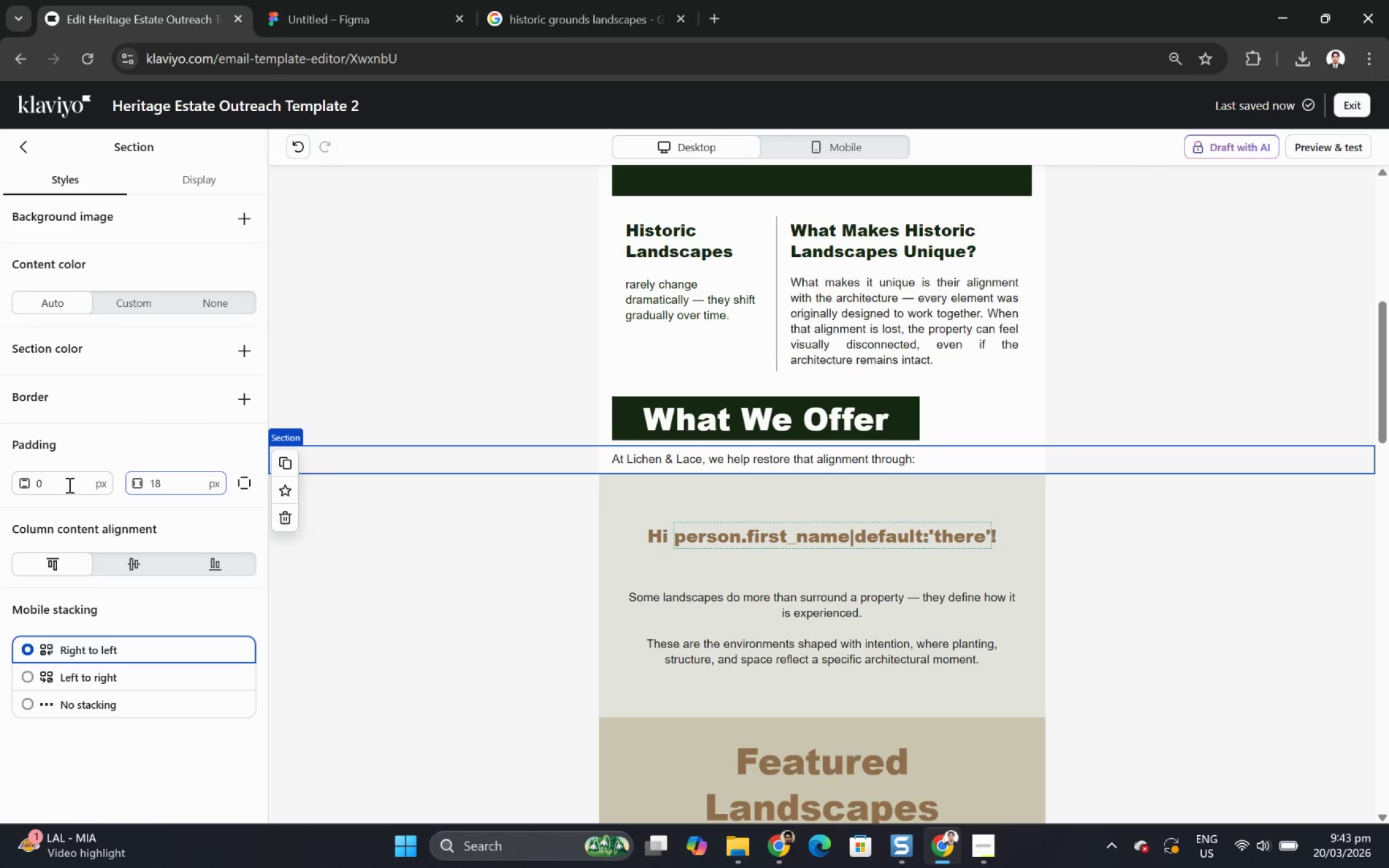 
double_click([68, 484])
 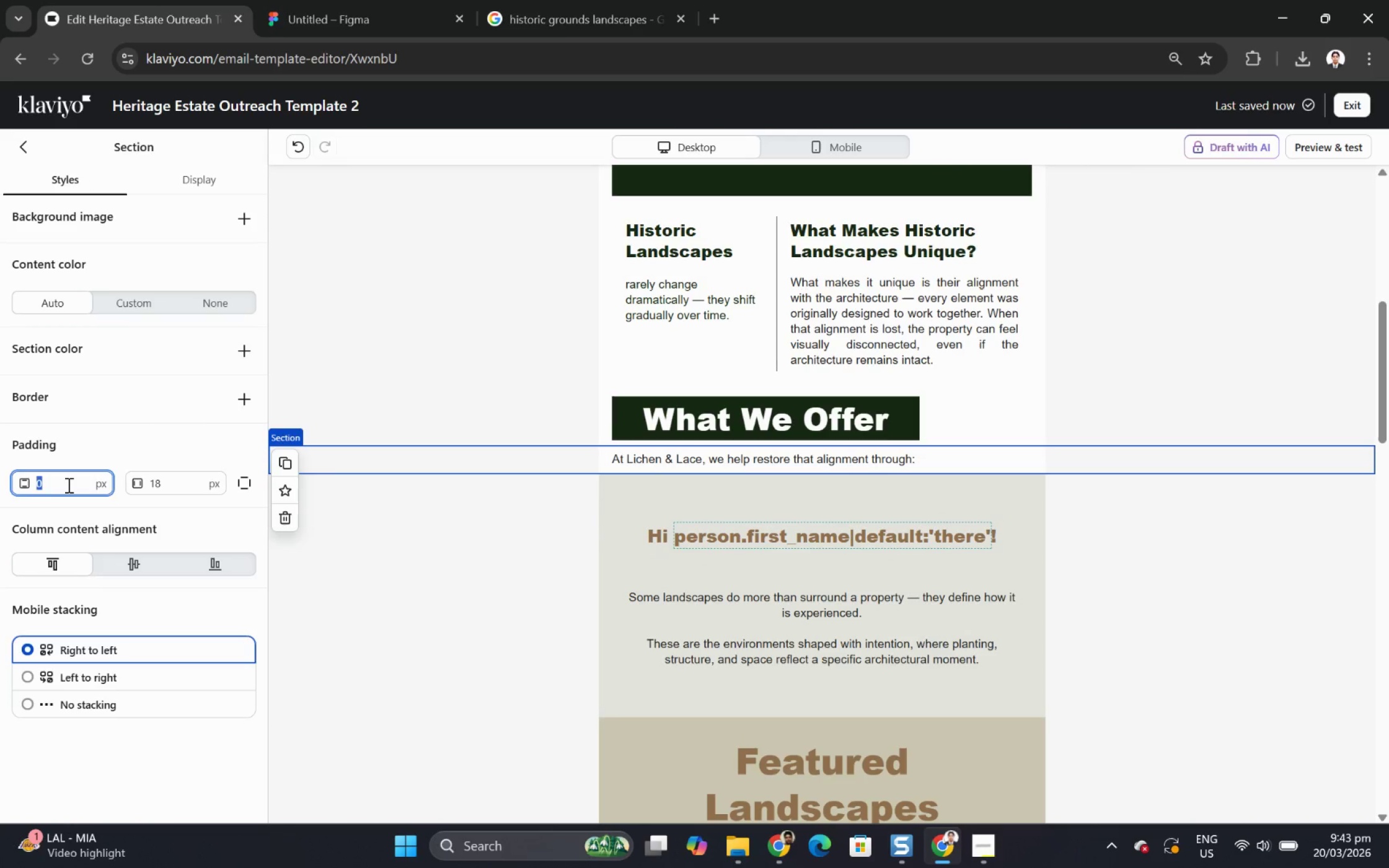 
key(Numpad1)
 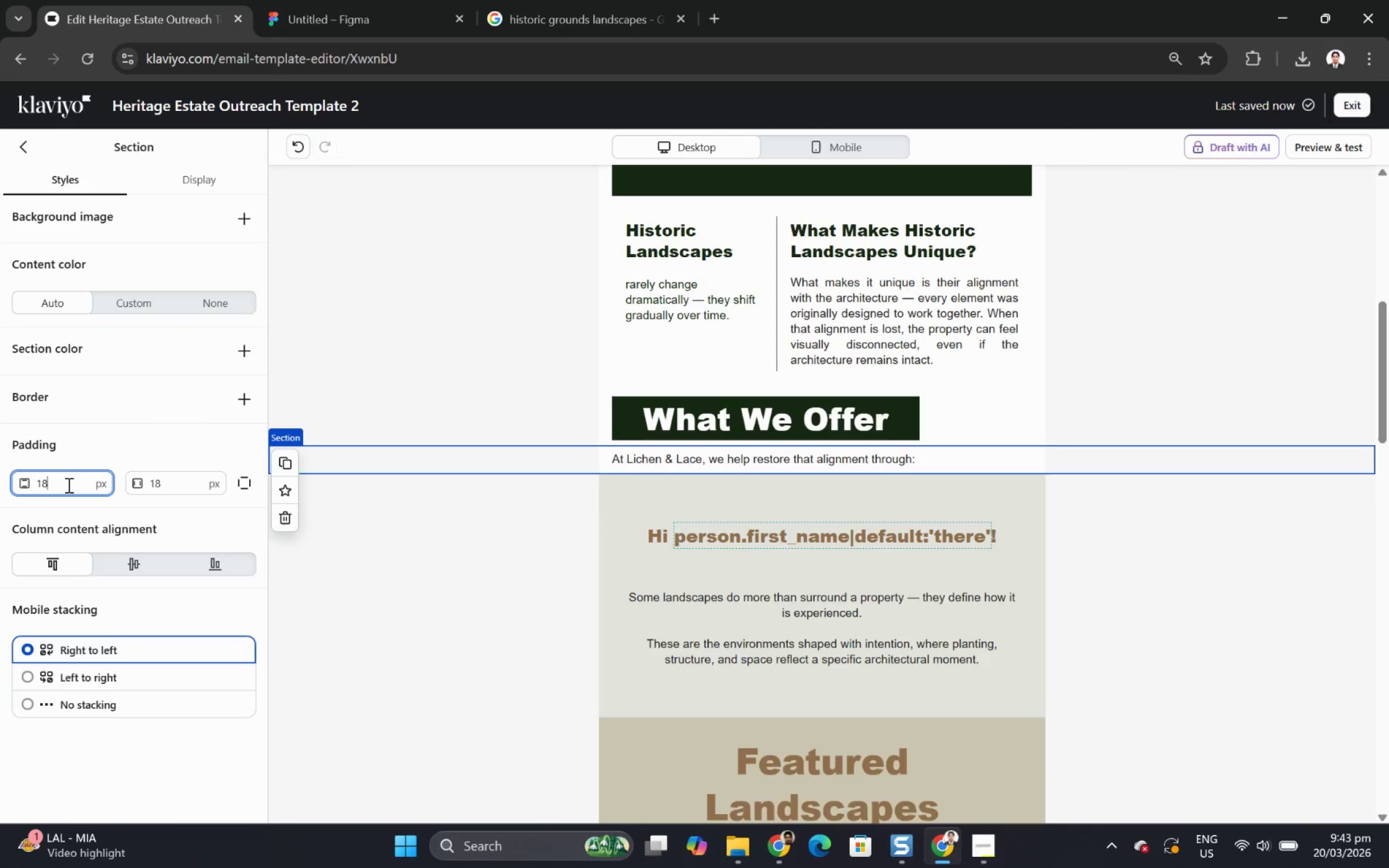 
key(Numpad8)
 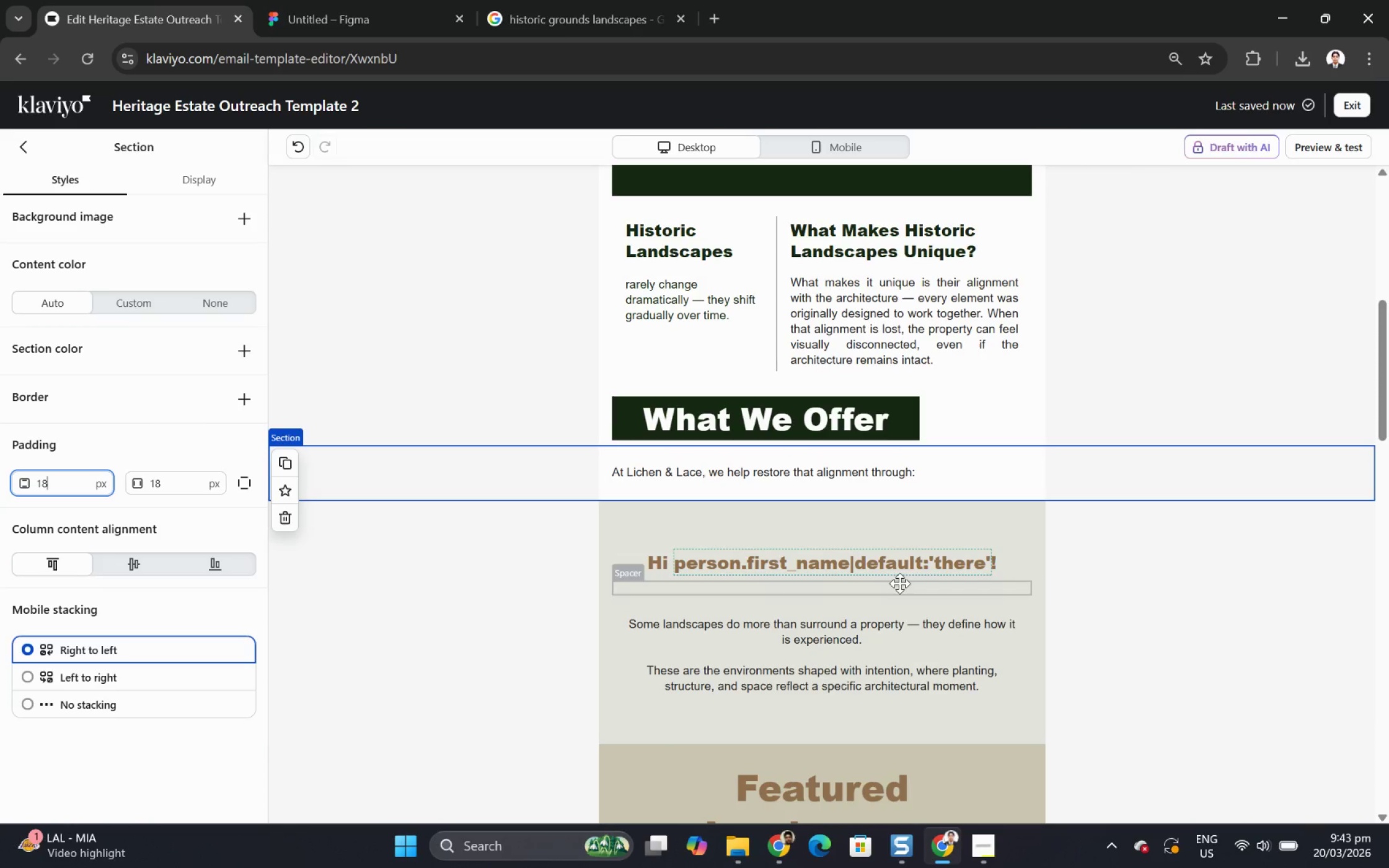 
left_click([1224, 586])
 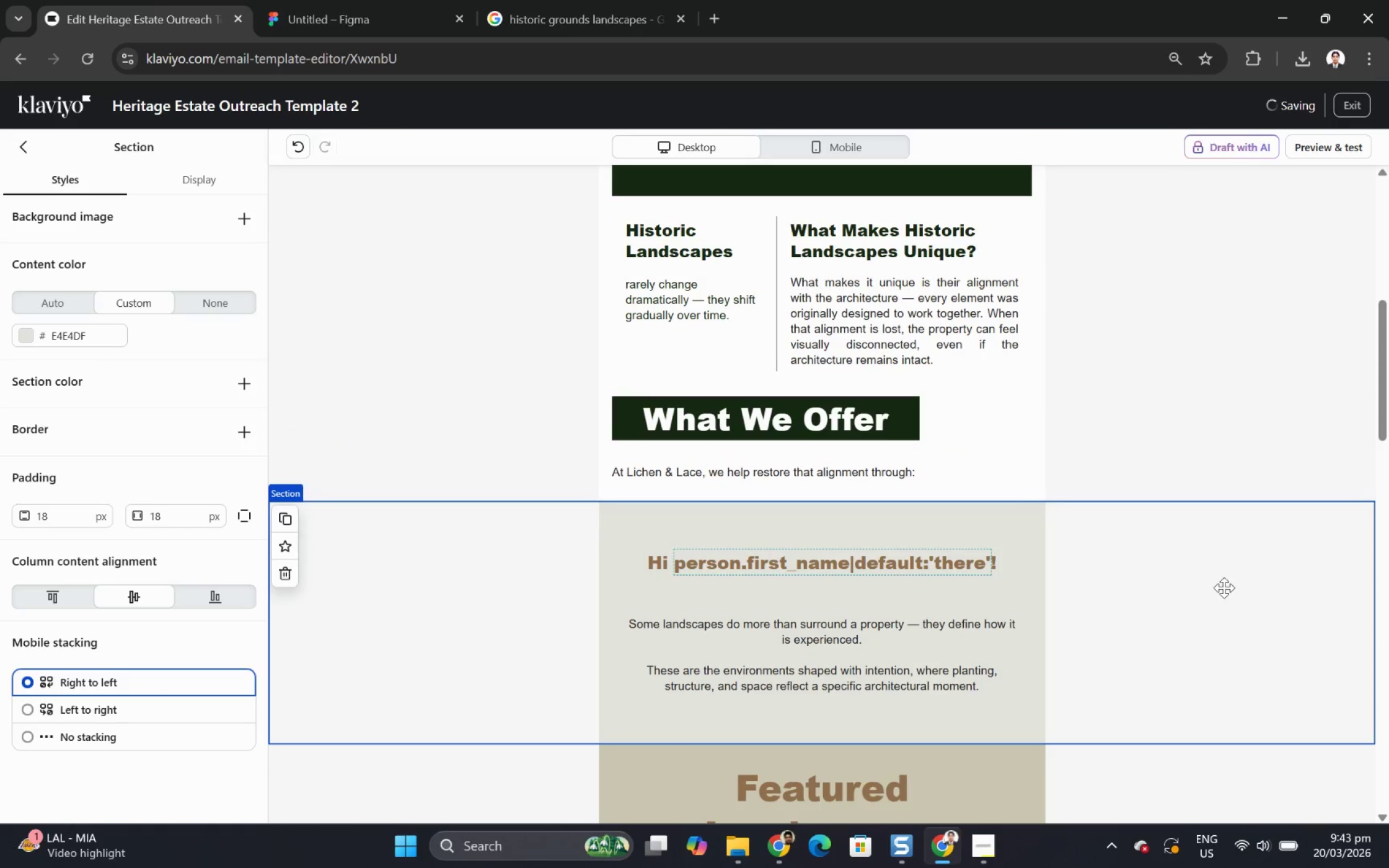 
scroll: coordinate [1253, 524], scroll_direction: up, amount: 5.0
 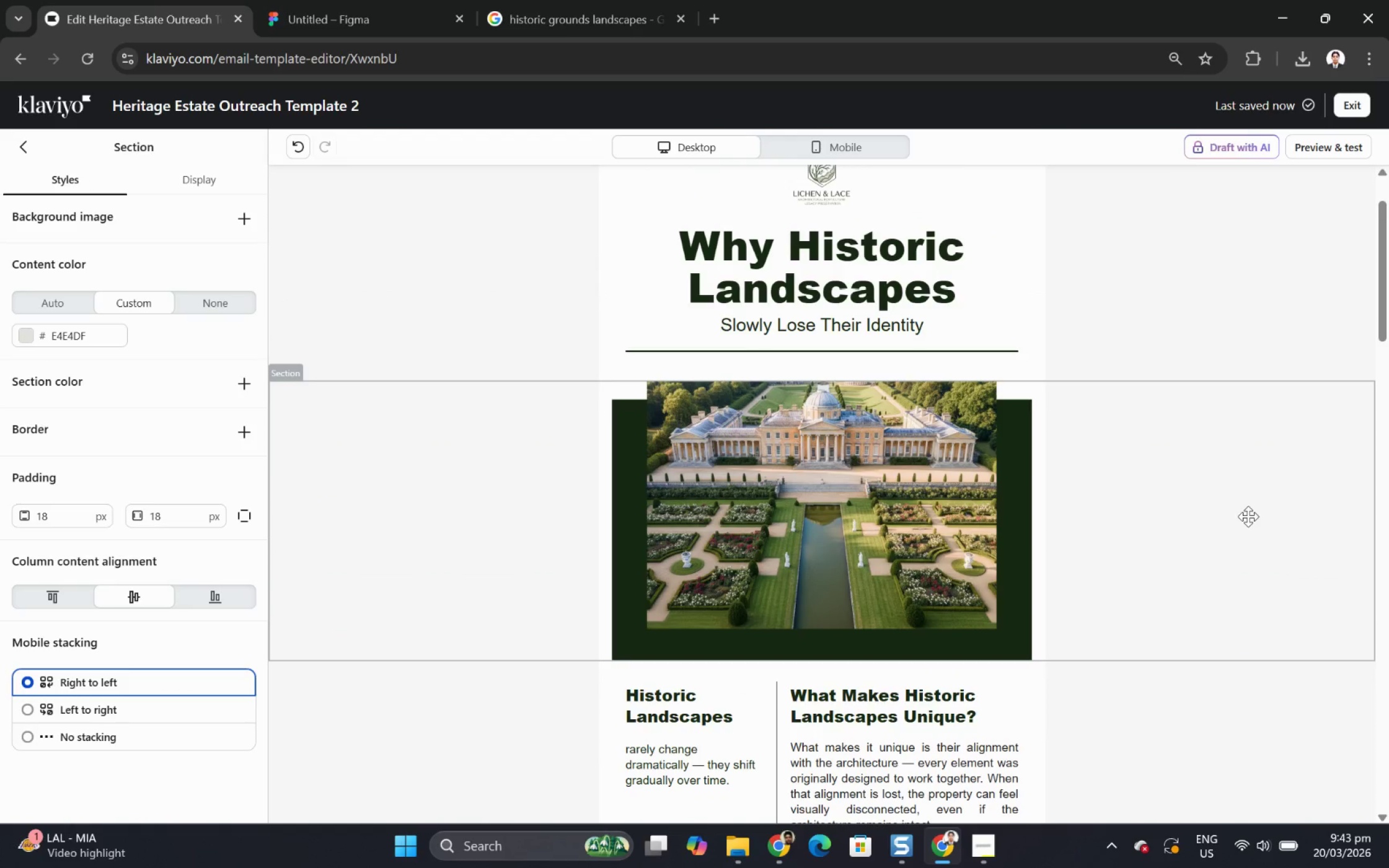 
scroll: coordinate [1248, 516], scroll_direction: down, amount: 2.0
 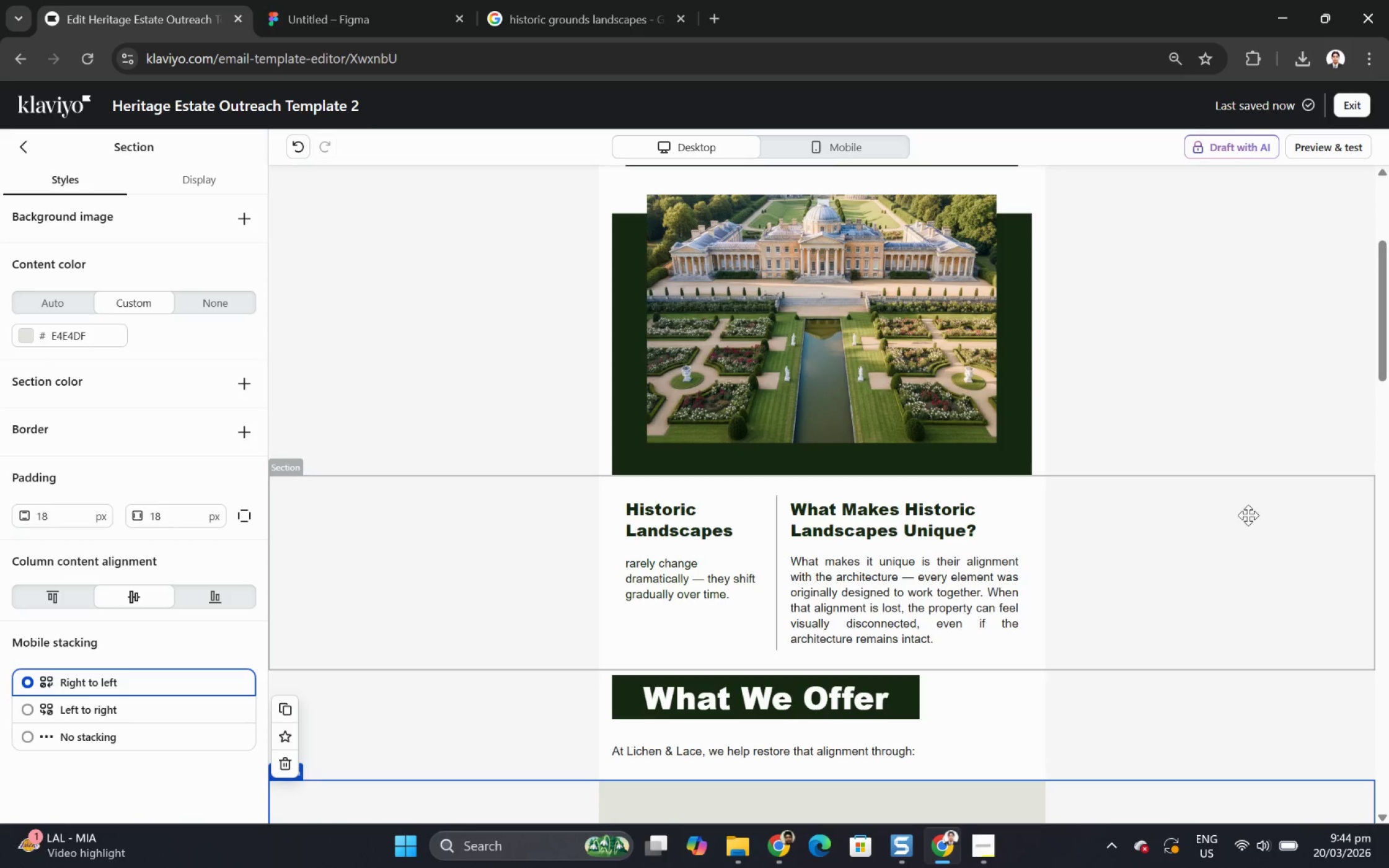 
wait(40.48)
 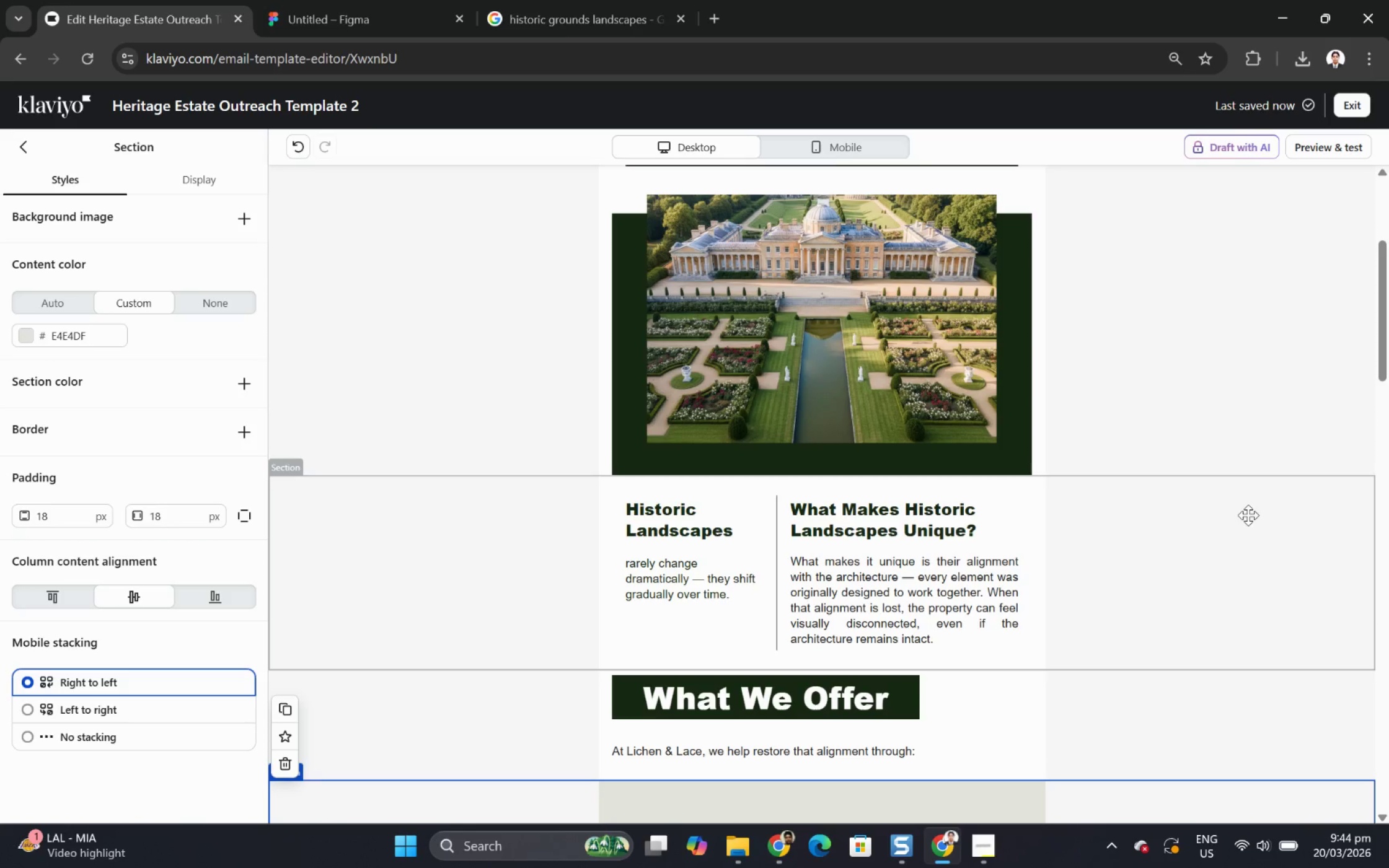 
left_click([1287, 588])
 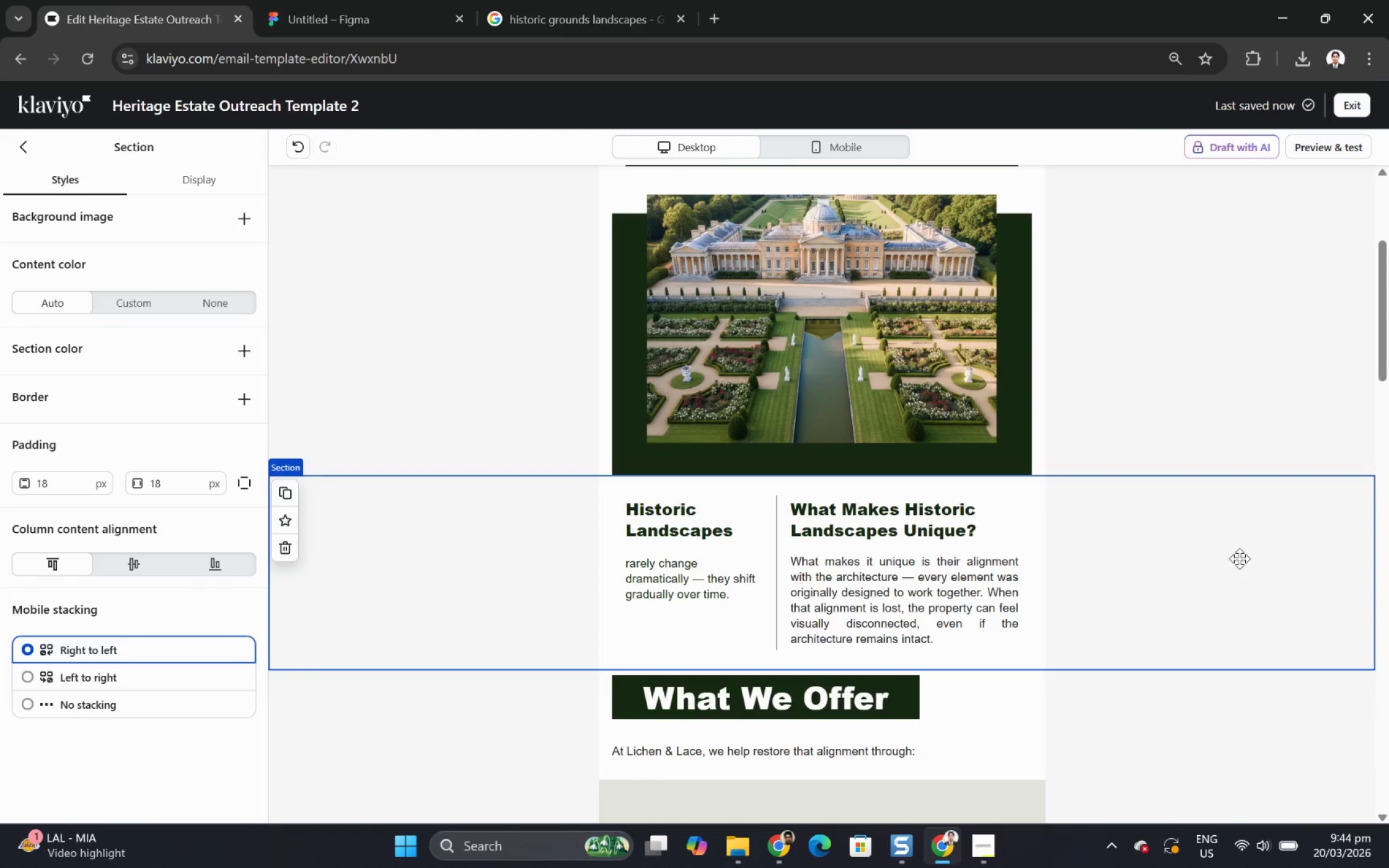 
scroll: coordinate [1238, 557], scroll_direction: up, amount: 5.0
 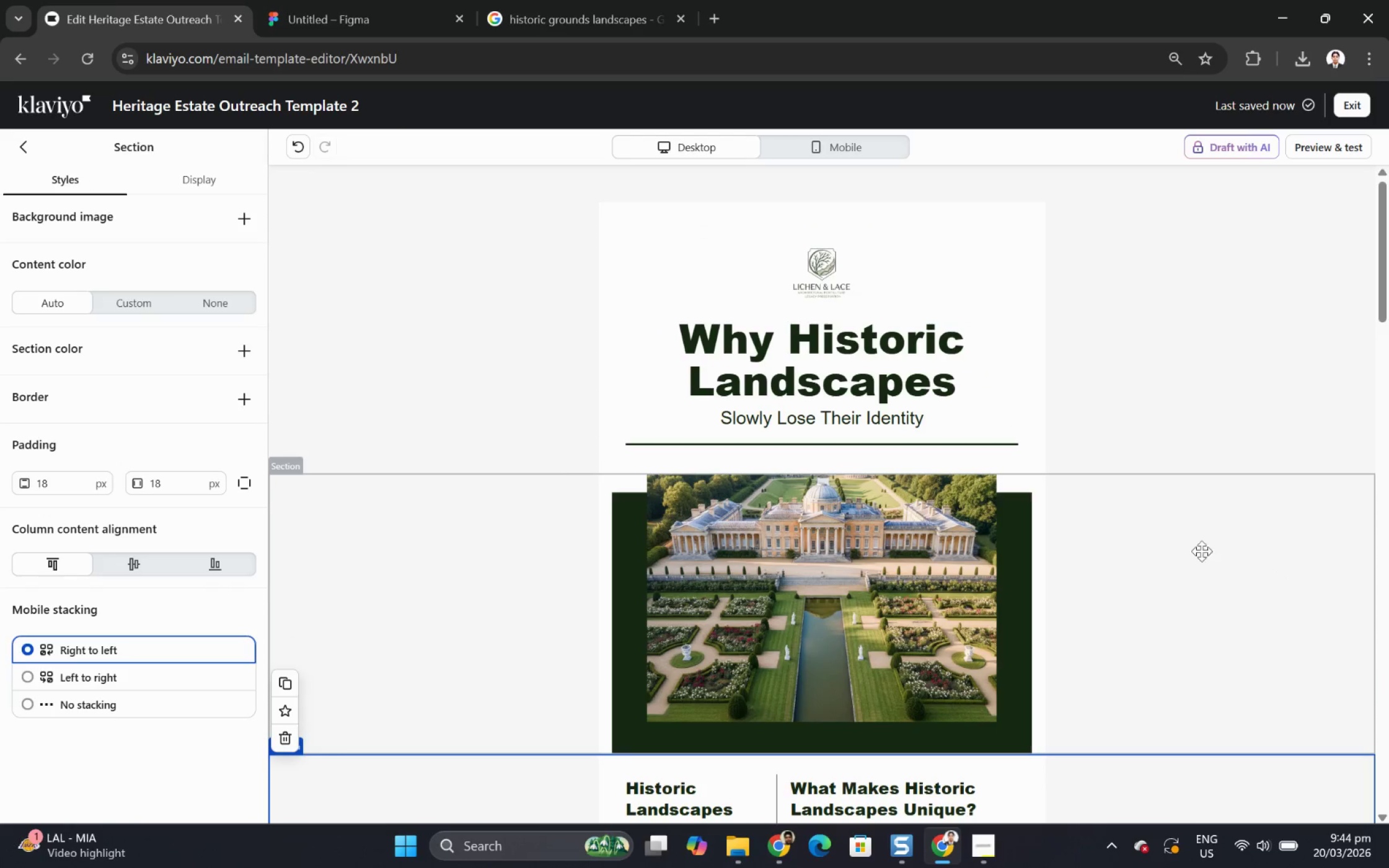 
hold_key(key=ControlLeft, duration=0.47)
 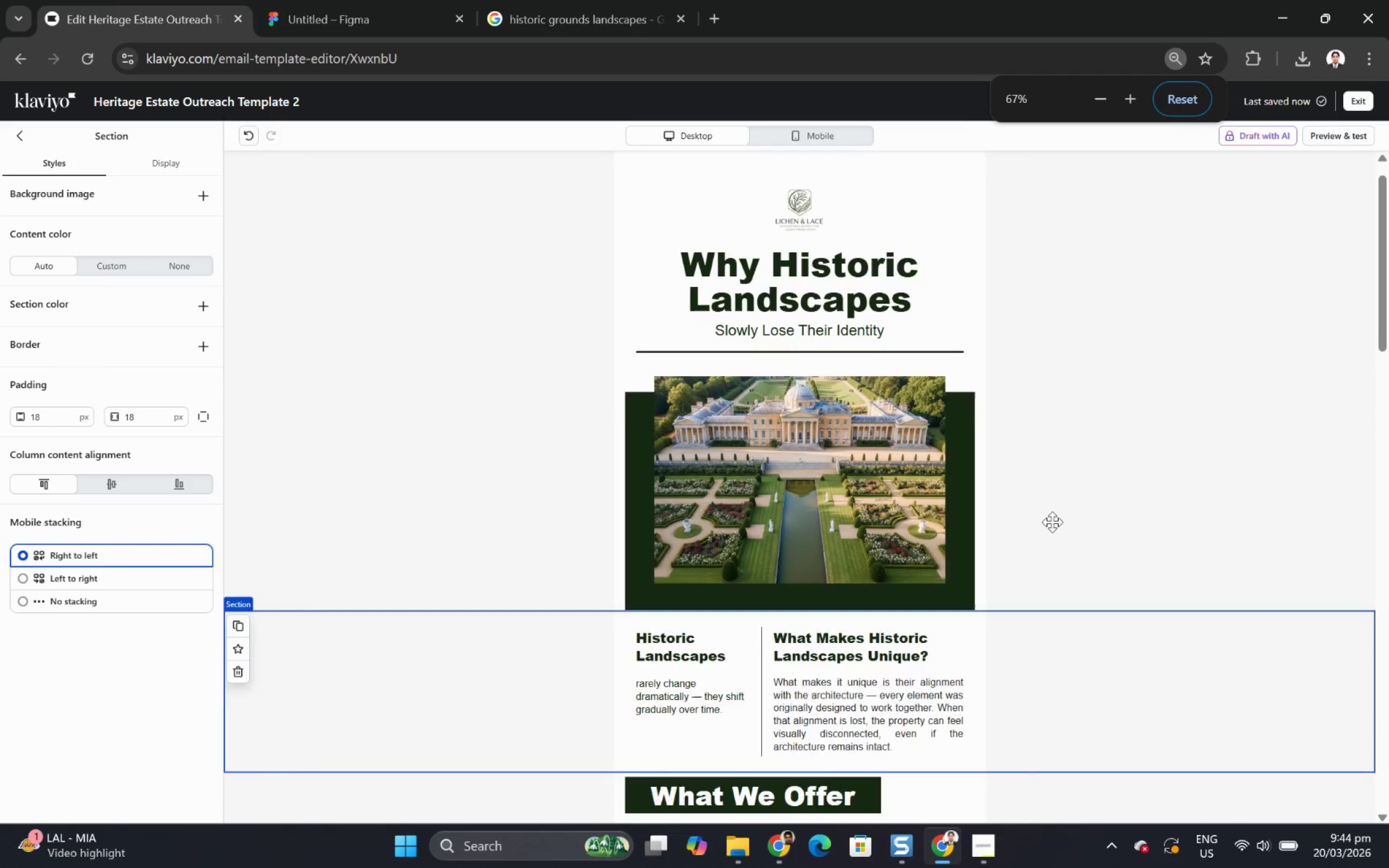 
scroll: coordinate [1141, 528], scroll_direction: down, amount: 5.0
 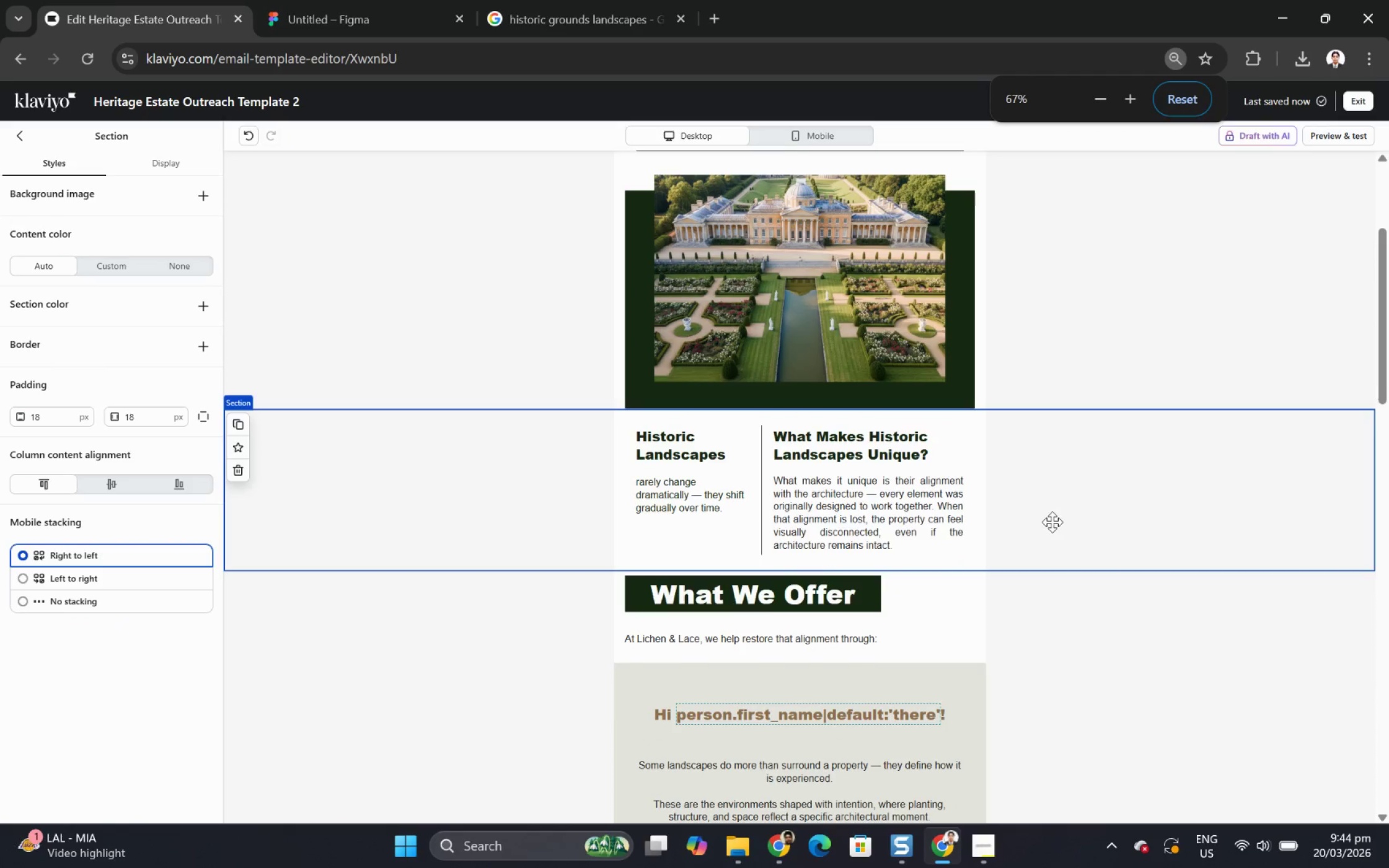 
hold_key(key=ControlLeft, duration=1.5)
scroll: coordinate [1052, 522], scroll_direction: up, amount: 2.0
 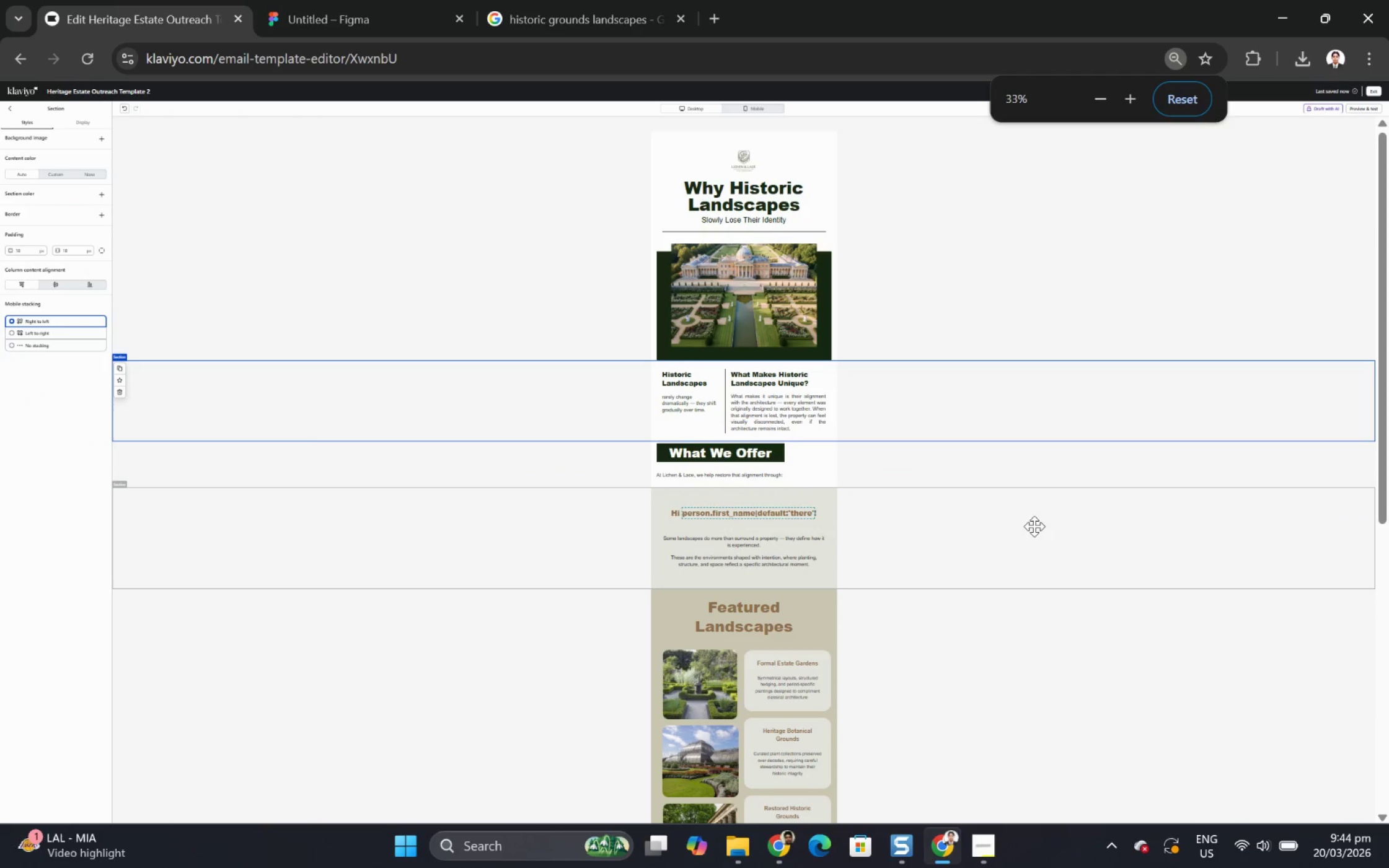 
hold_key(key=ControlLeft, duration=0.98)
scroll: coordinate [1033, 528], scroll_direction: down, amount: 1.0
 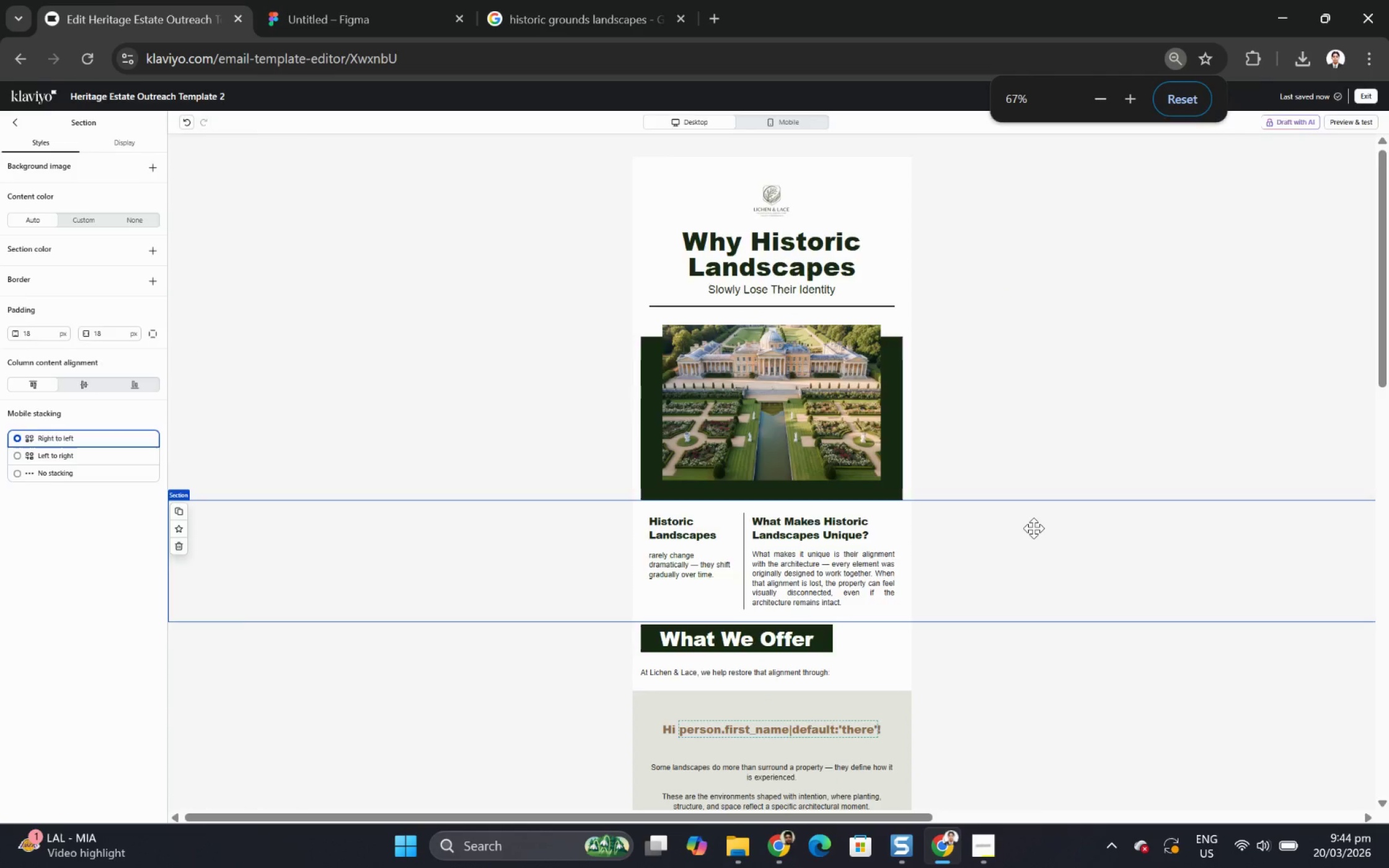 
scroll: coordinate [1033, 528], scroll_direction: up, amount: 3.0
 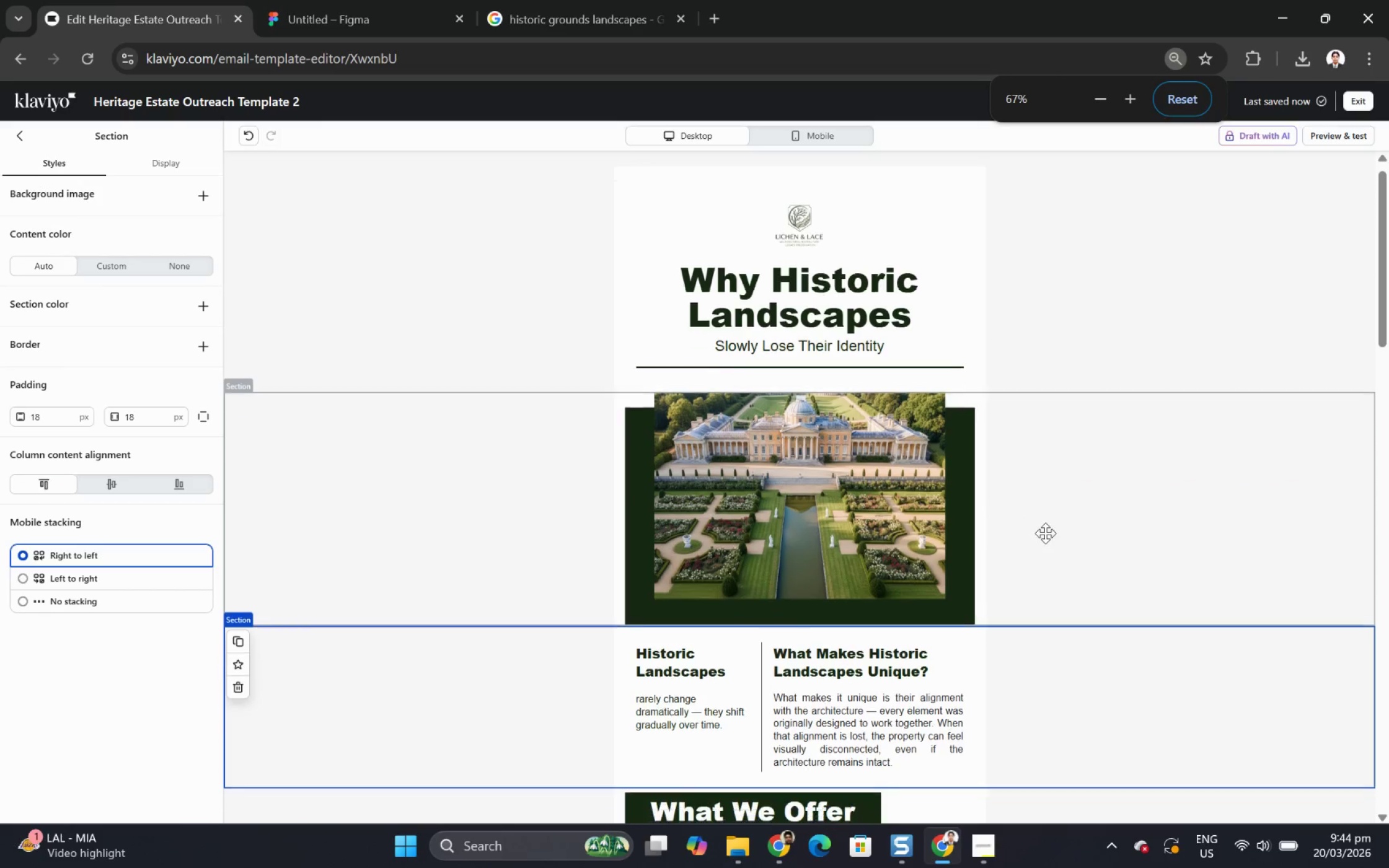 
hold_key(key=ControlLeft, duration=1.25)
scroll: coordinate [1062, 533], scroll_direction: down, amount: 4.0
 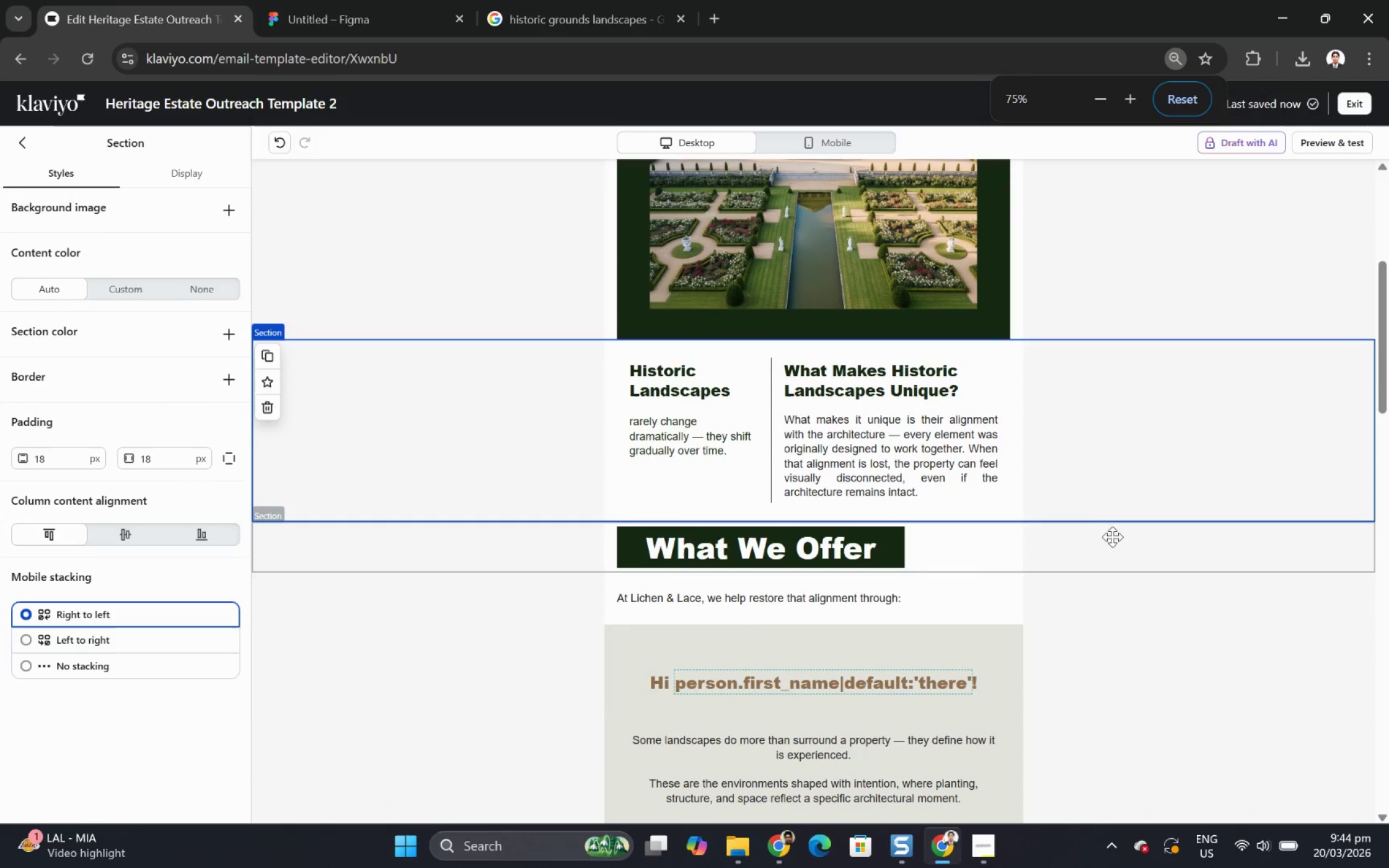 
scroll: coordinate [1084, 551], scroll_direction: none, amount: 0.0
 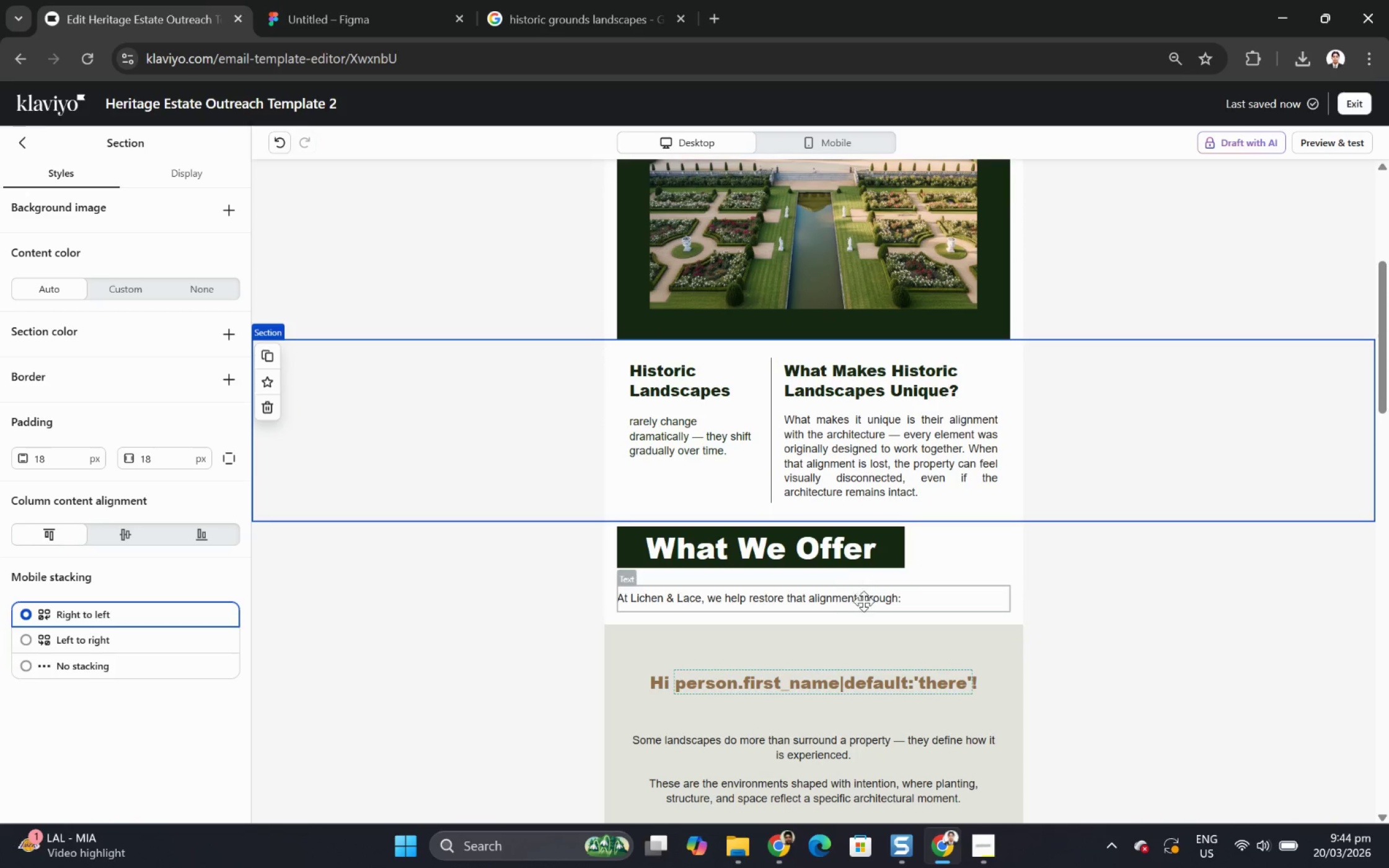 
left_click([873, 600])
 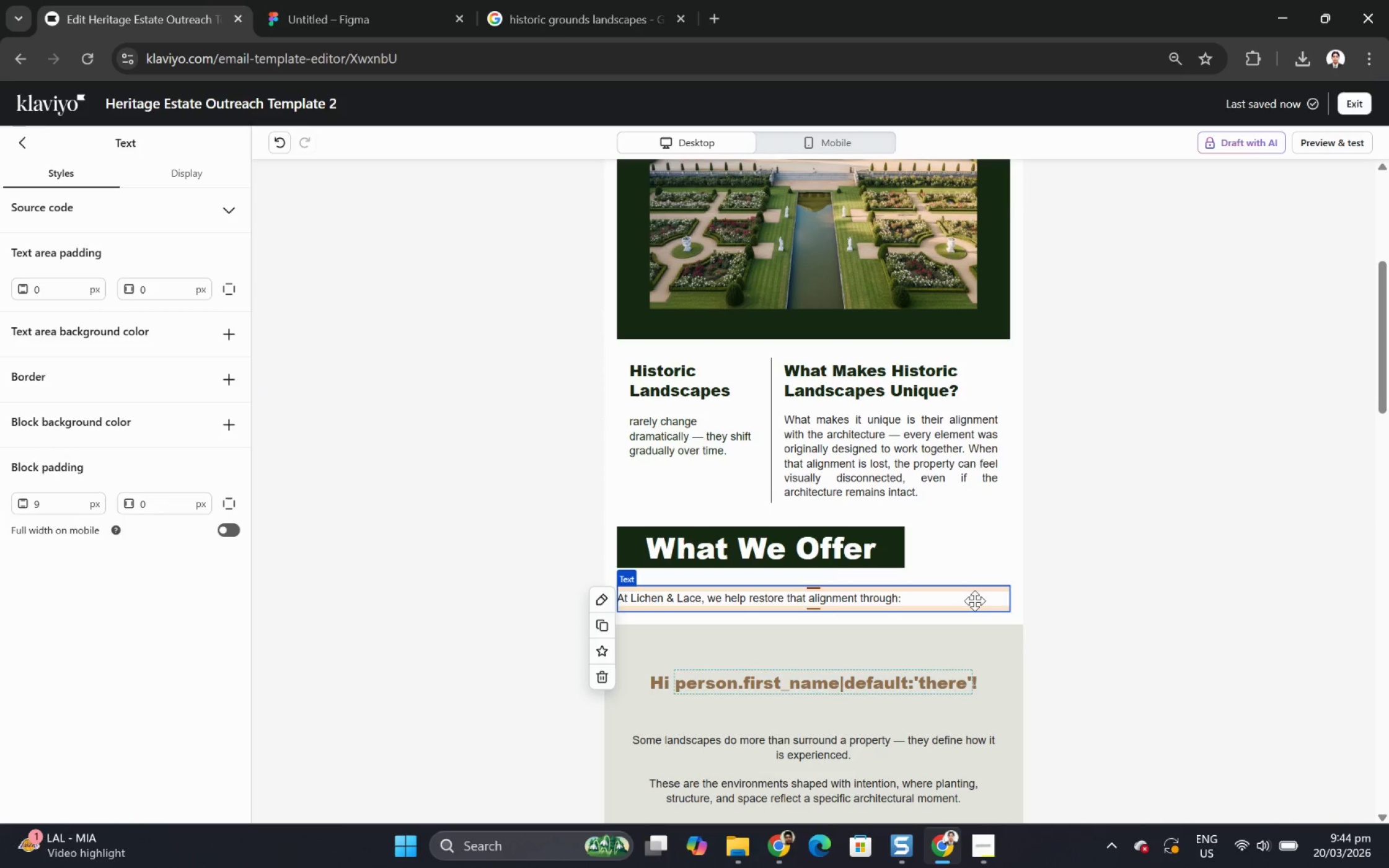 
left_click([974, 600])
 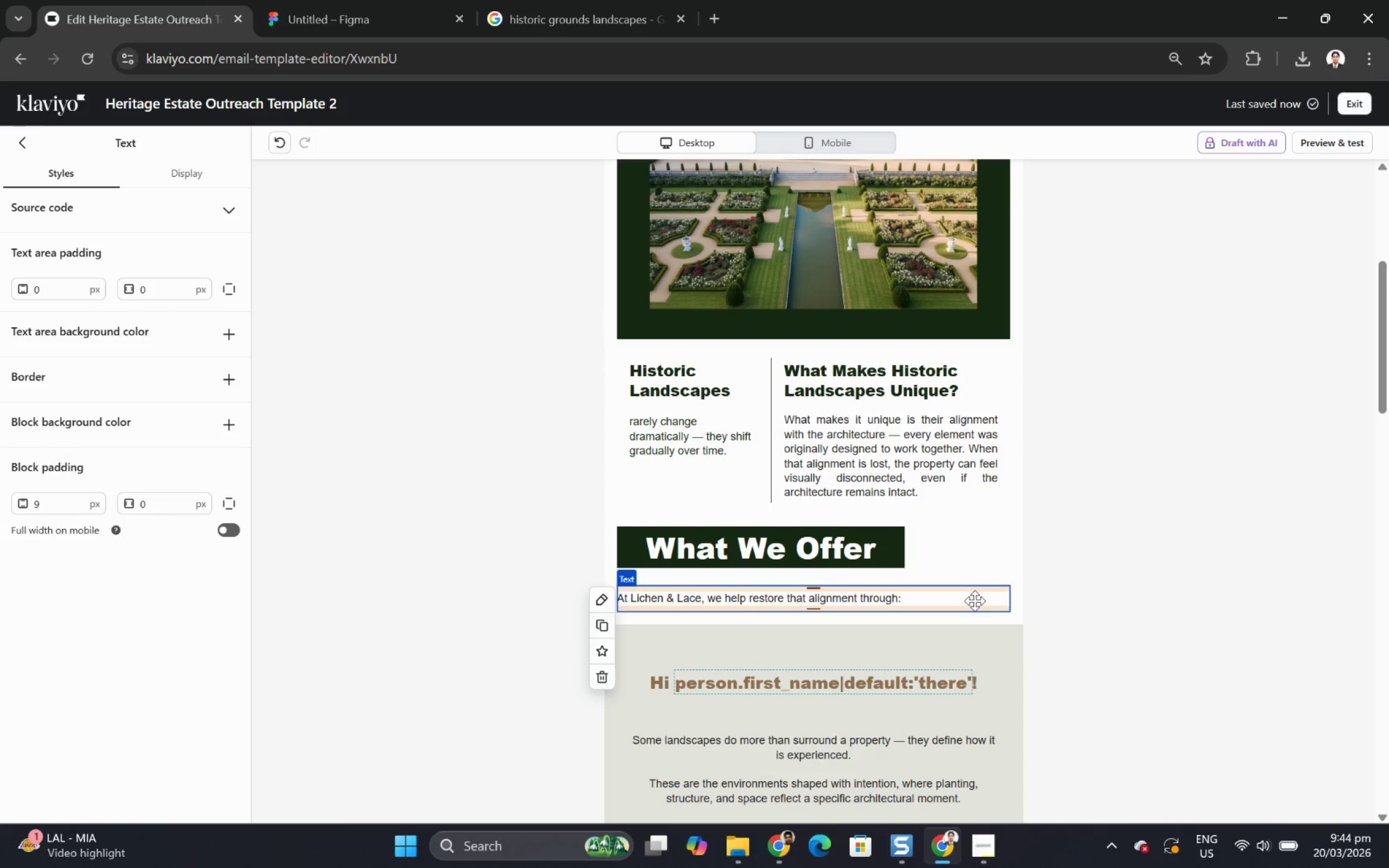 
double_click([974, 600])
 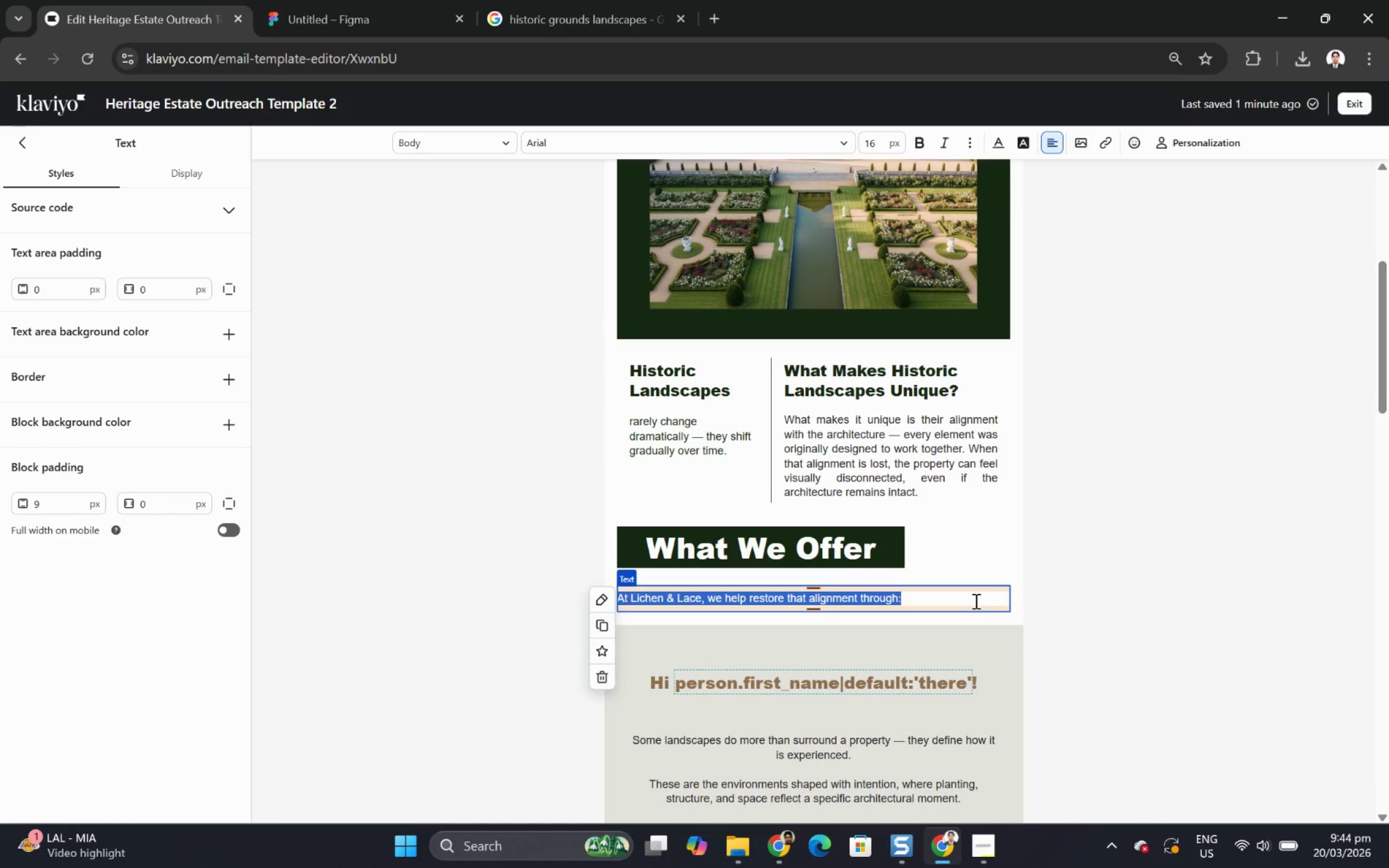 
left_click([974, 600])
 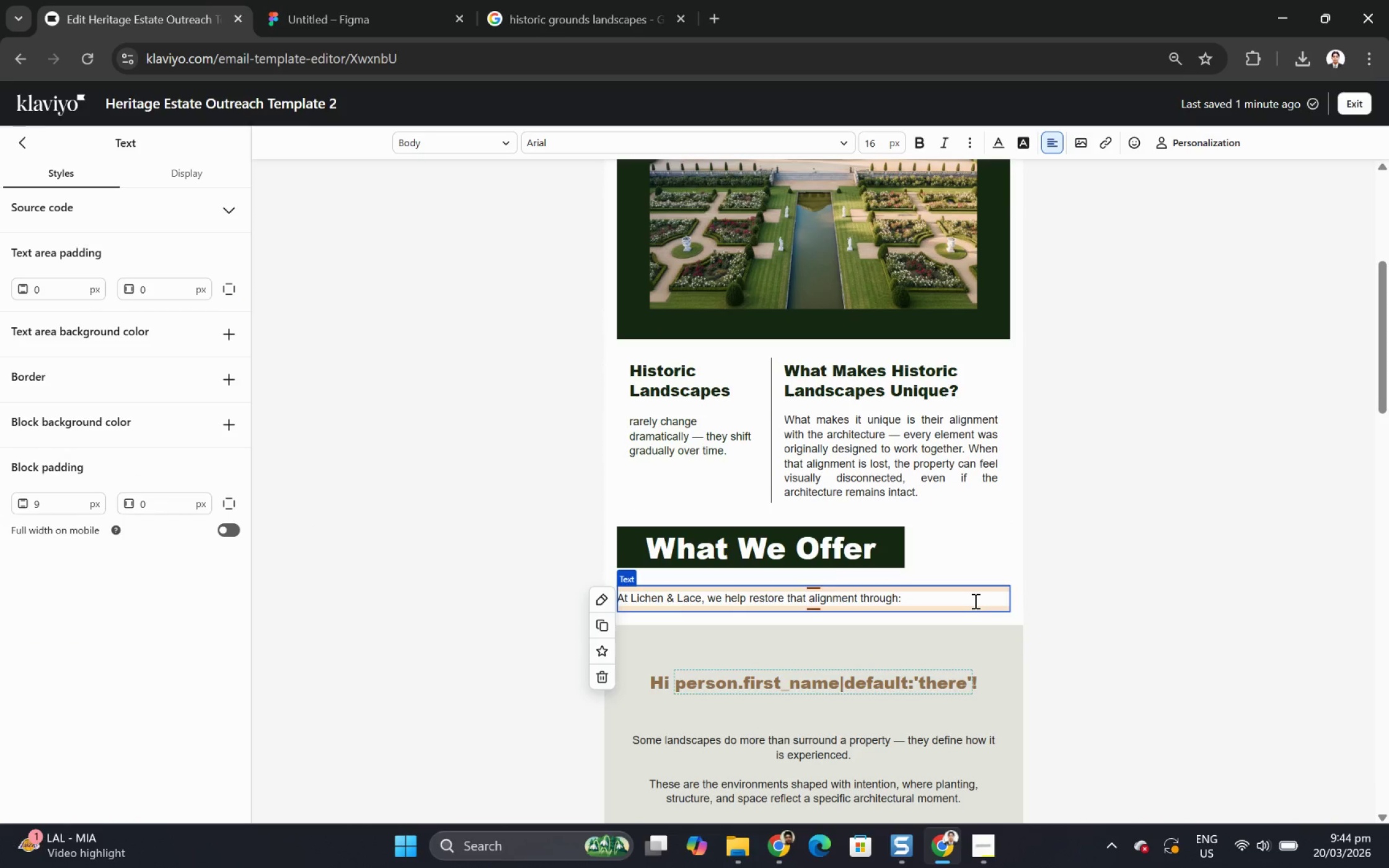 
key(Enter)
 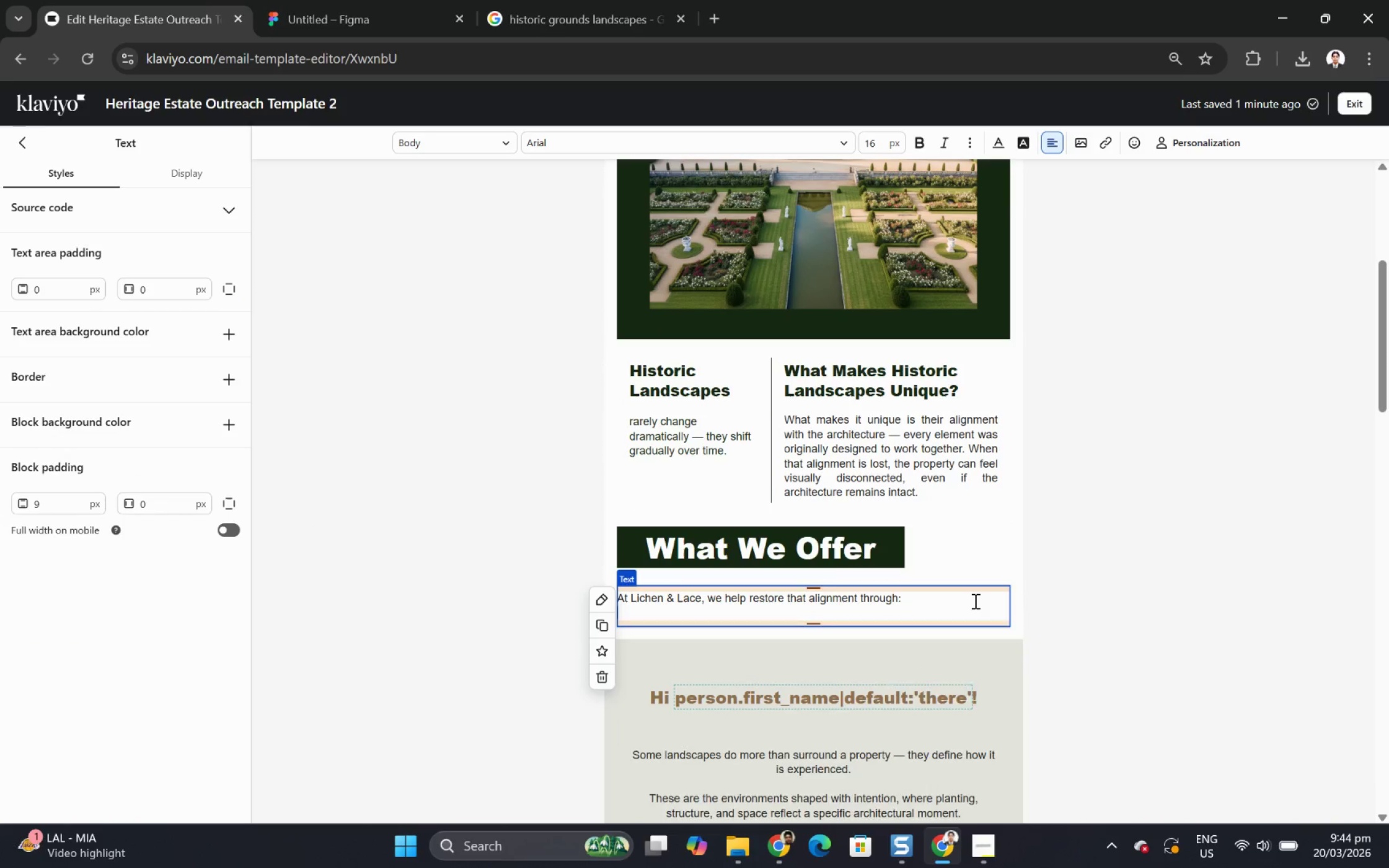 
key(Enter)
 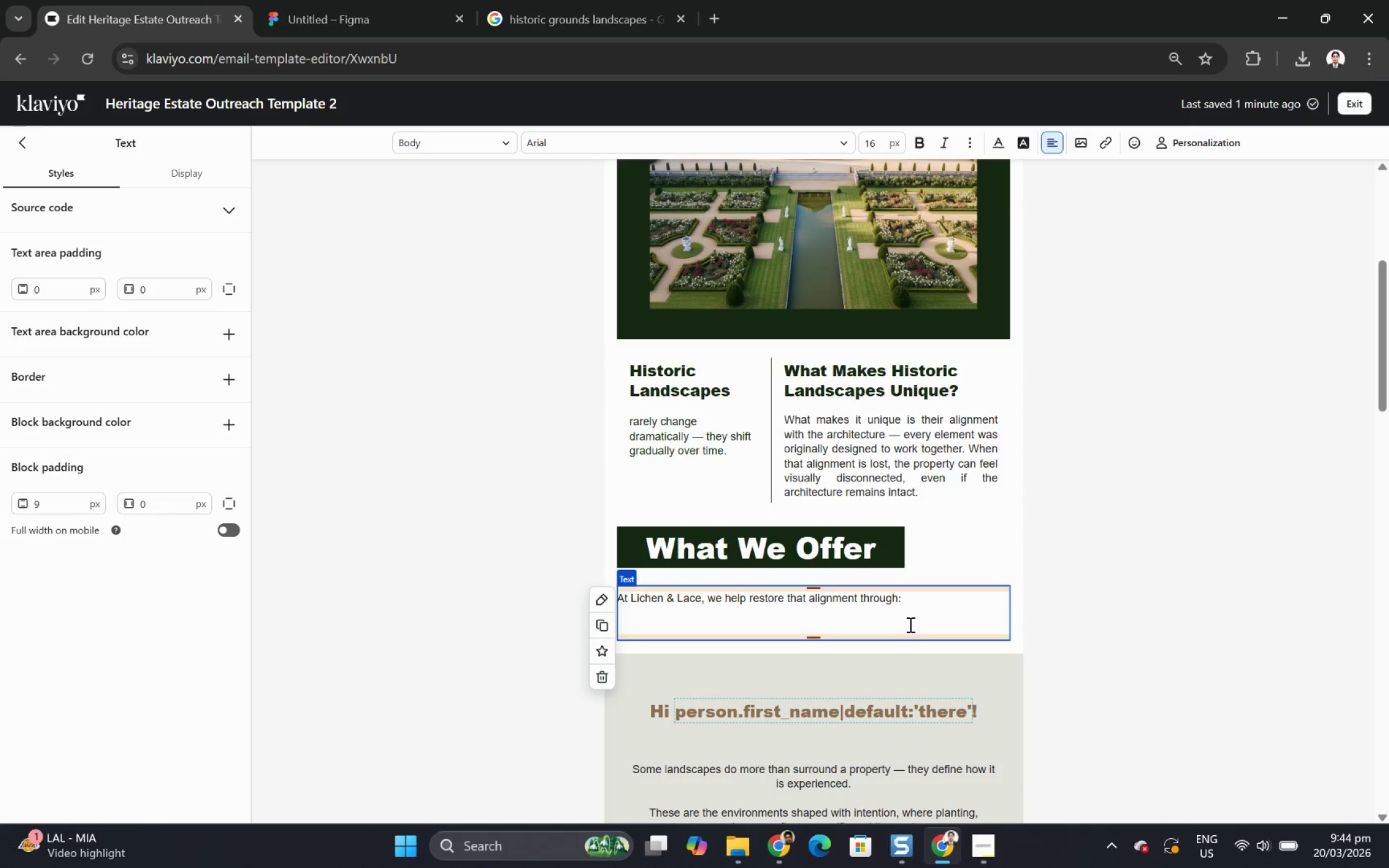 
left_click([907, 626])
 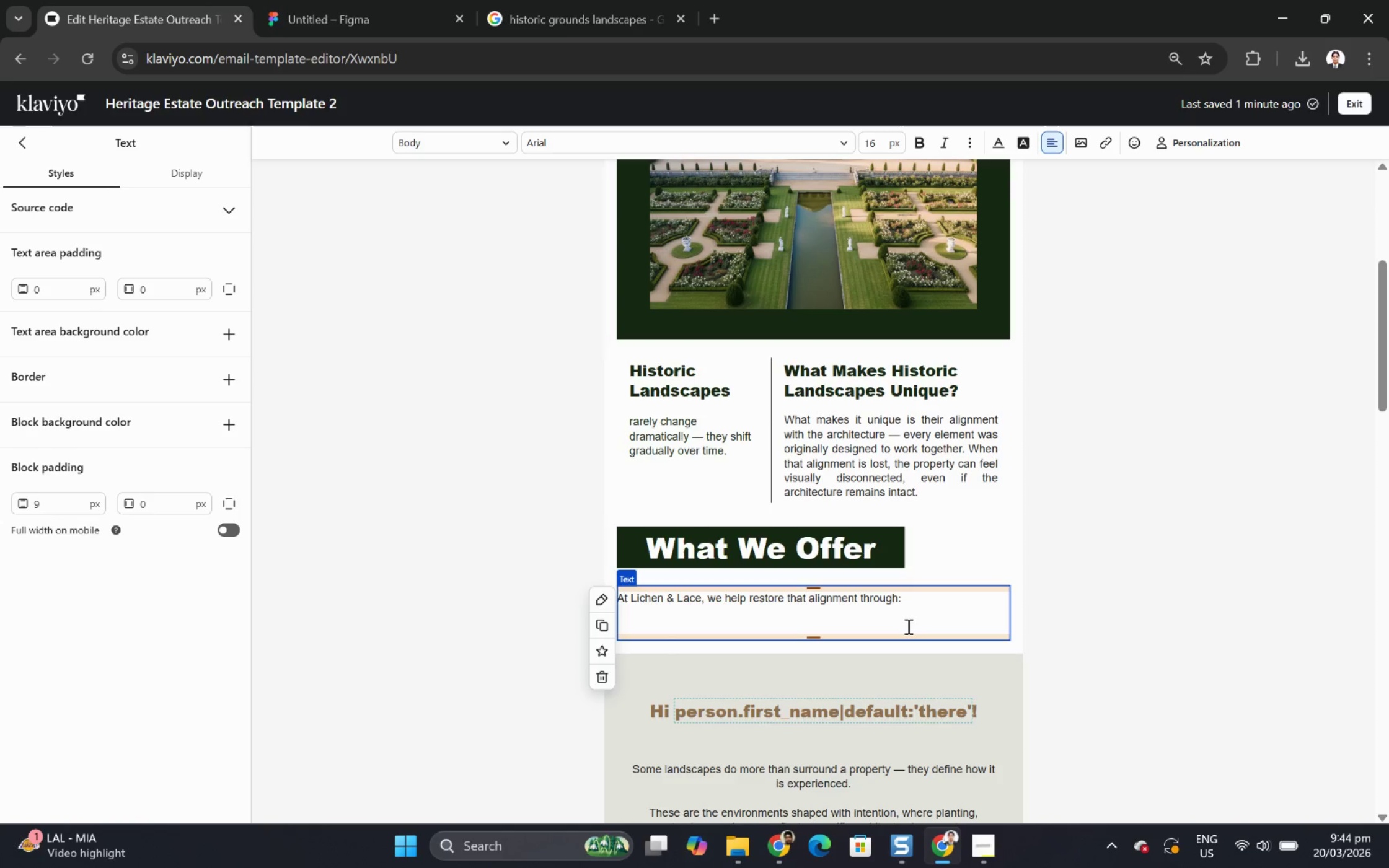 
key(Minus)
 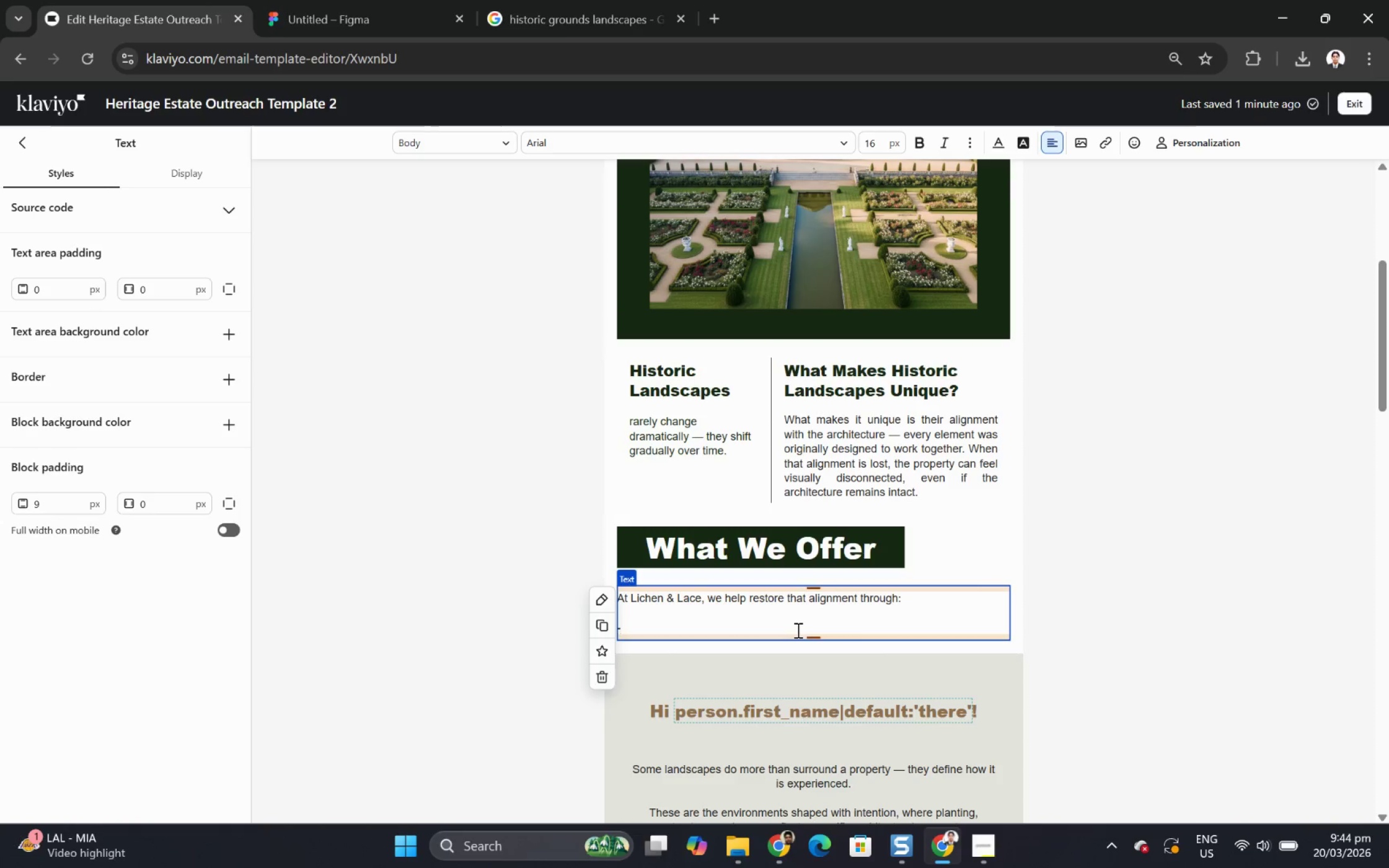 
key(Space)
 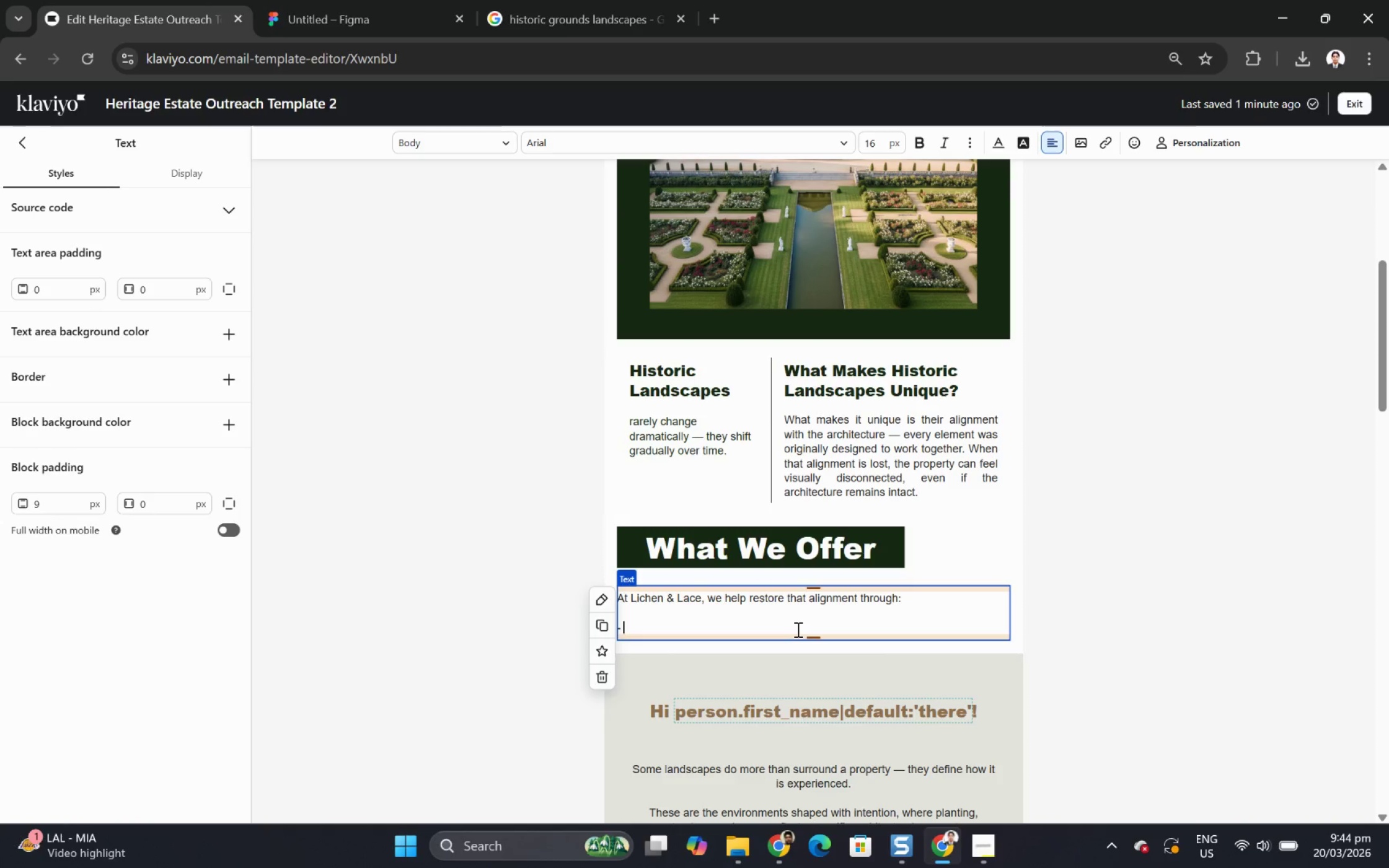 
hold_key(key=ShiftLeft, duration=1.5)
 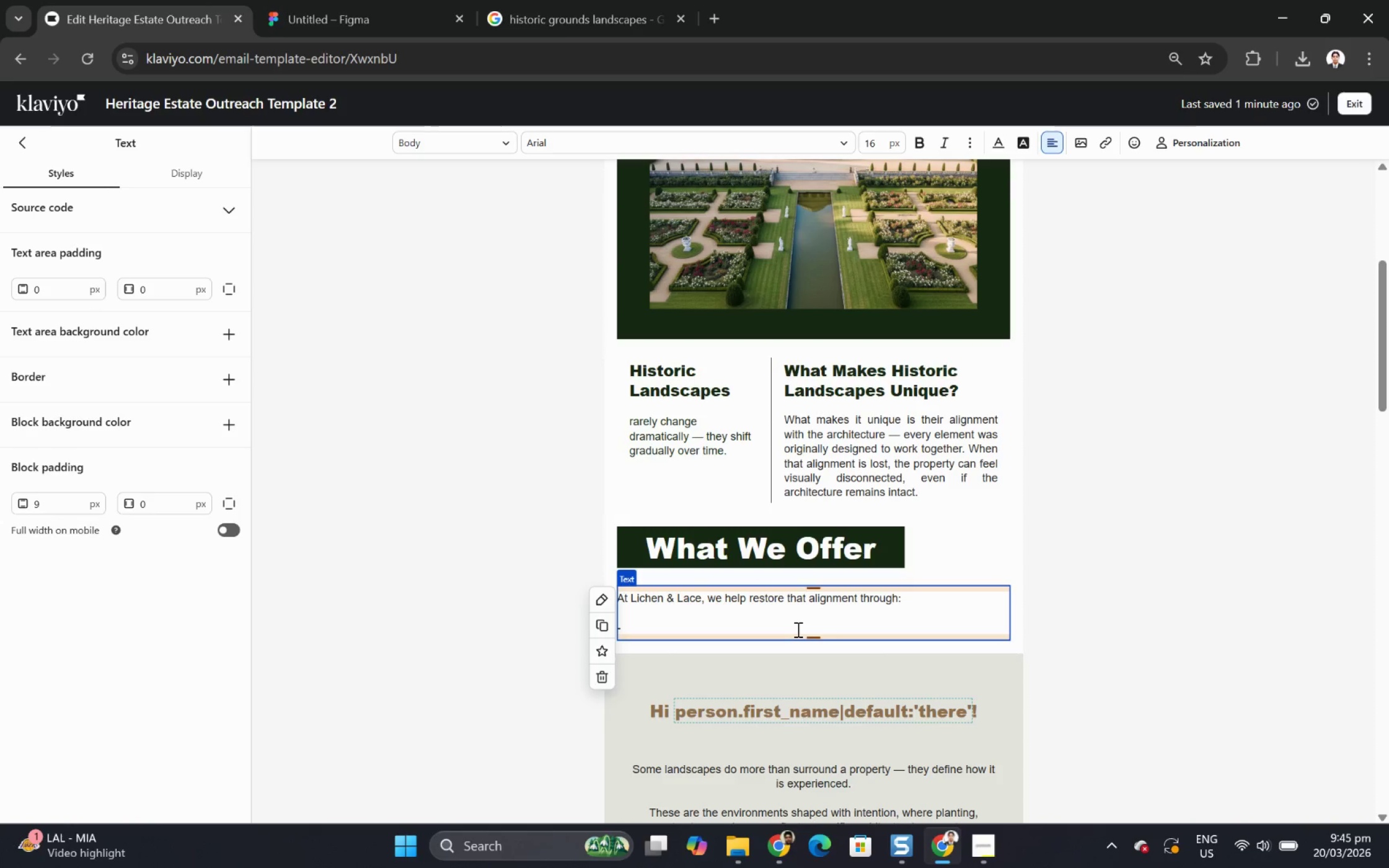 
hold_key(key=ShiftLeft, duration=1.16)
 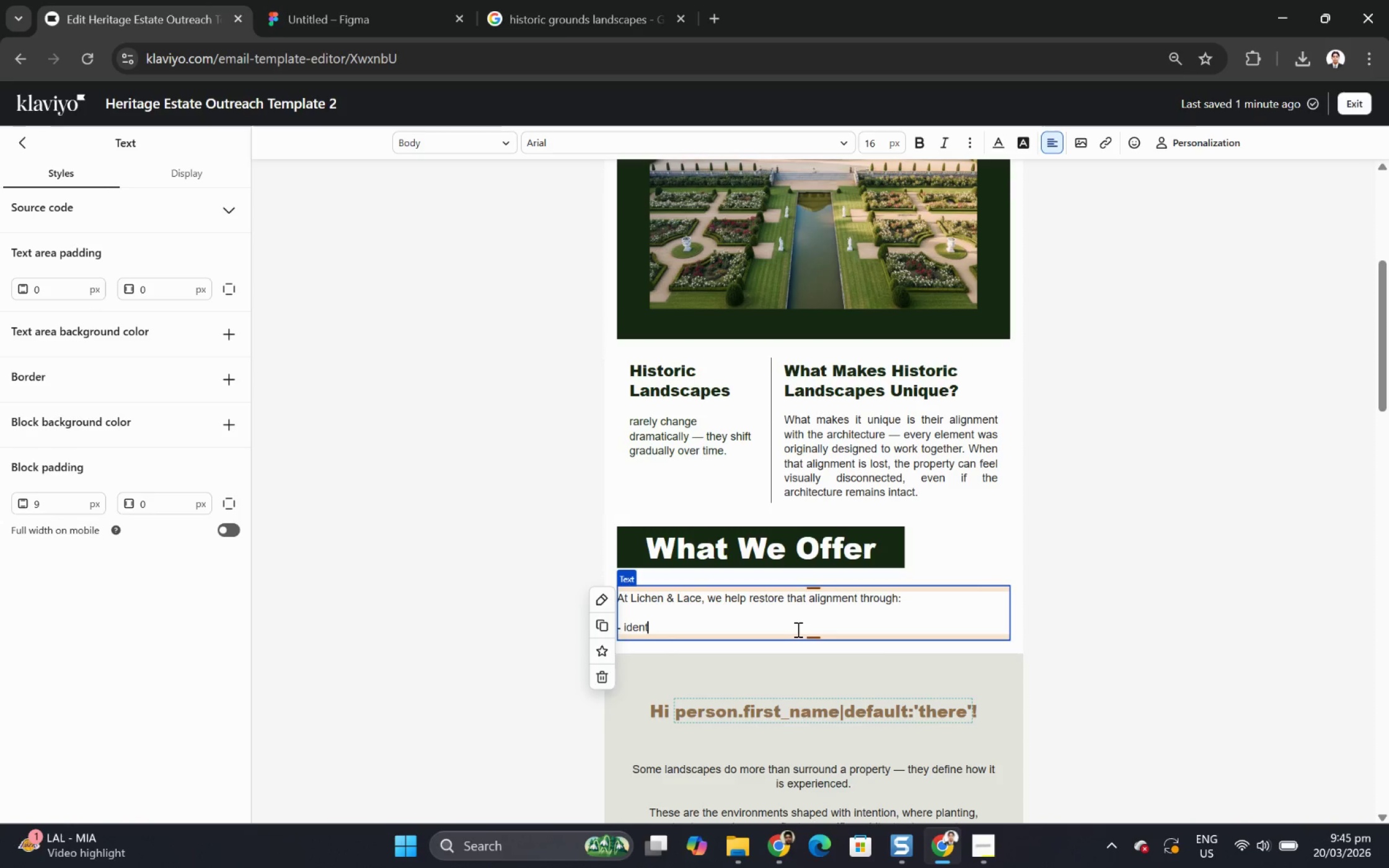 
type(identifying original landscape intent)
 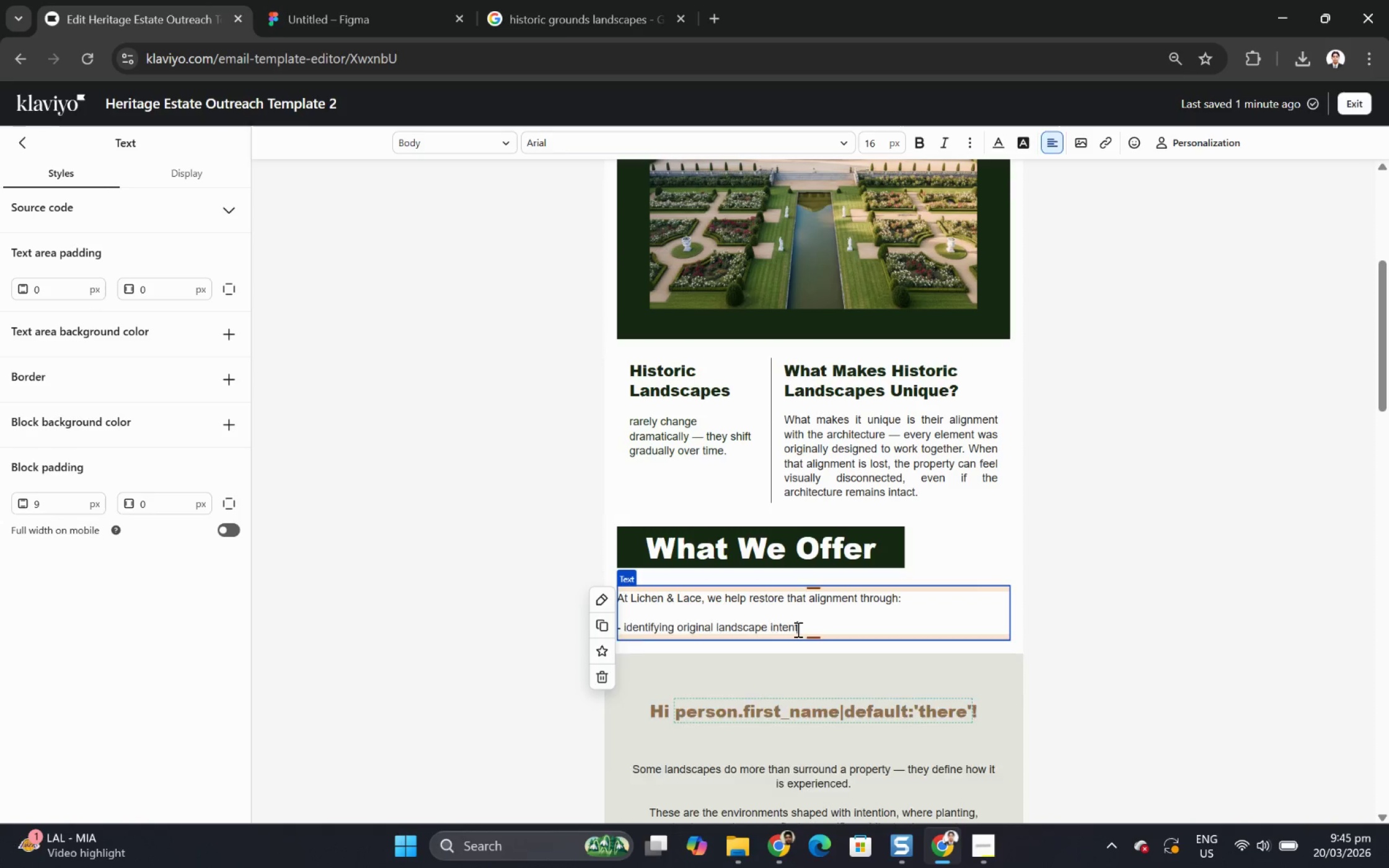 
hold_key(key=ShiftLeft, duration=14.83)
 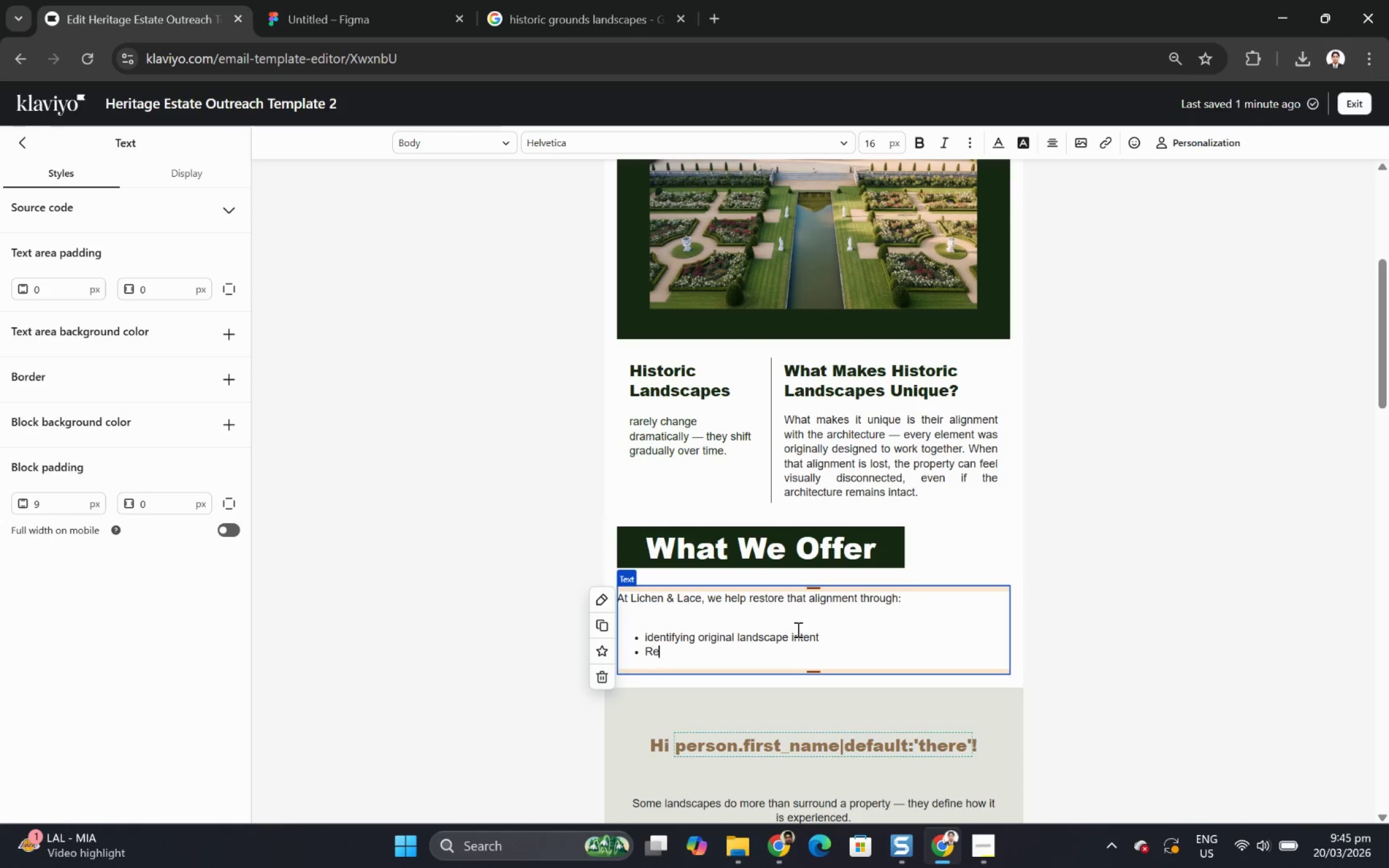 
key(Enter)
 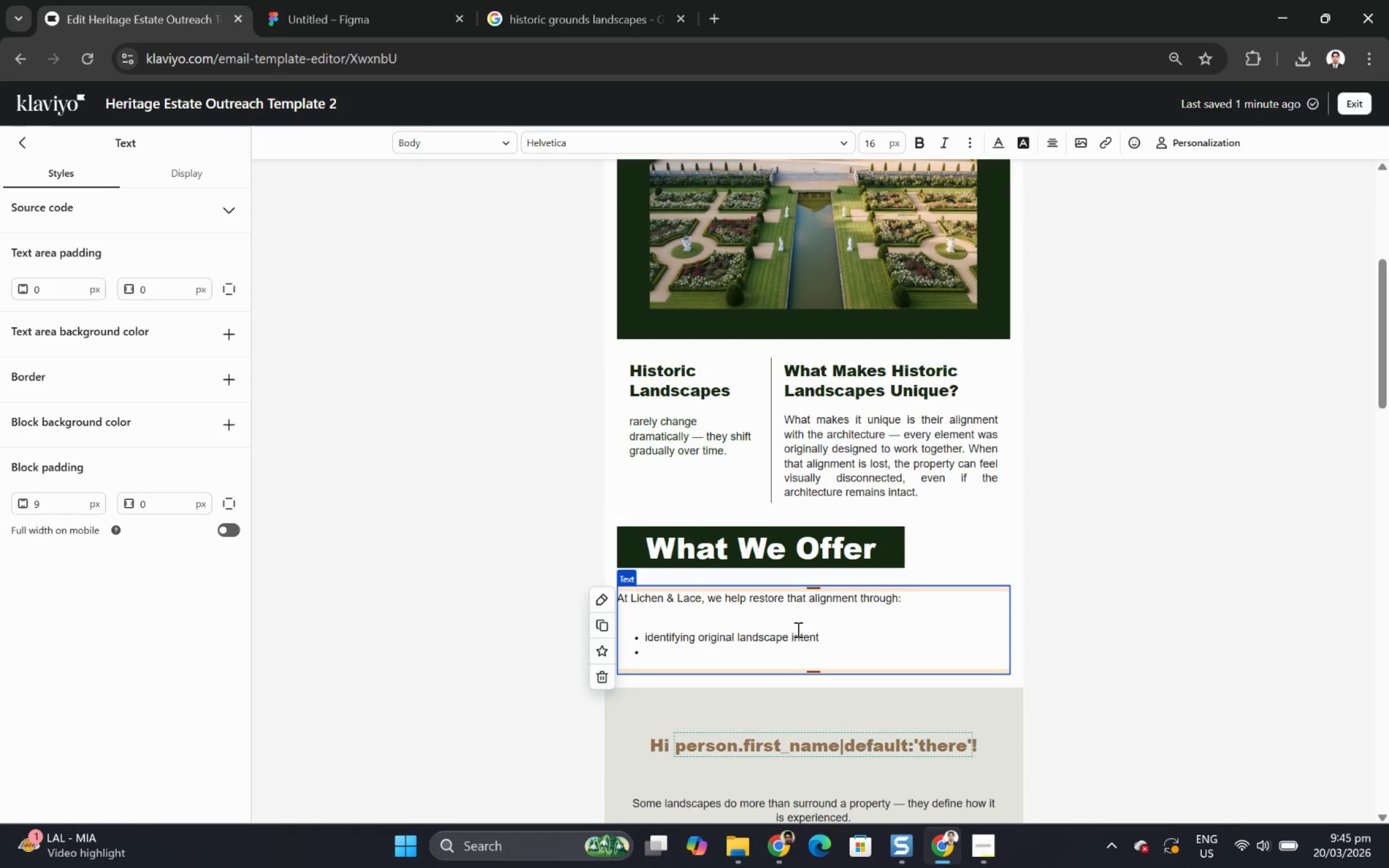 
type(Reintroducing period appr)
 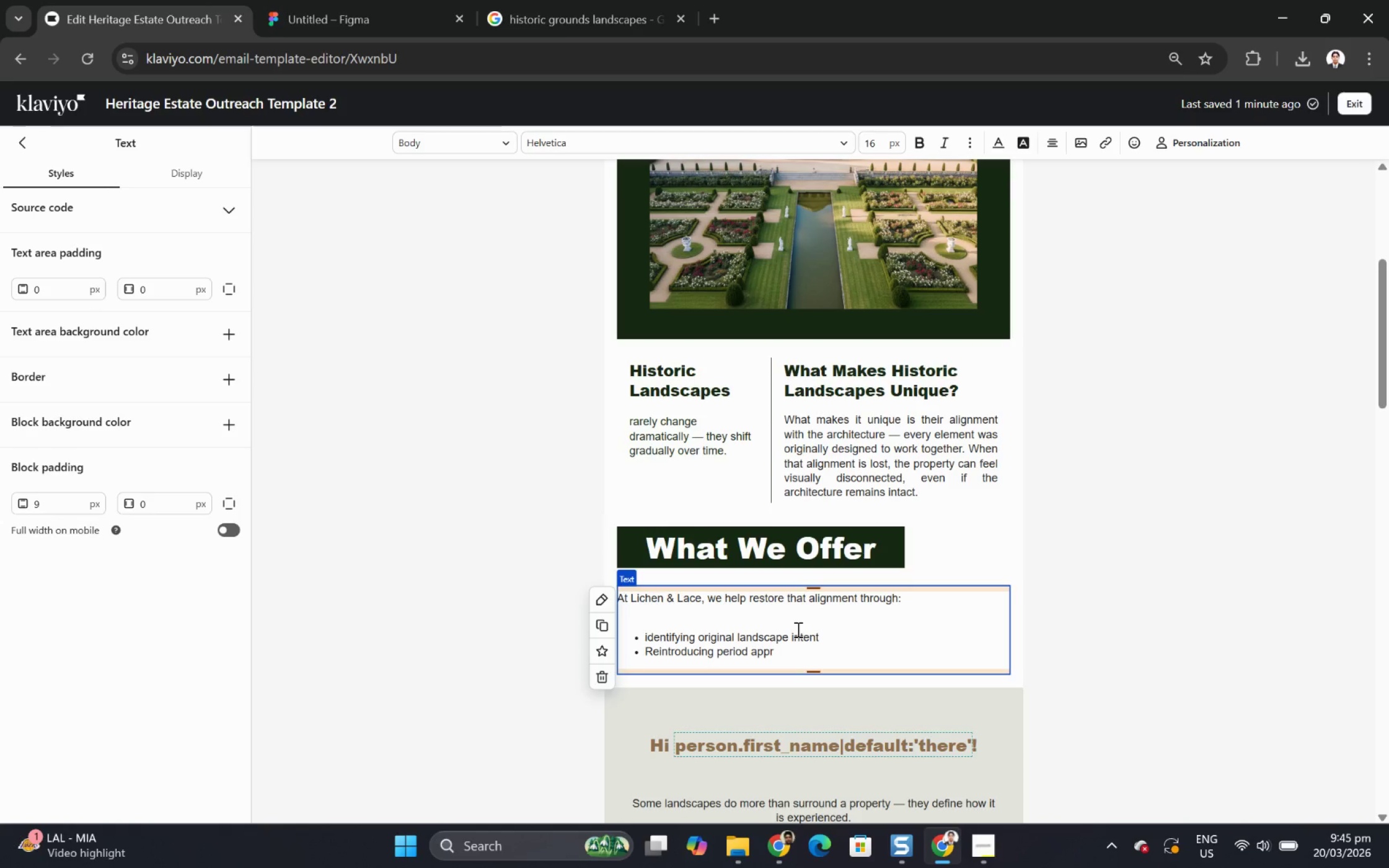 
type(opriate plantings)
 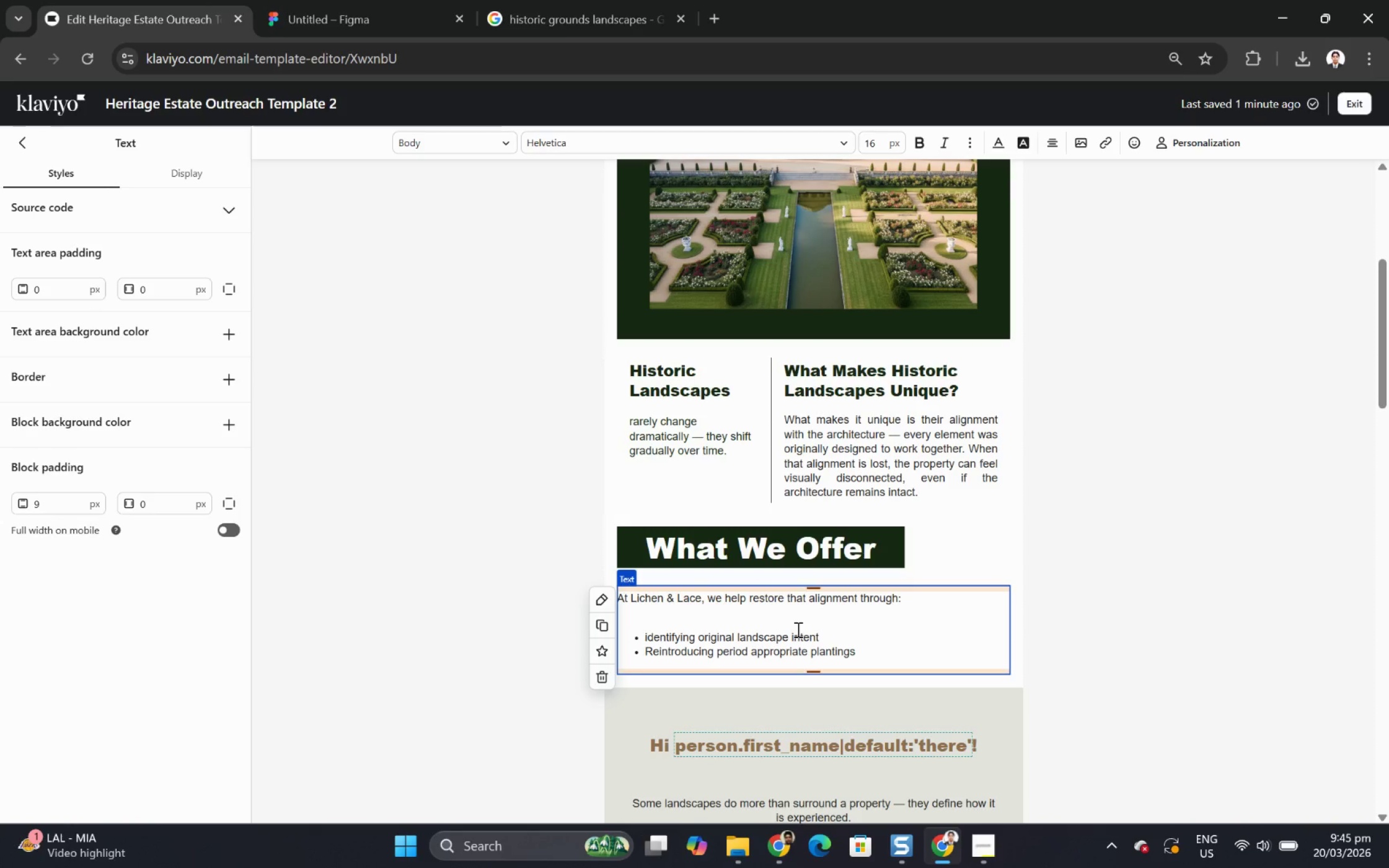 
key(Enter)
 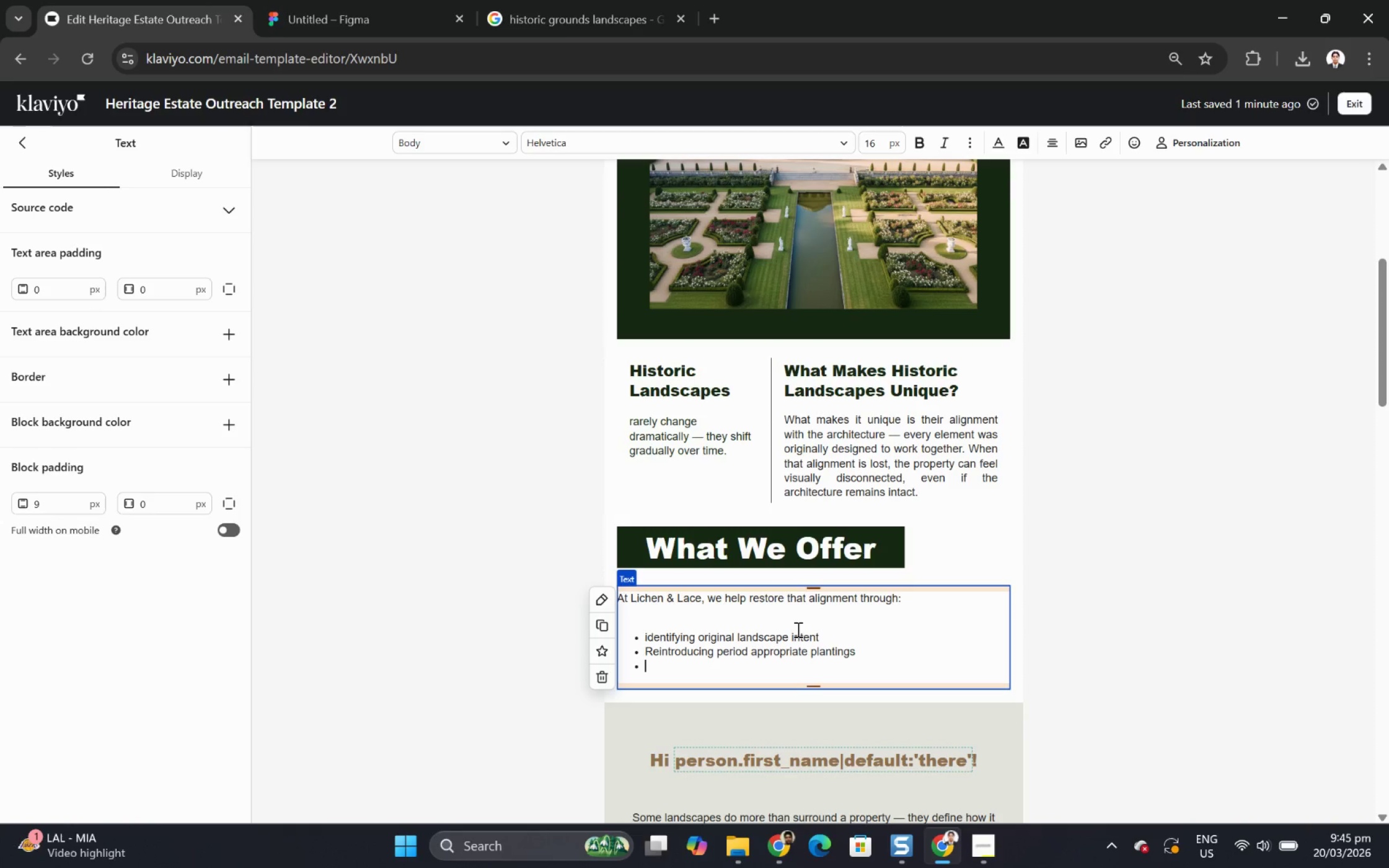 
type(preserving structural garden elements)
 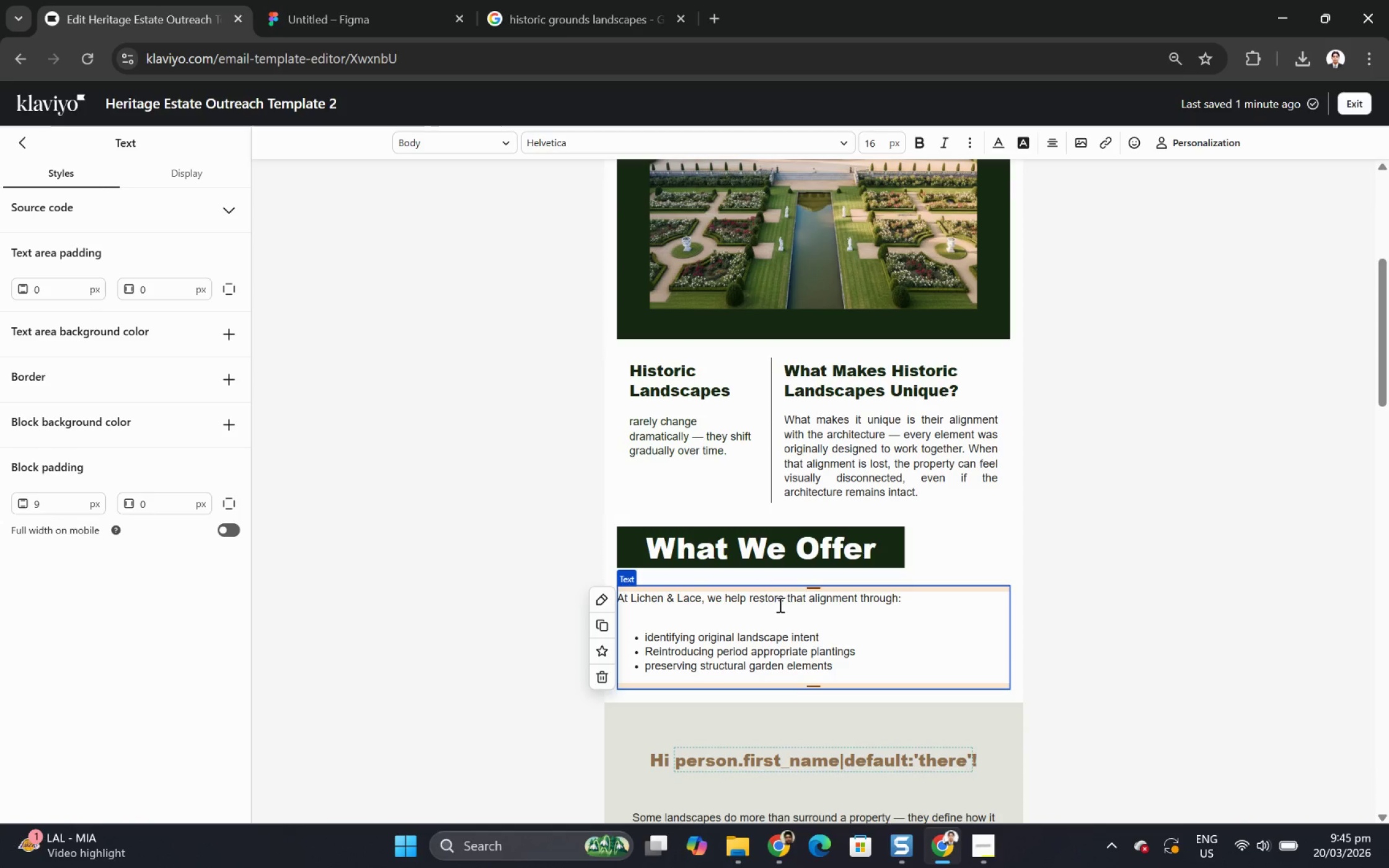 
left_click([1118, 611])
 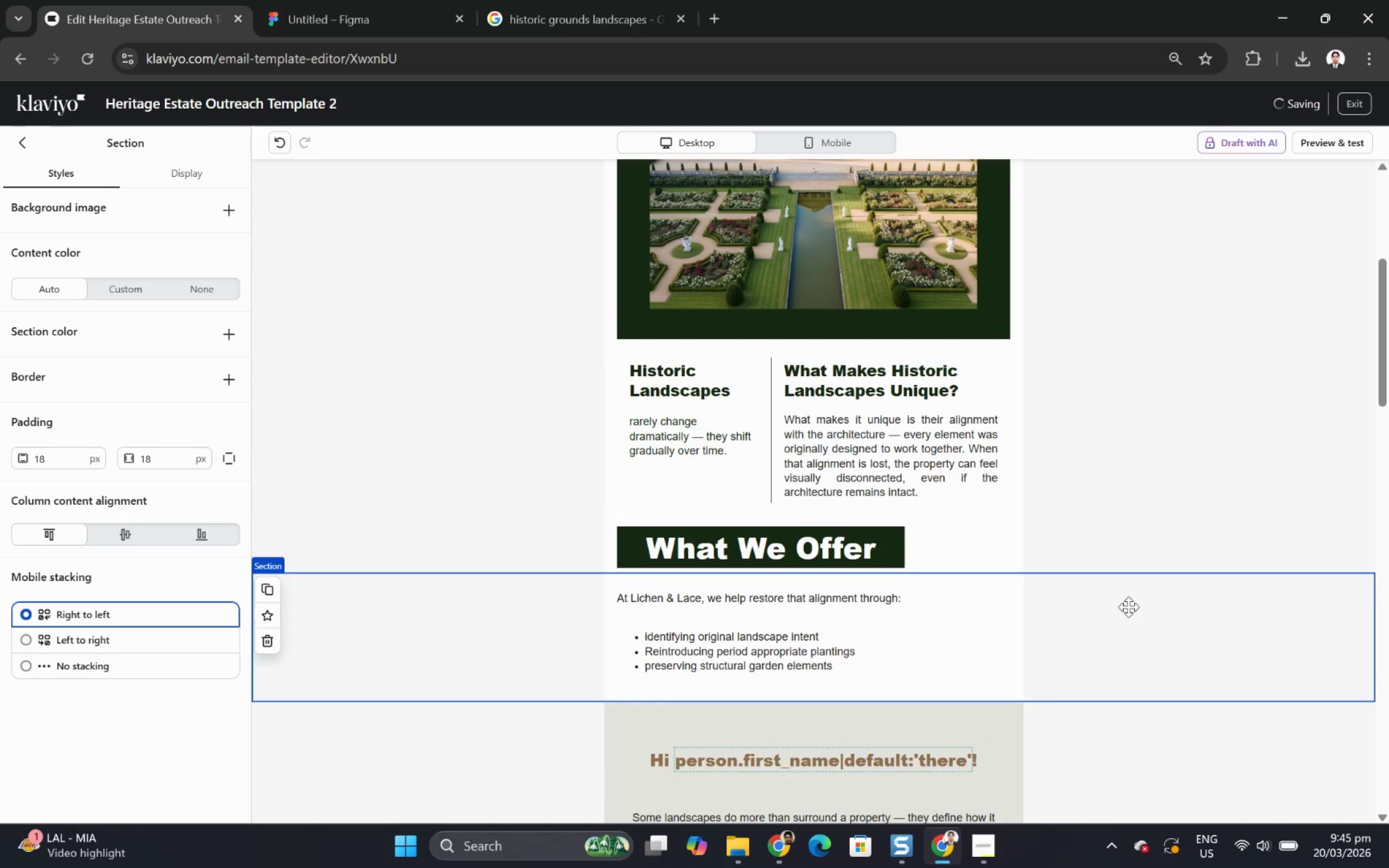 
scroll: coordinate [1131, 606], scroll_direction: down, amount: 2.0
 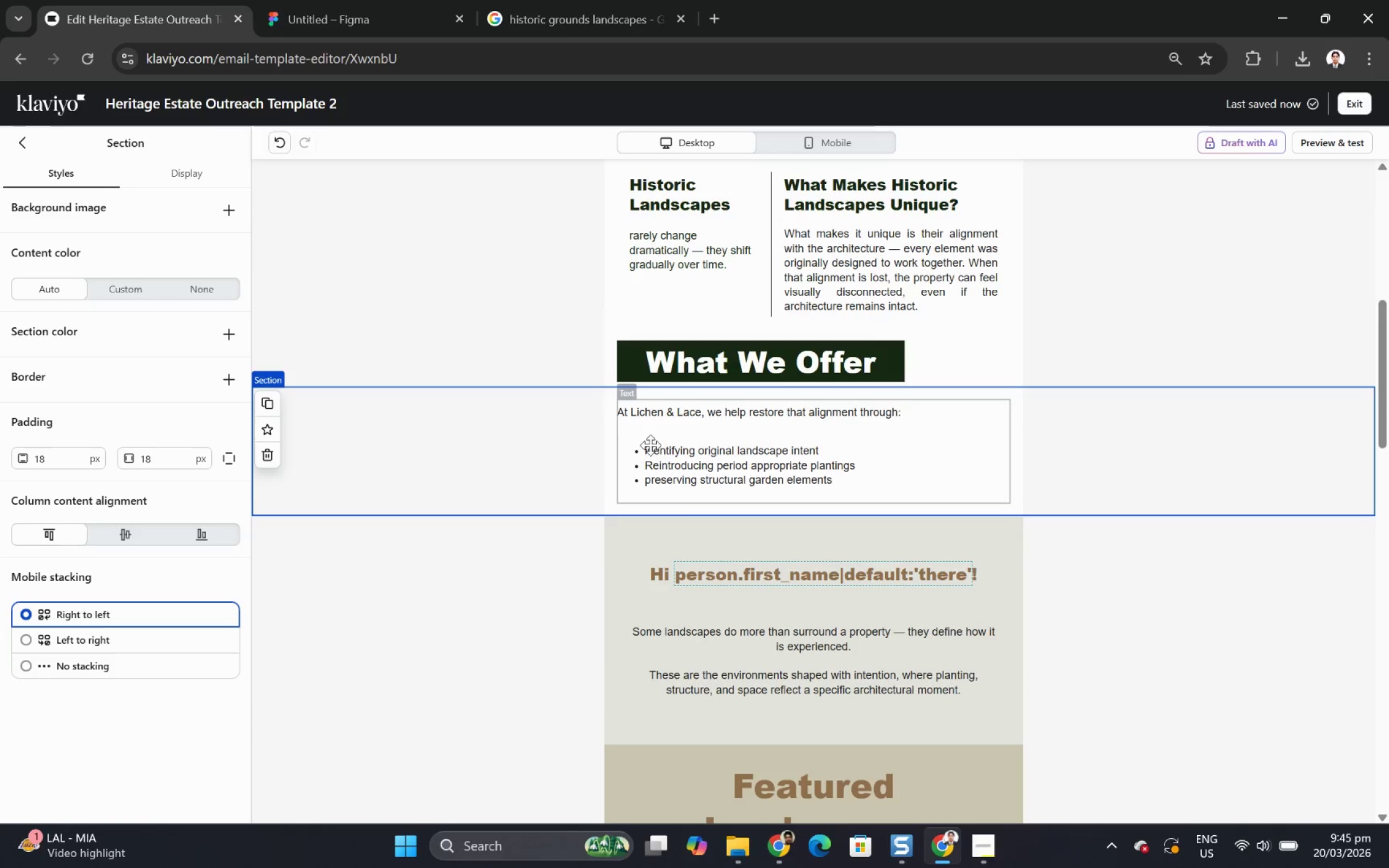 
scroll: coordinate [813, 513], scroll_direction: none, amount: 0.0
 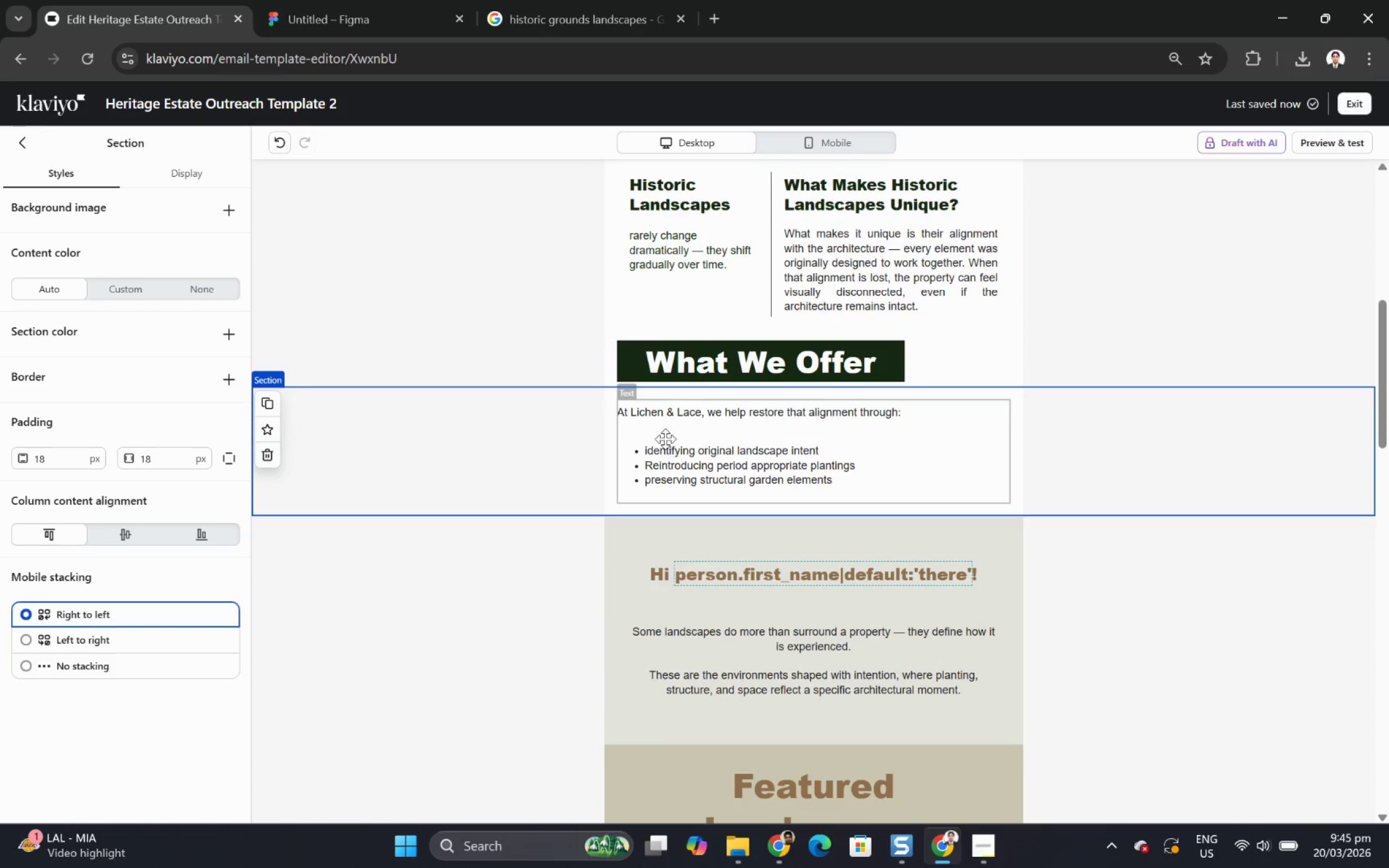 
left_click([665, 436])
 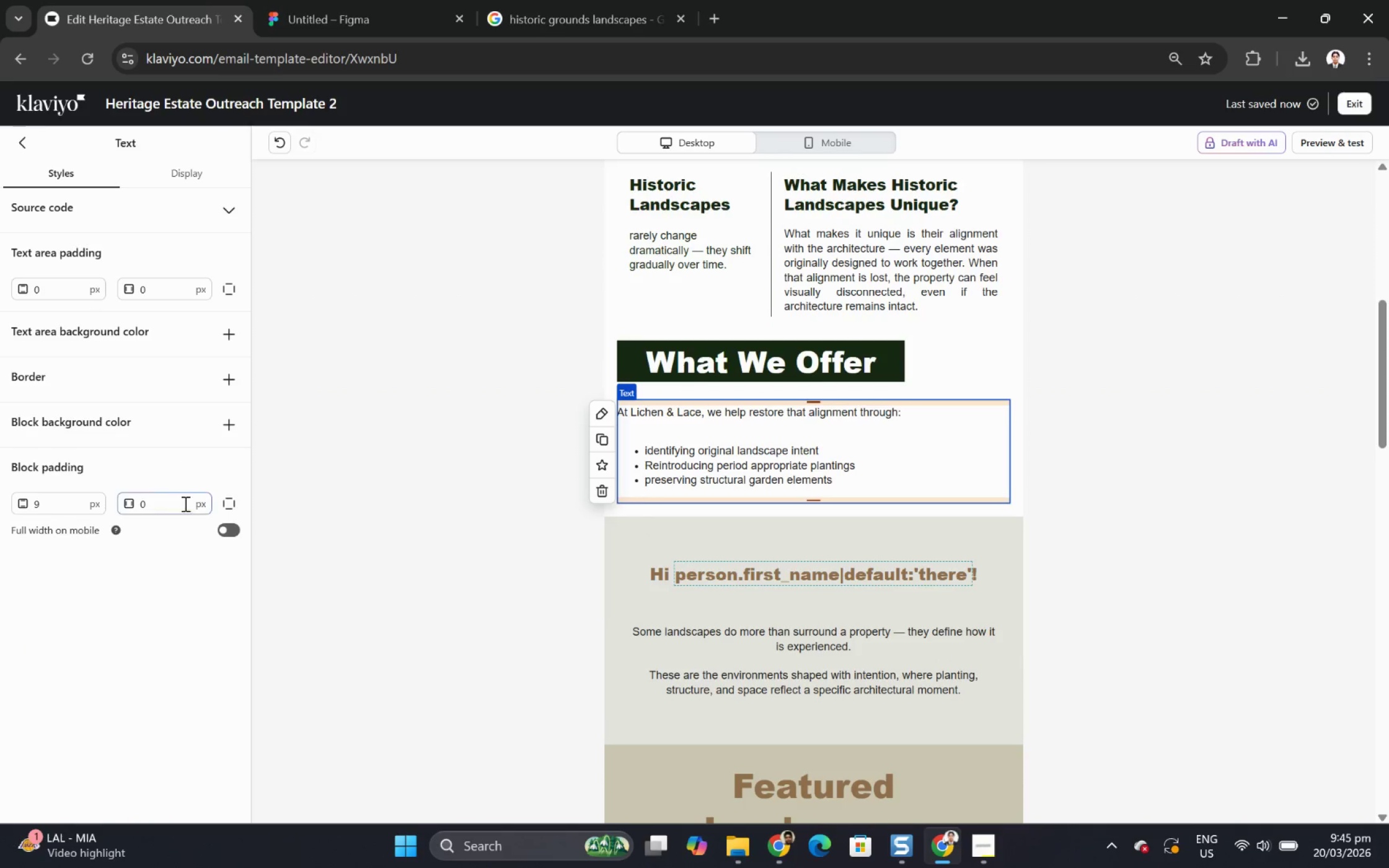 
double_click([179, 504])
 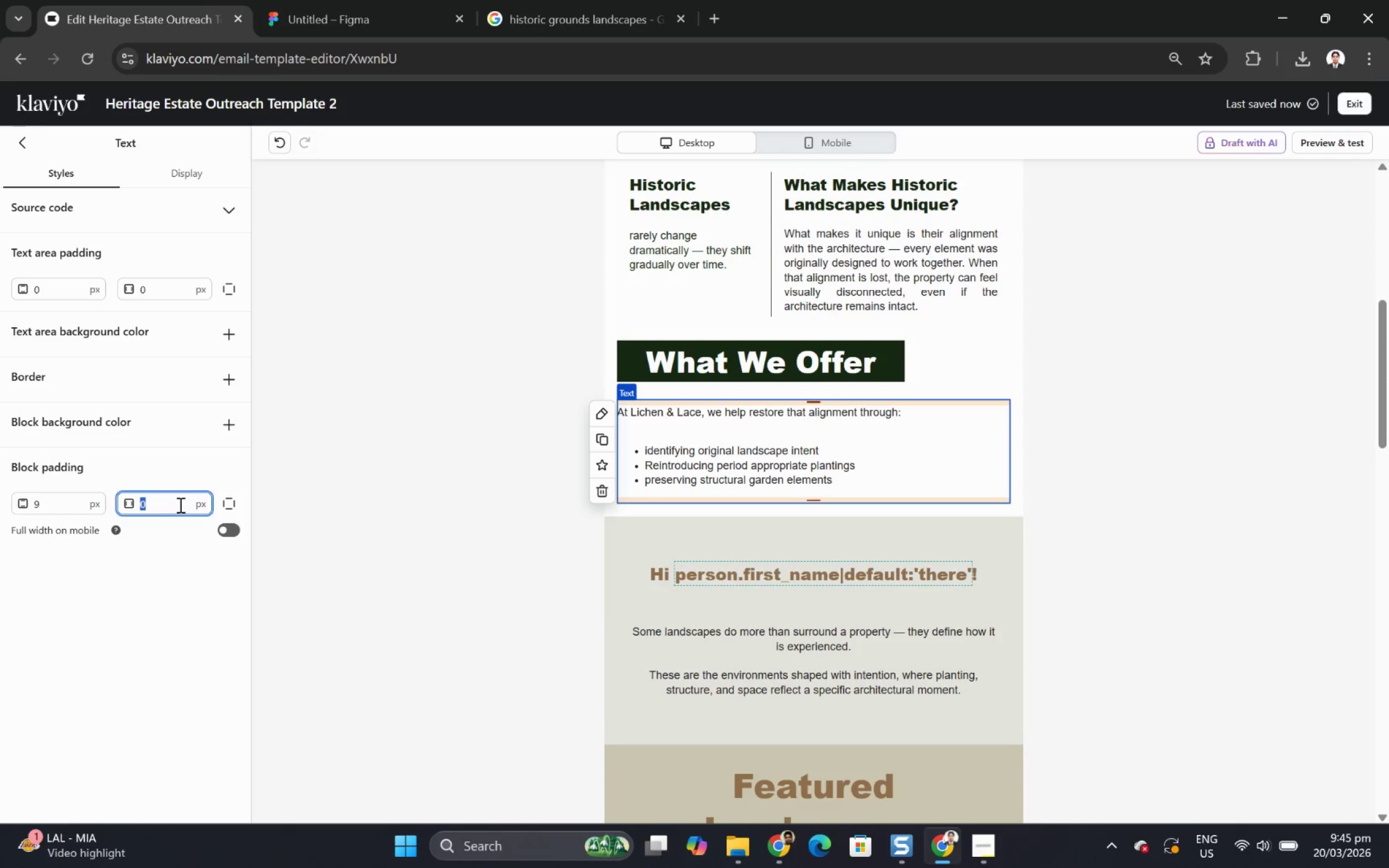 
key(Numpad1)
 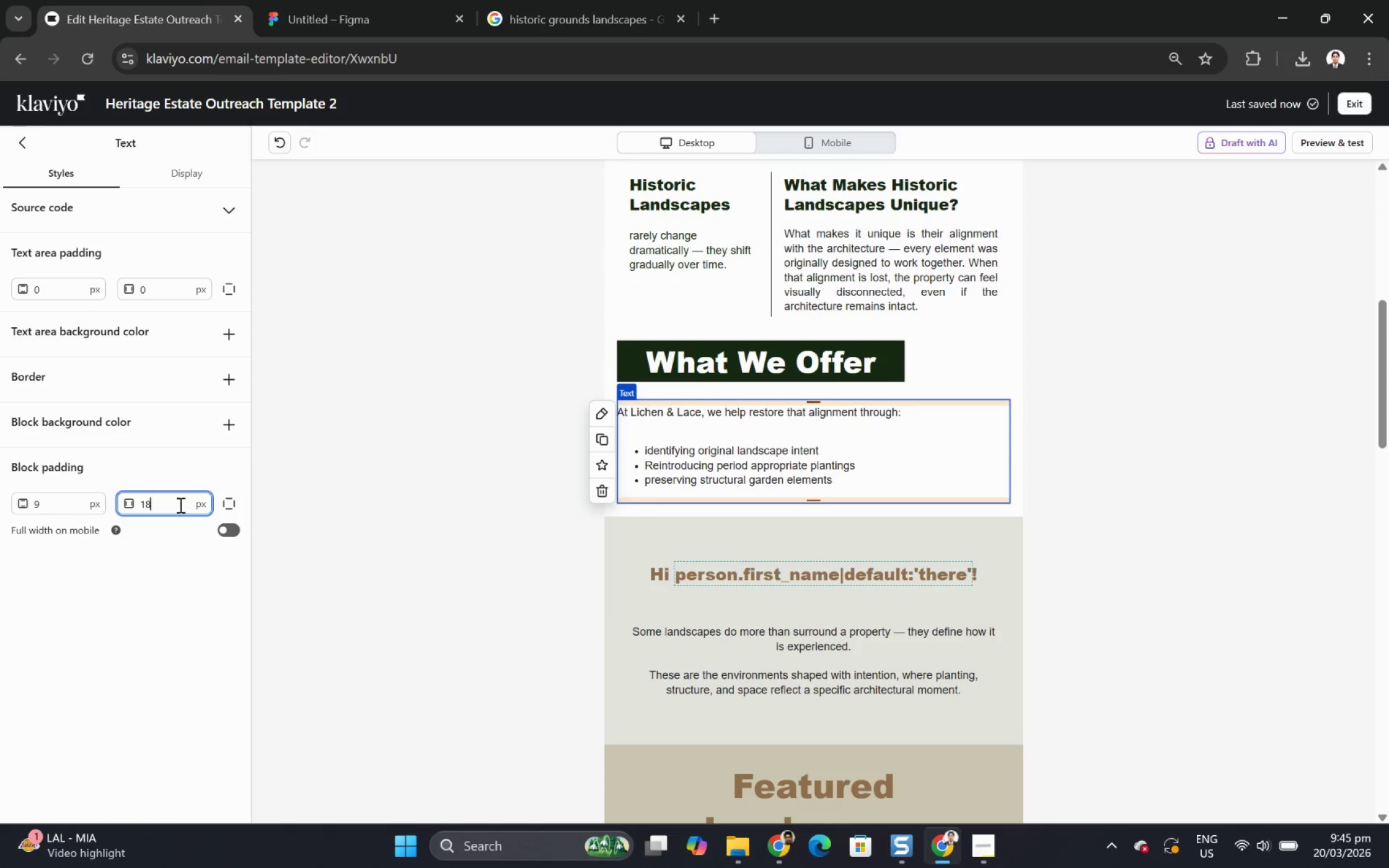 
key(Numpad8)
 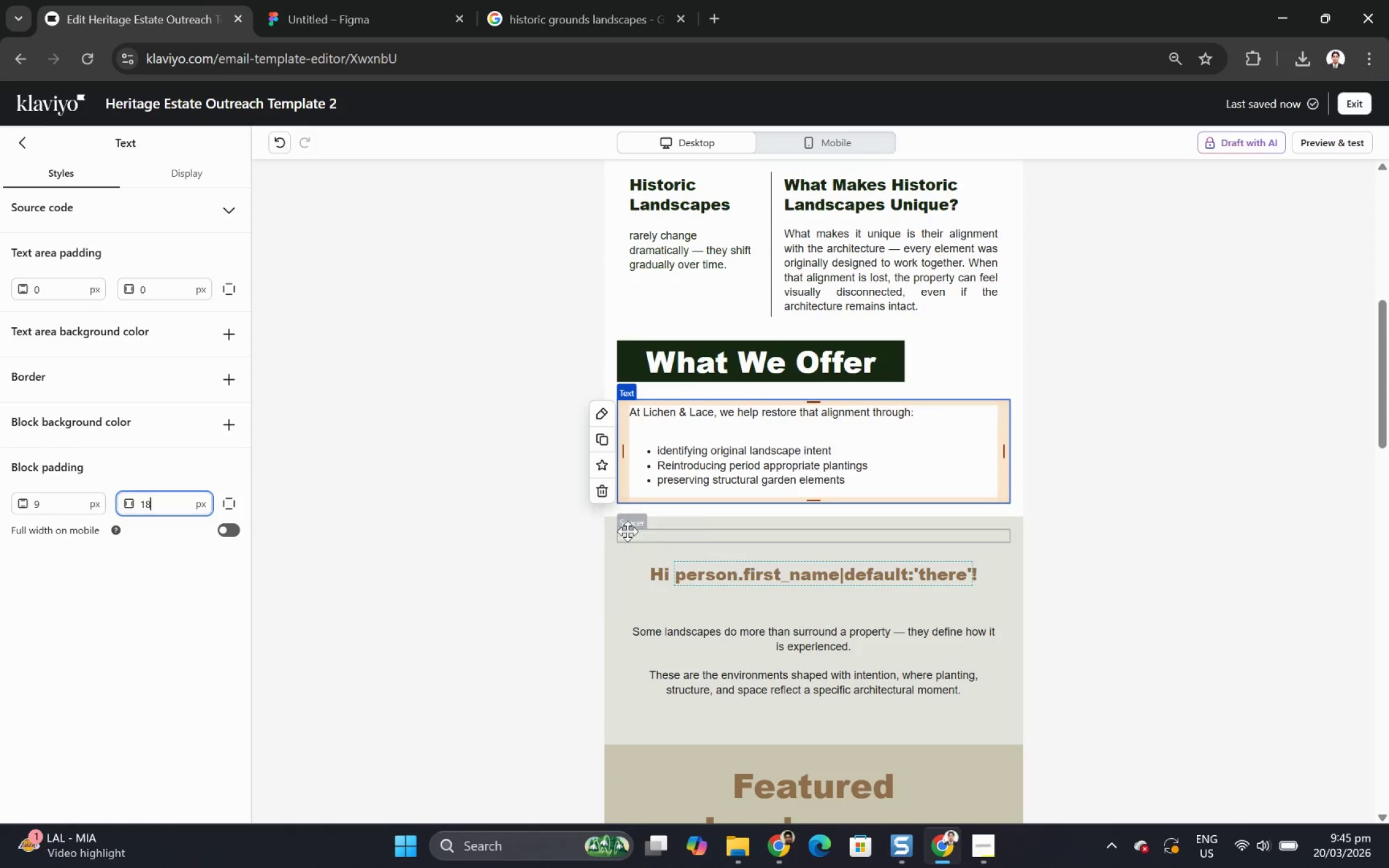 
left_click([896, 617])
 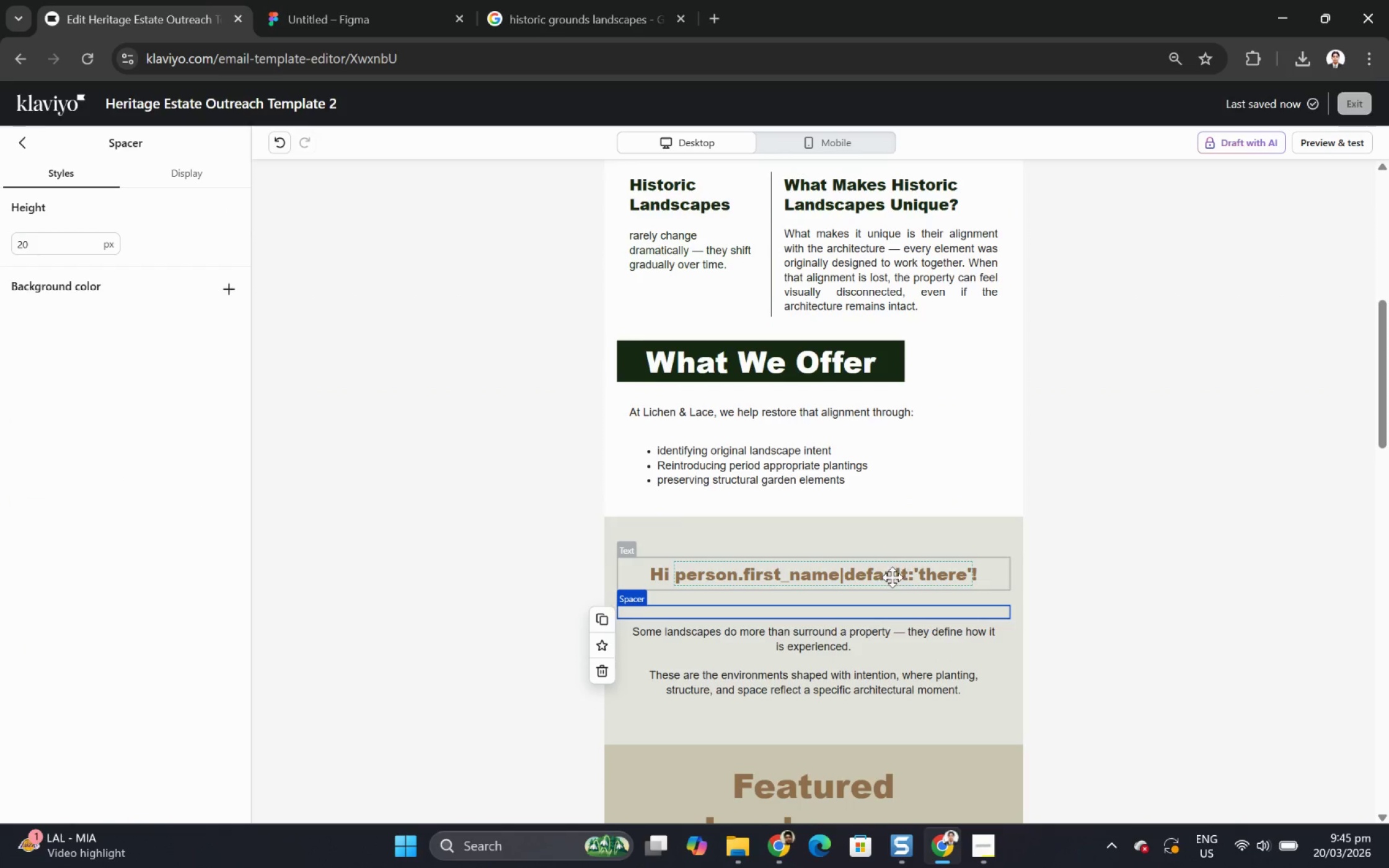 
scroll: coordinate [1069, 546], scroll_direction: up, amount: 3.0
 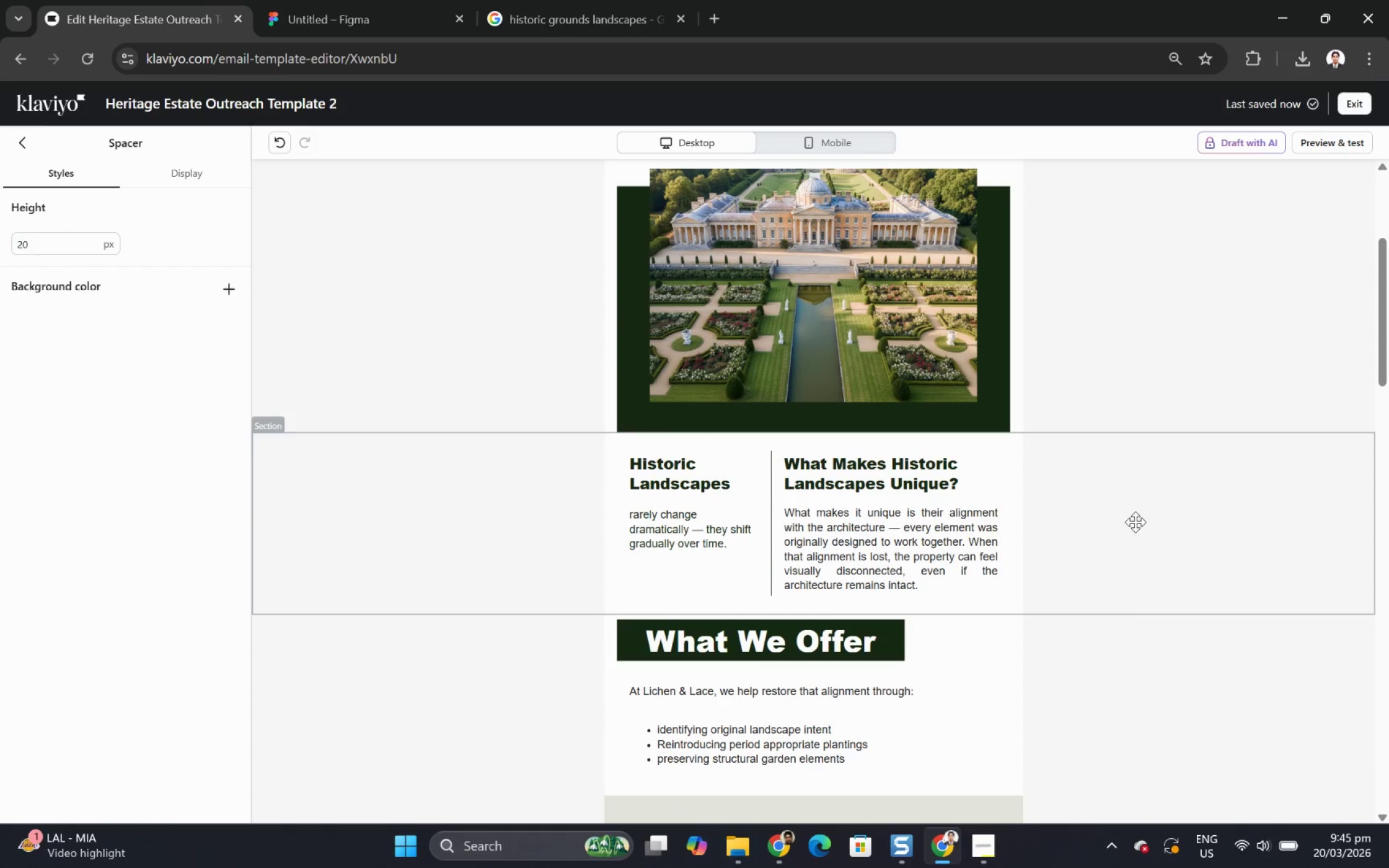 
scroll: coordinate [1135, 522], scroll_direction: down, amount: 1.0
 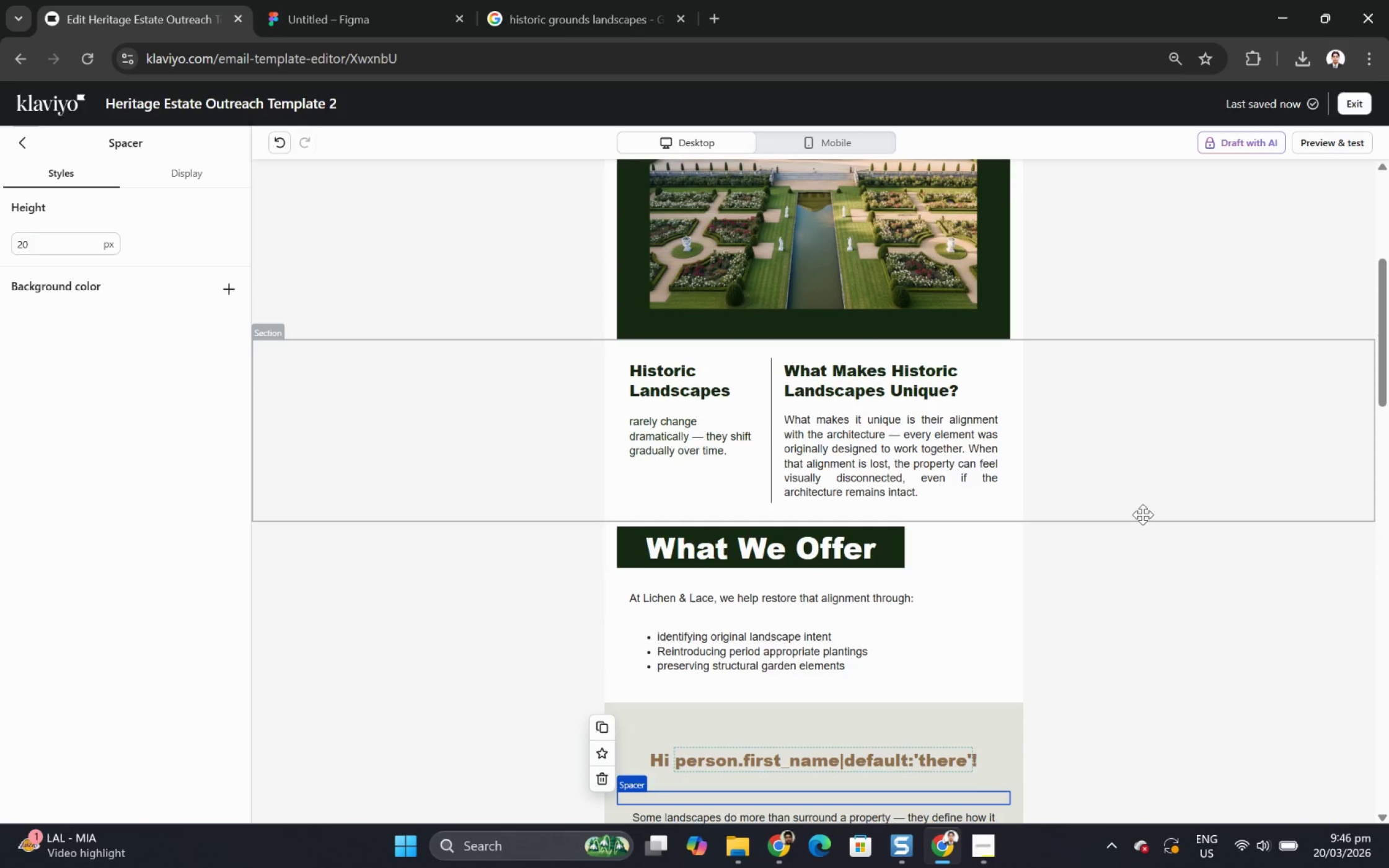 
scroll: coordinate [1174, 527], scroll_direction: up, amount: 3.0
 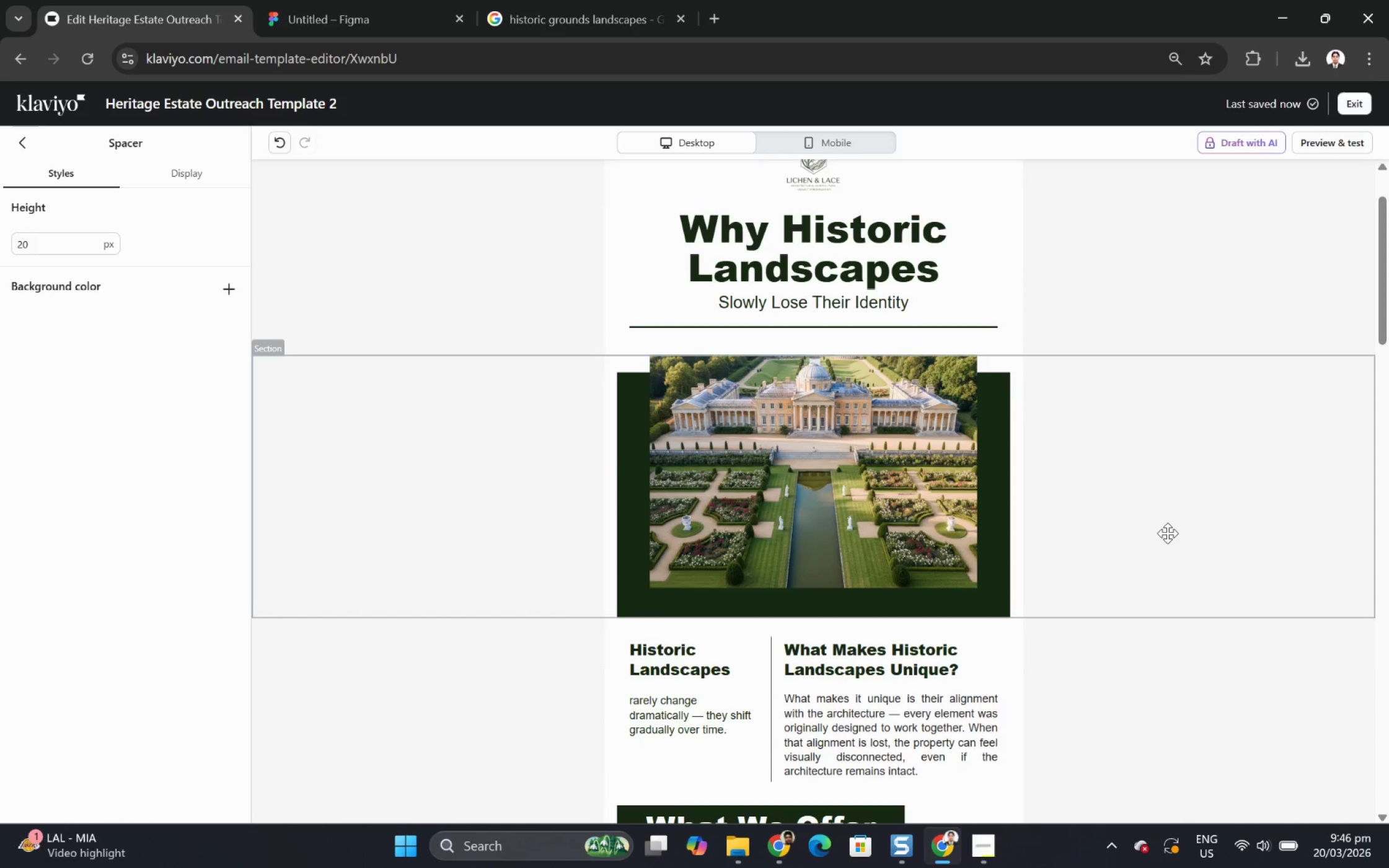 
wait(8.23)
 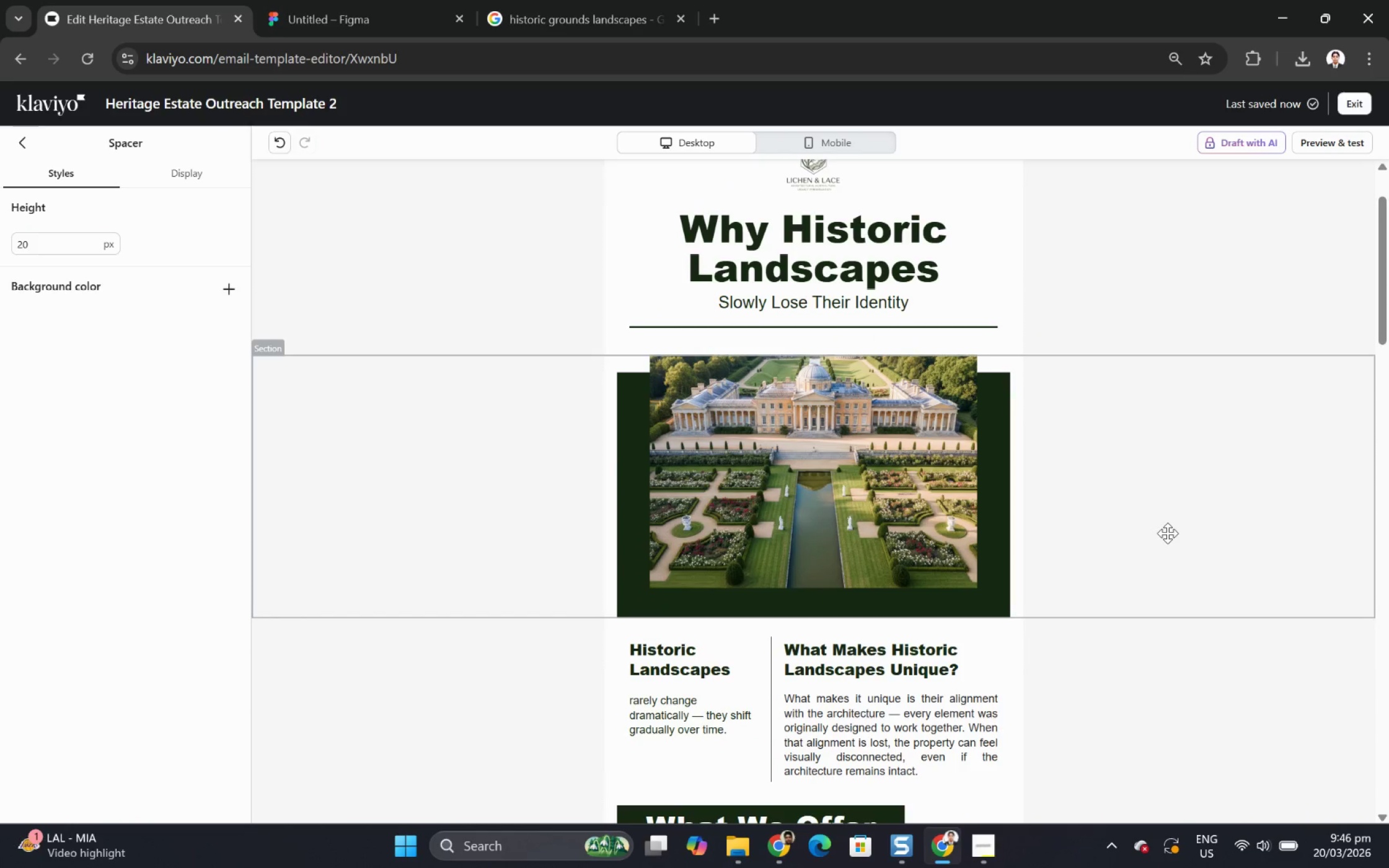 
scroll: coordinate [1134, 356], scroll_direction: down, amount: 6.0
 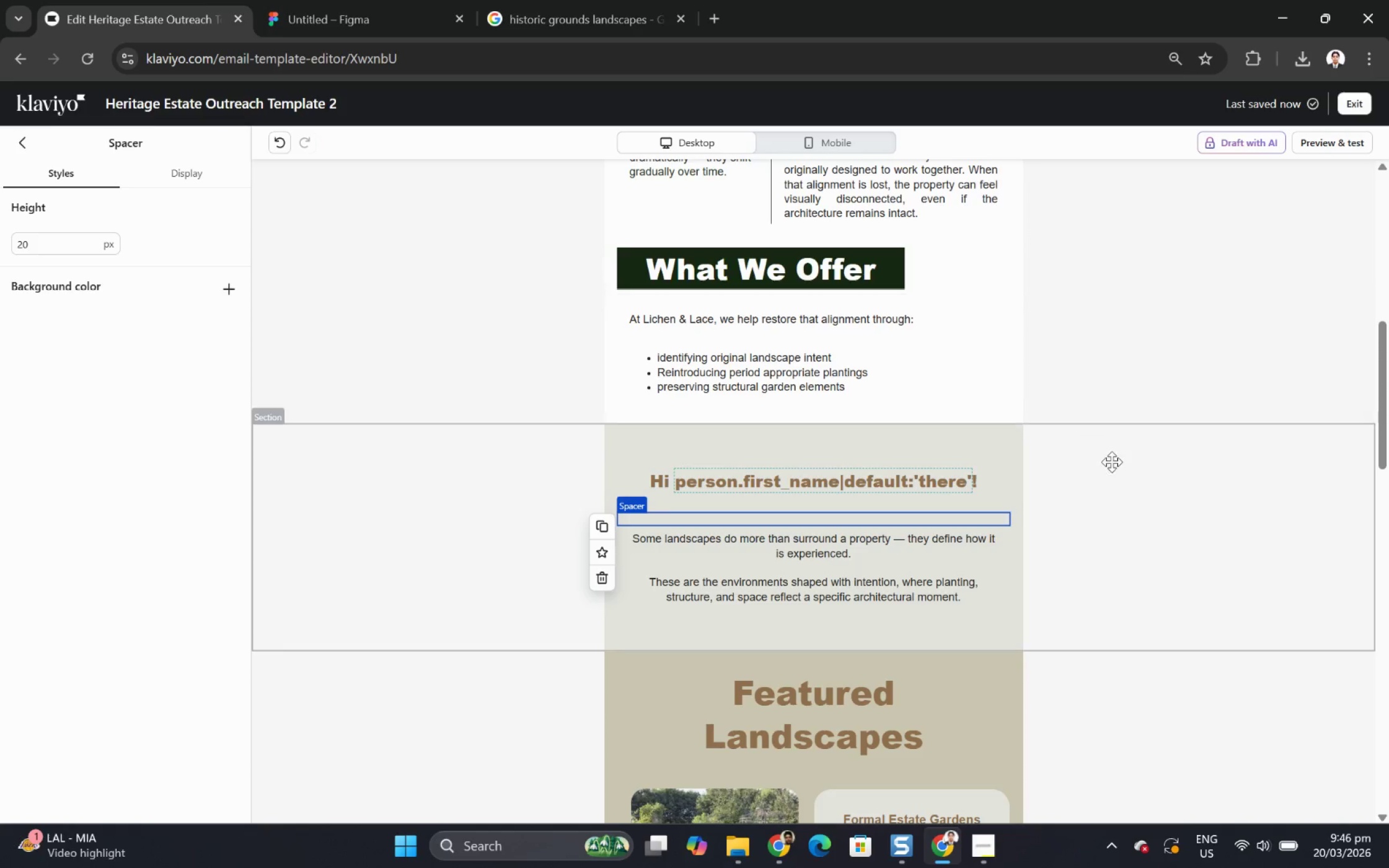 
wait(31.99)
 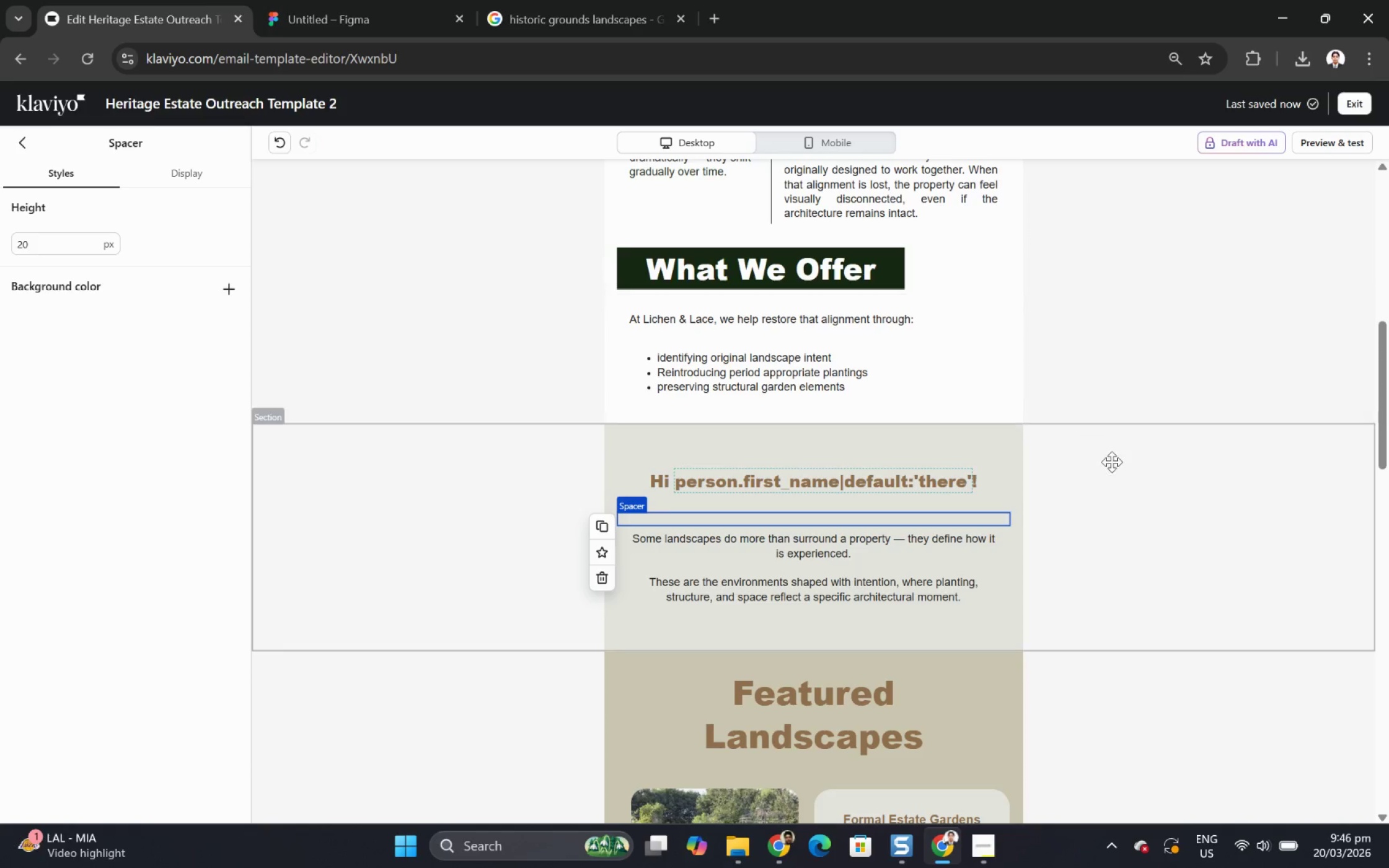 
scroll: coordinate [1119, 429], scroll_direction: down, amount: 1.0
 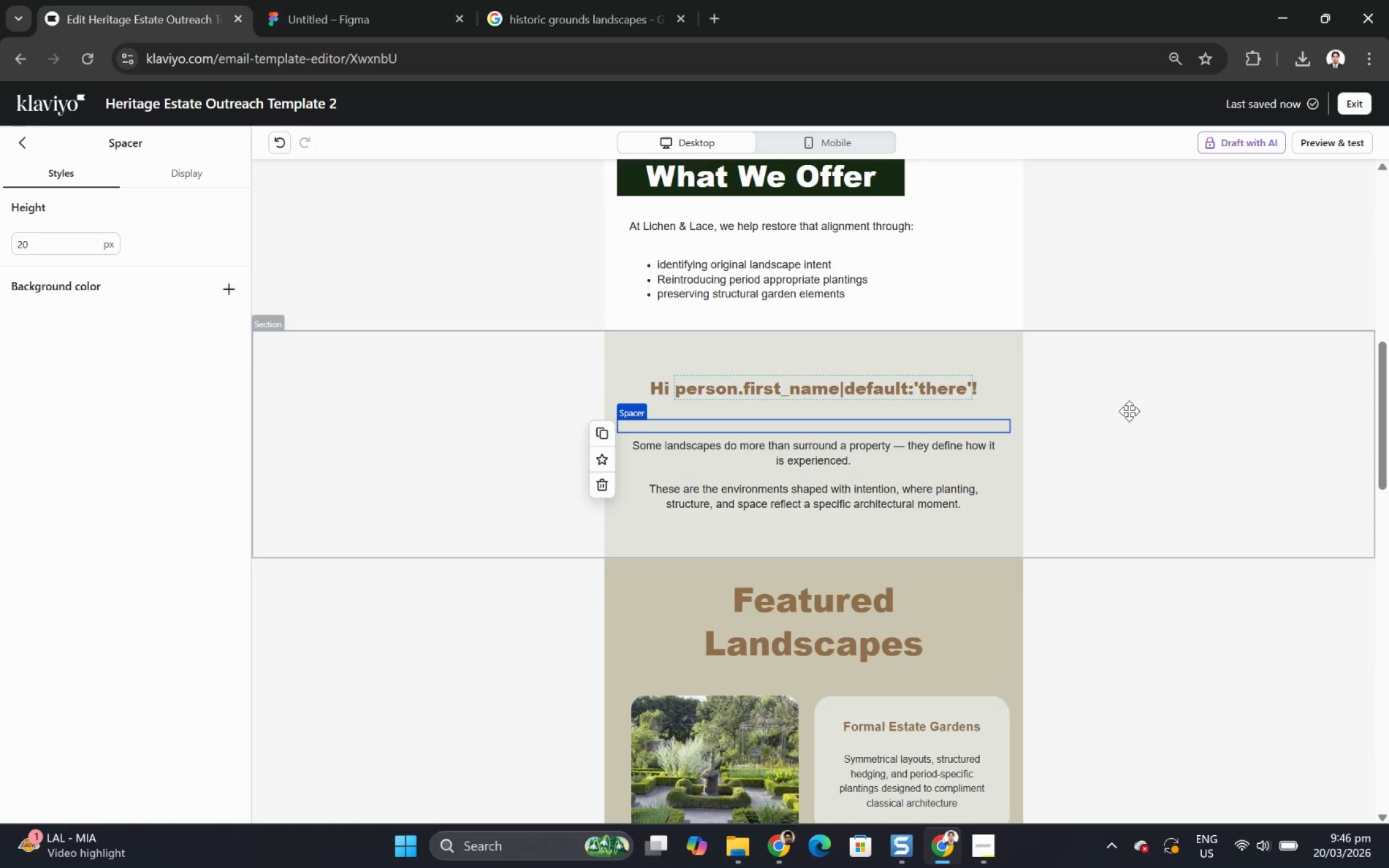 
scroll: coordinate [1118, 393], scroll_direction: up, amount: 3.0
 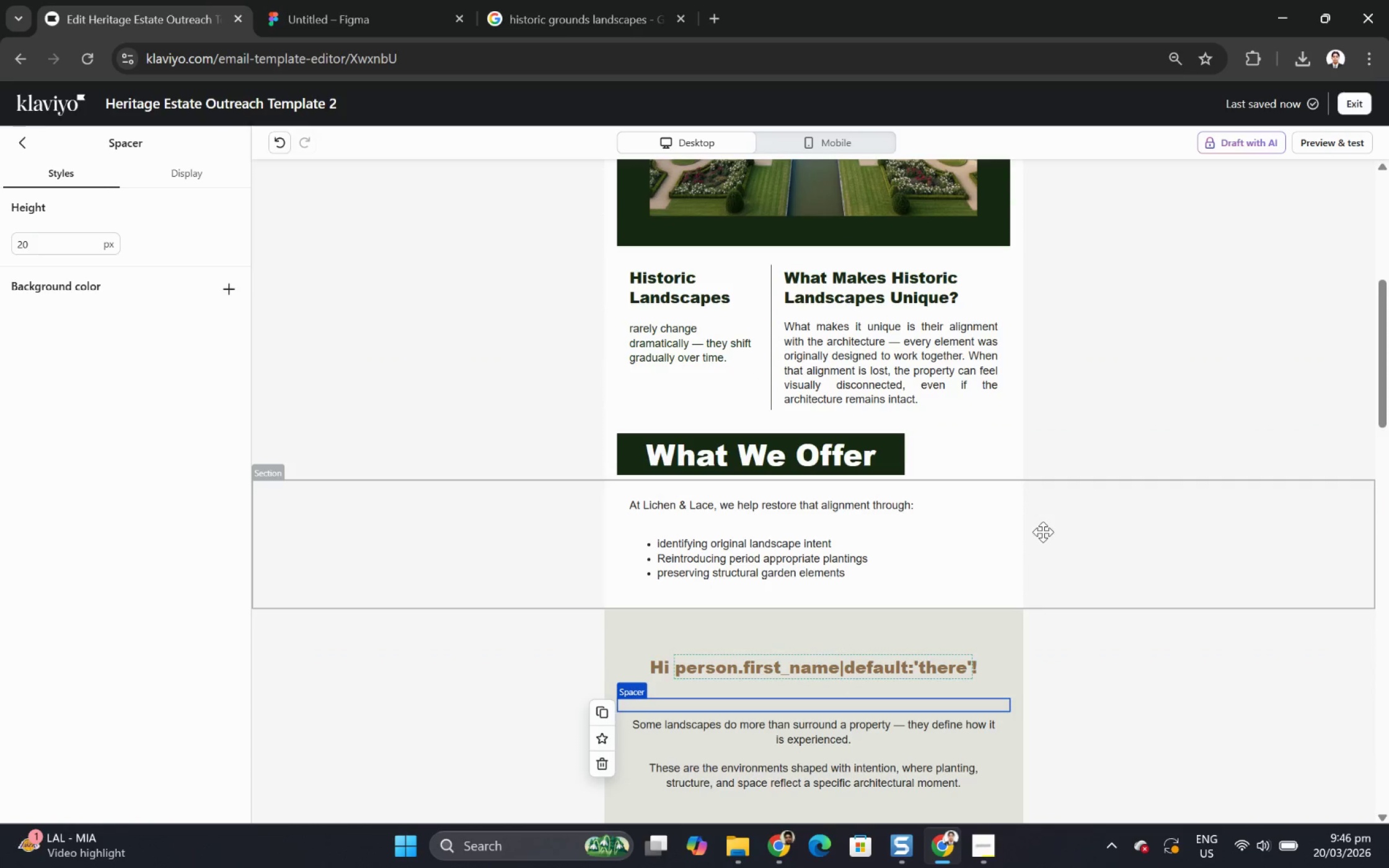 
scroll: coordinate [1052, 524], scroll_direction: down, amount: 6.0
 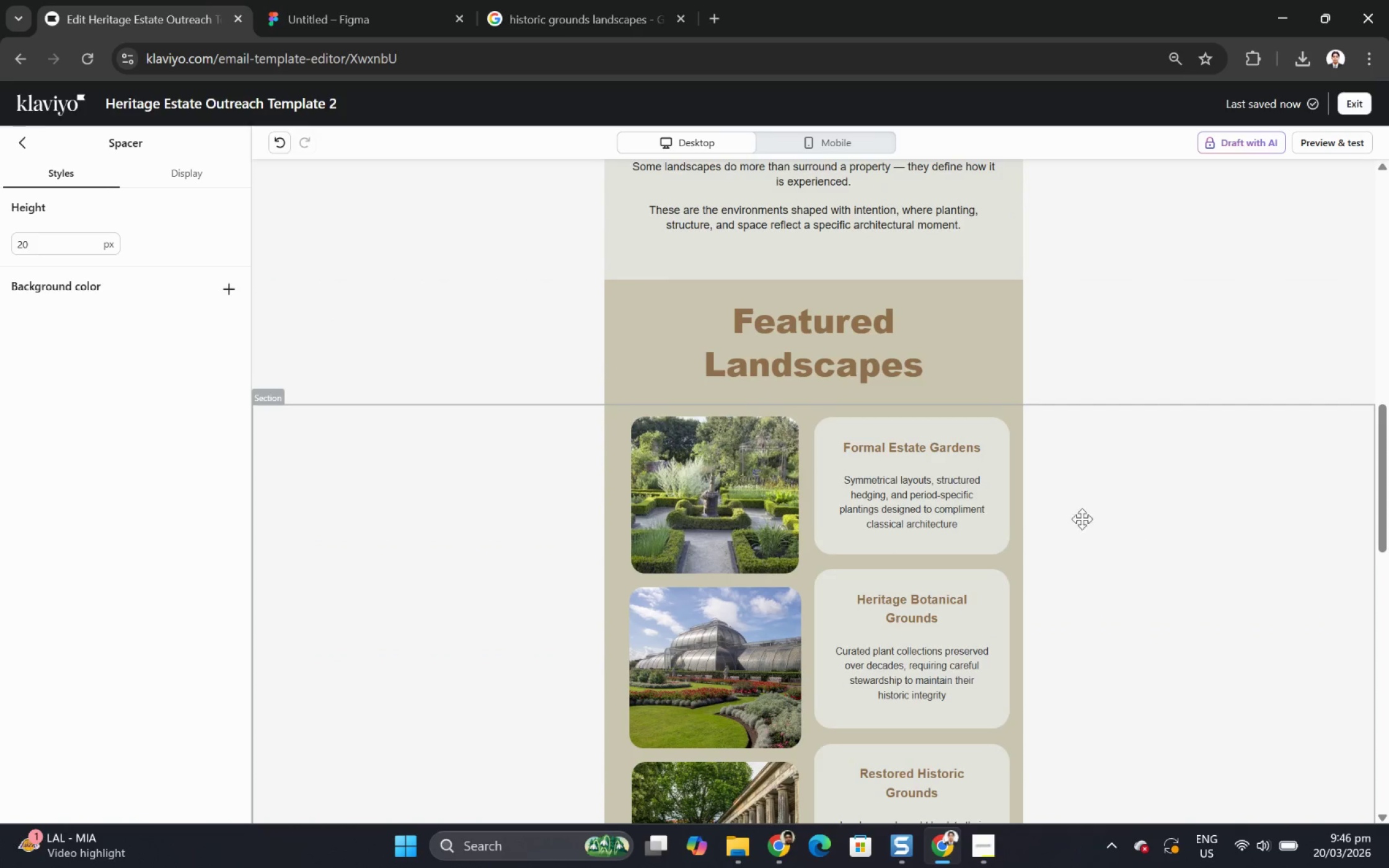 
scroll: coordinate [1124, 522], scroll_direction: up, amount: 5.0
 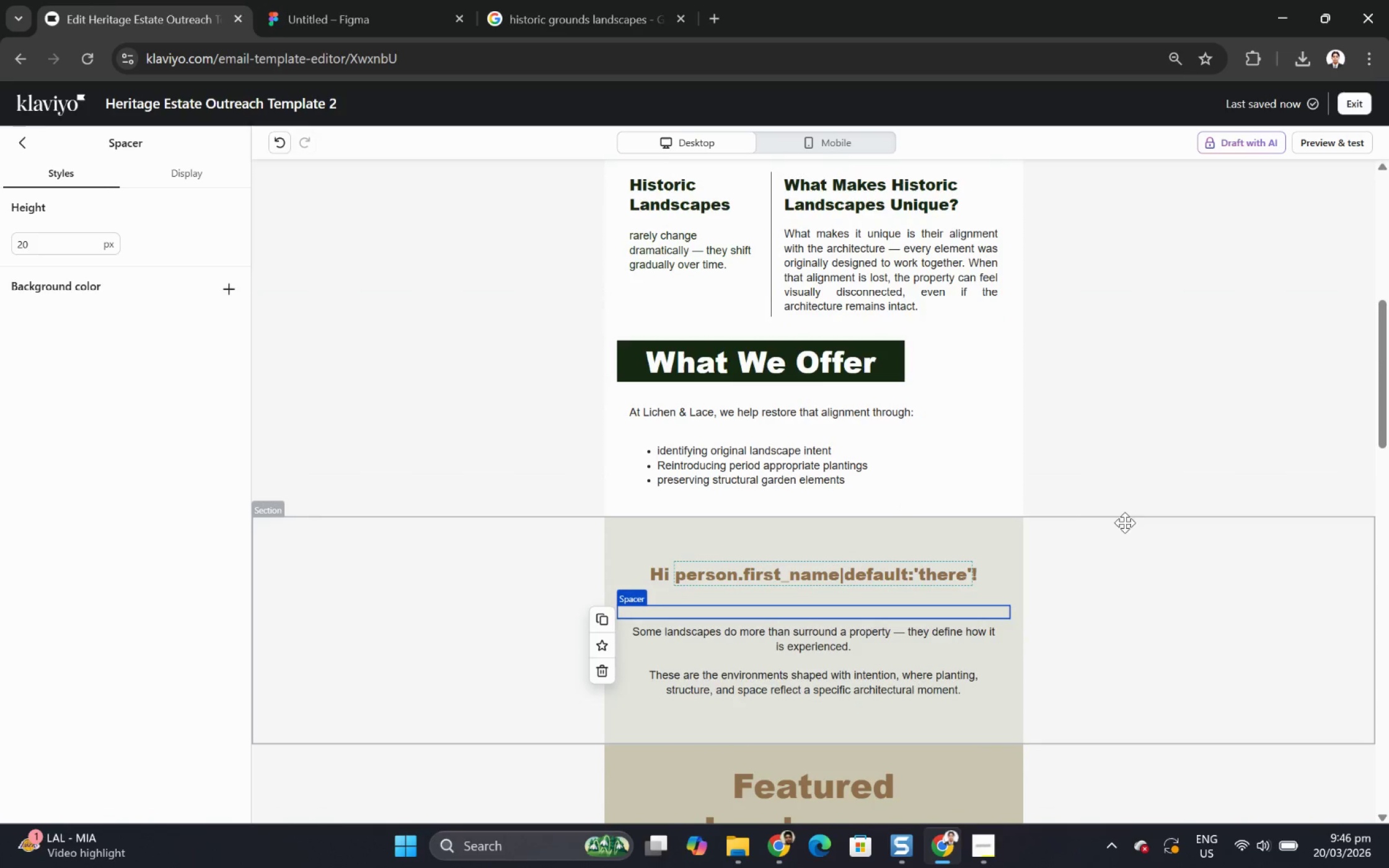 
wait(12.59)
 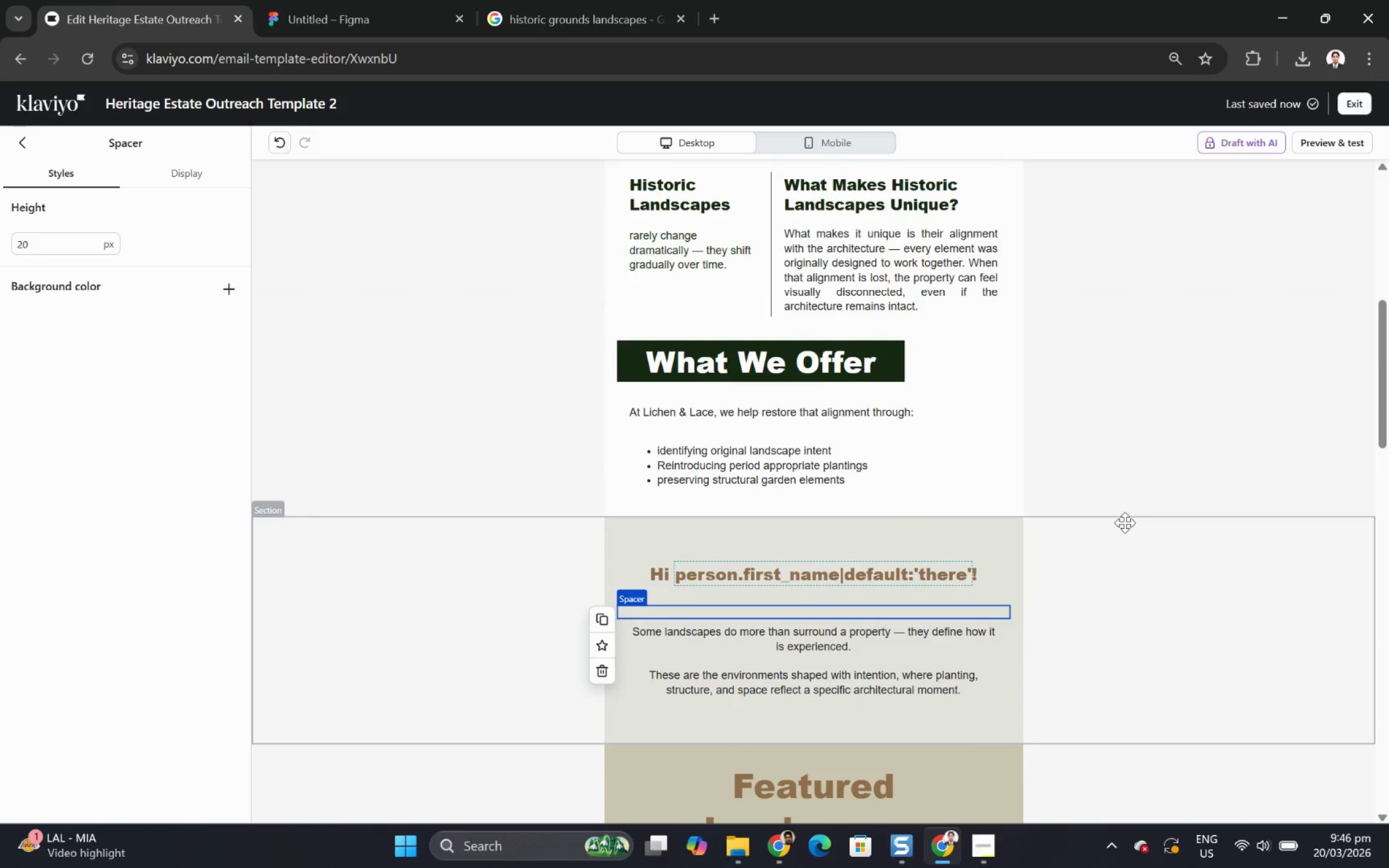 
scroll: coordinate [1017, 374], scroll_direction: up, amount: 5.0
 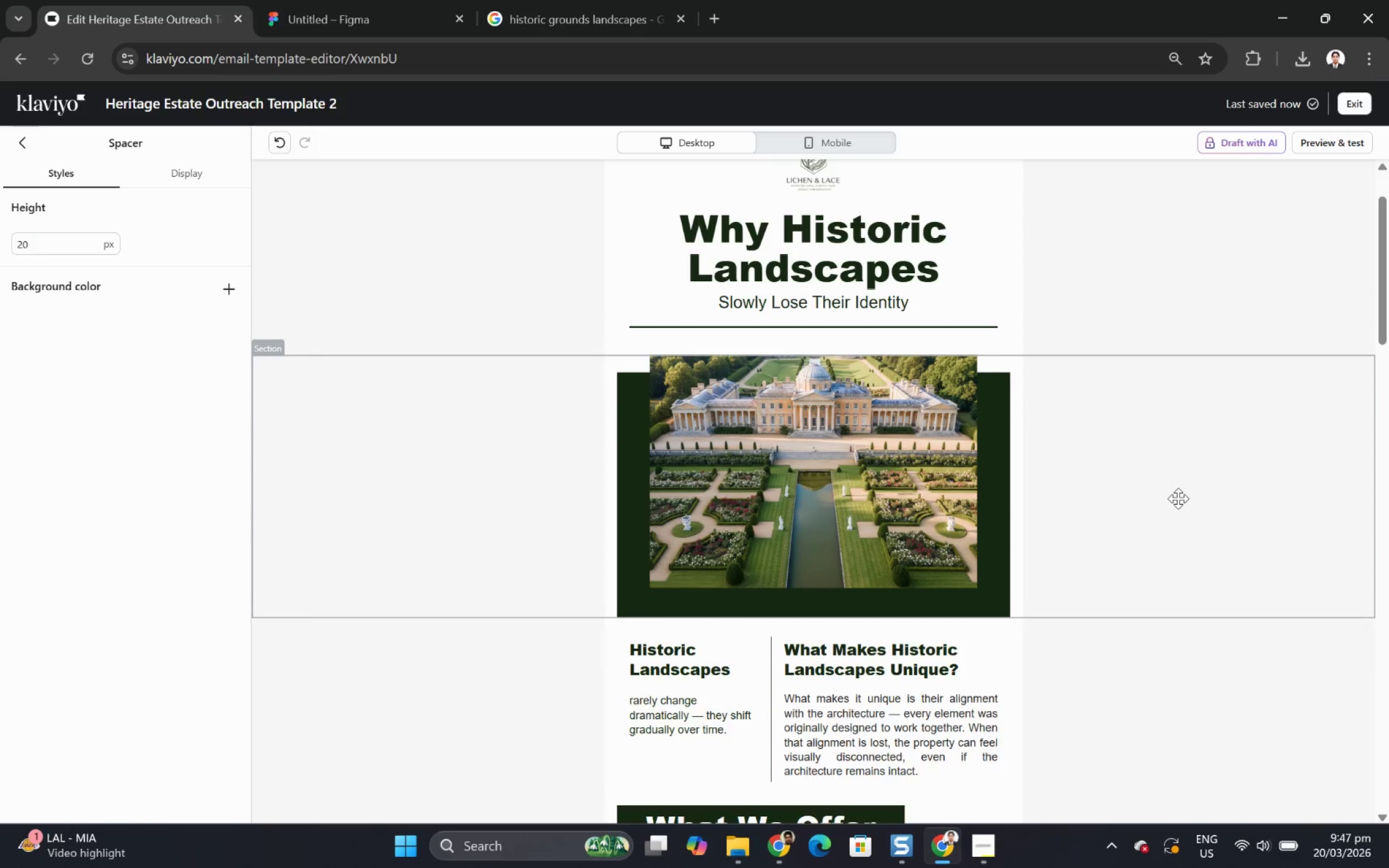 
hold_key(key=ControlLeft, duration=1.41)
scroll: coordinate [1184, 501], scroll_direction: none, amount: 0.0
 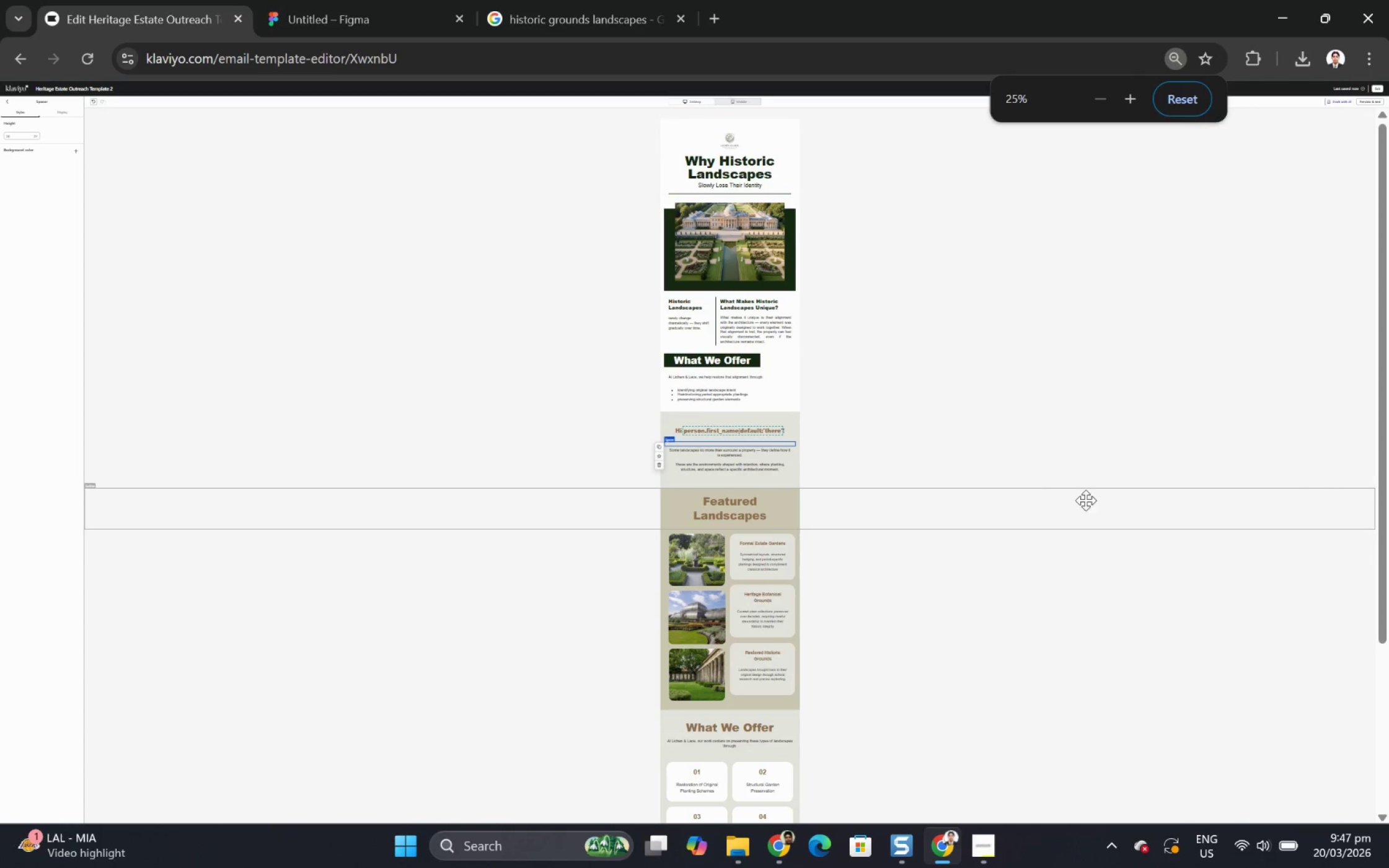 
scroll: coordinate [1170, 515], scroll_direction: down, amount: 1.0
 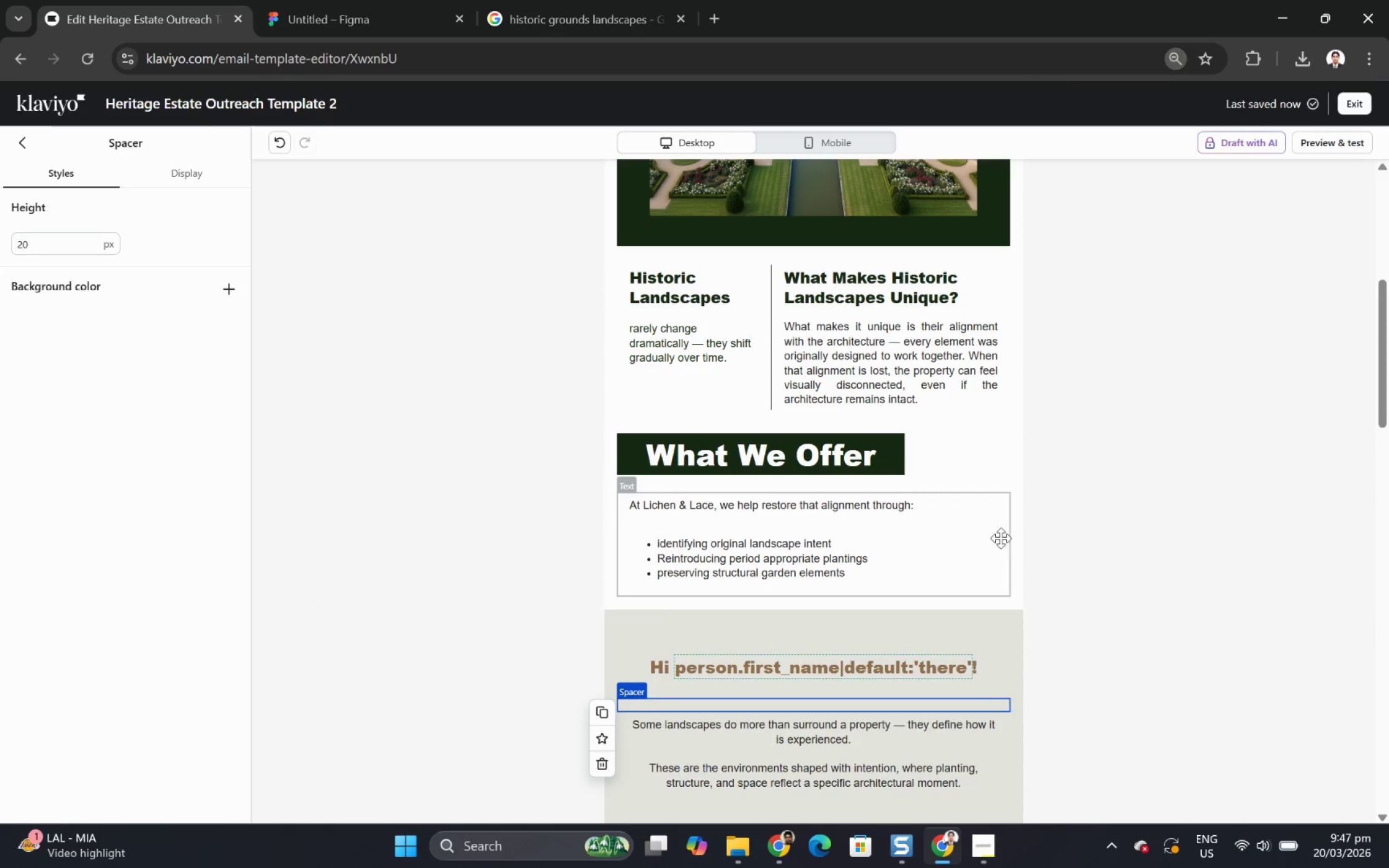 
left_click([949, 518])
 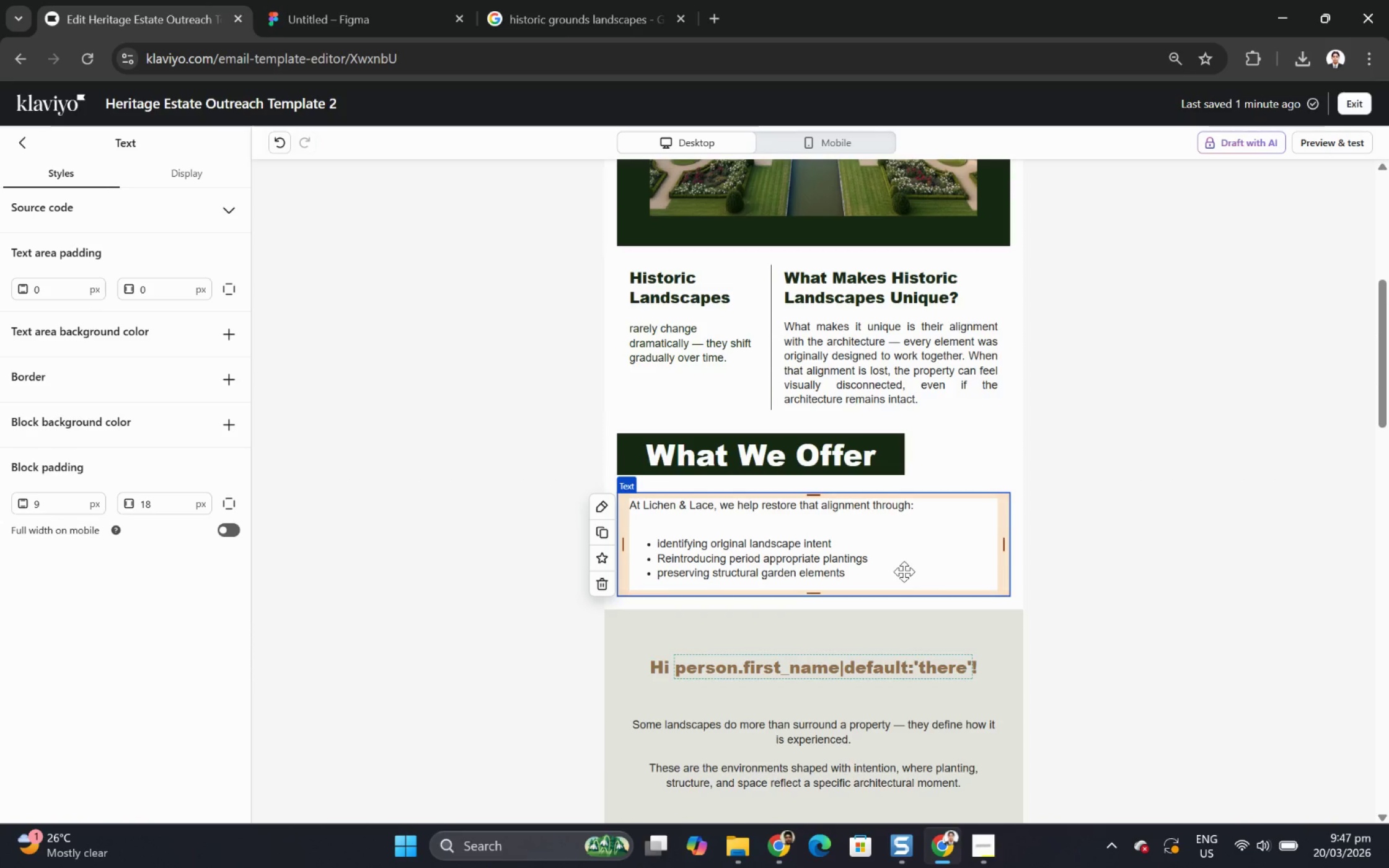 
wait(24.17)
 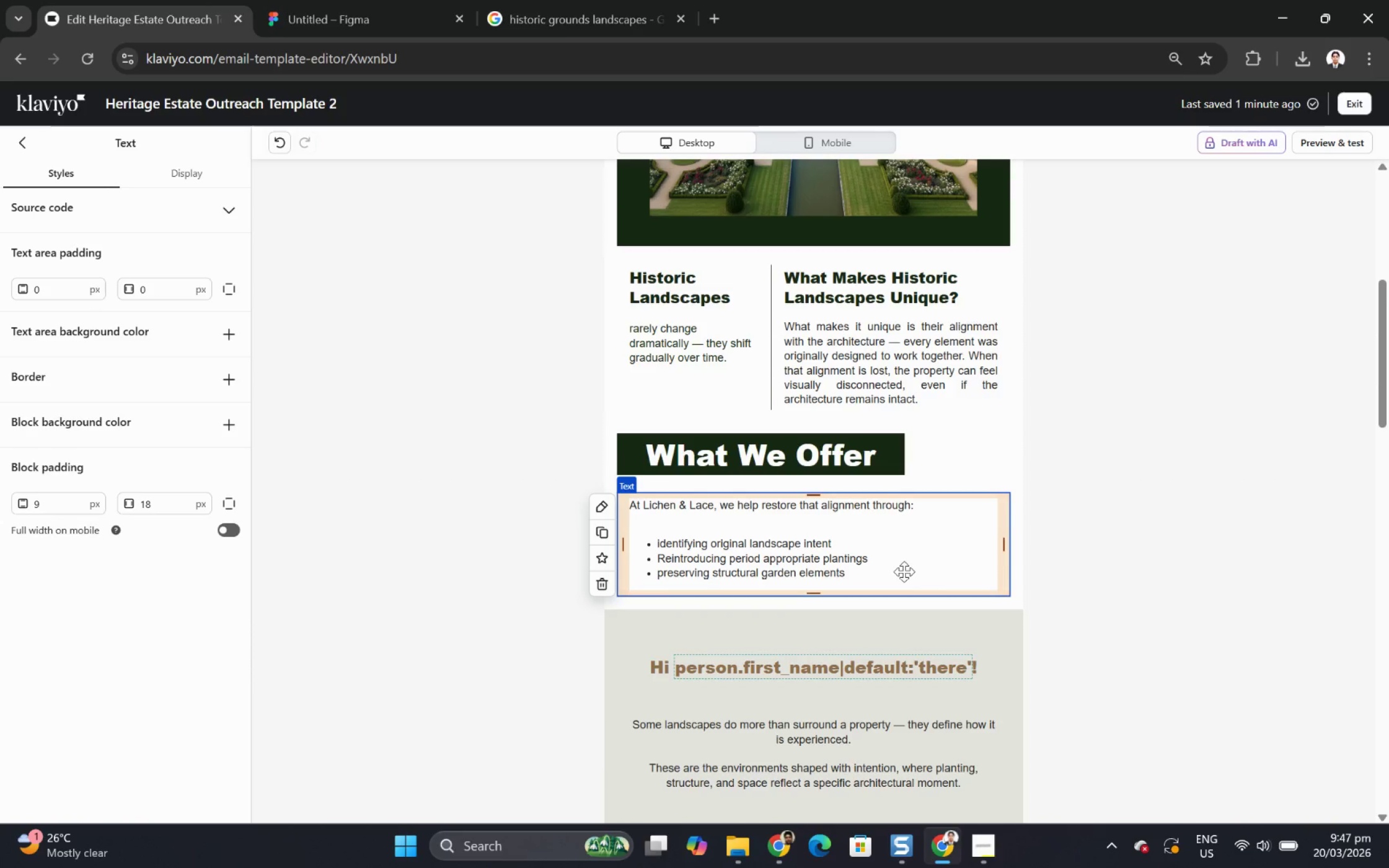 
scroll: coordinate [909, 566], scroll_direction: up, amount: 5.0
 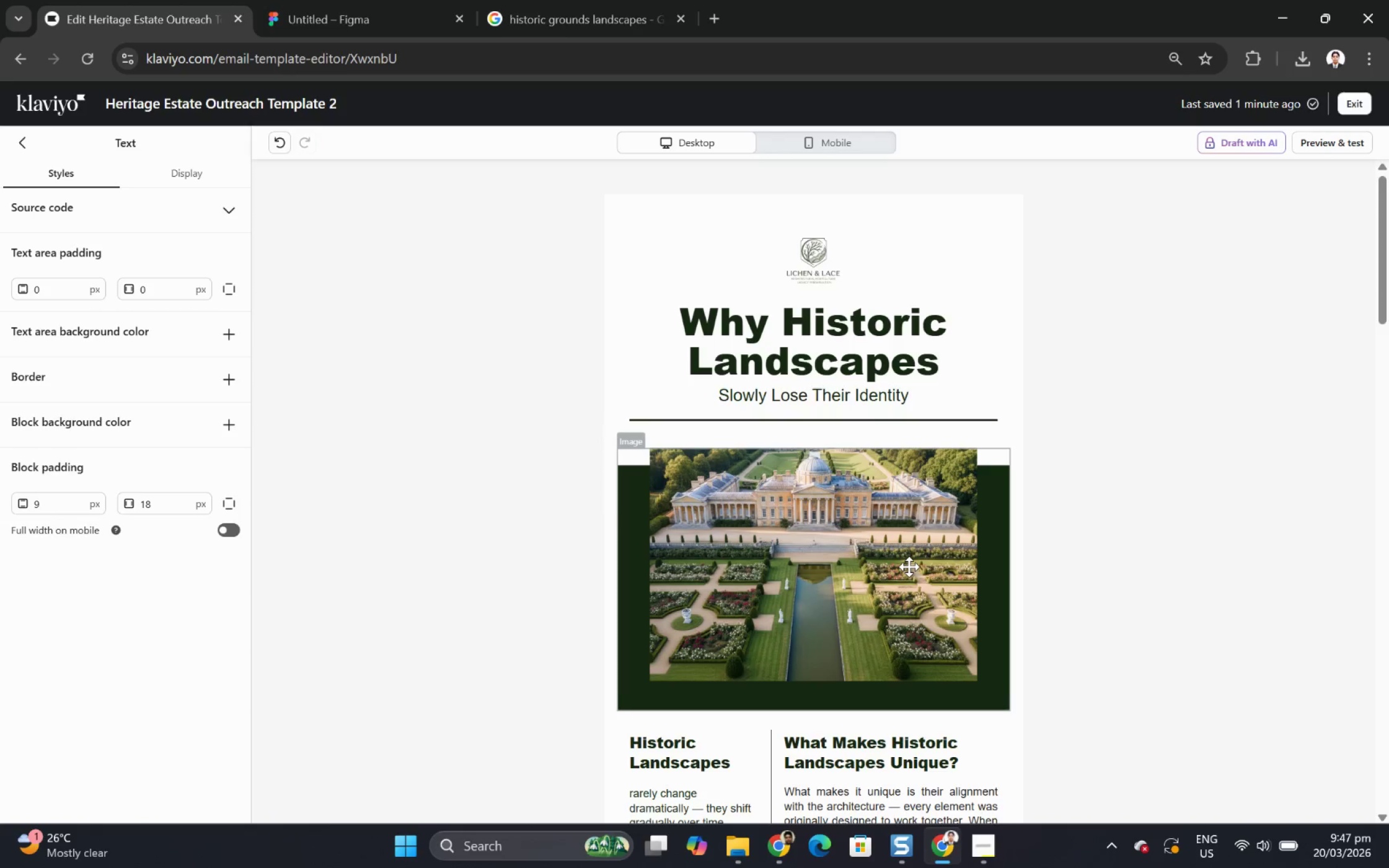 
scroll: coordinate [909, 566], scroll_direction: down, amount: 5.0
 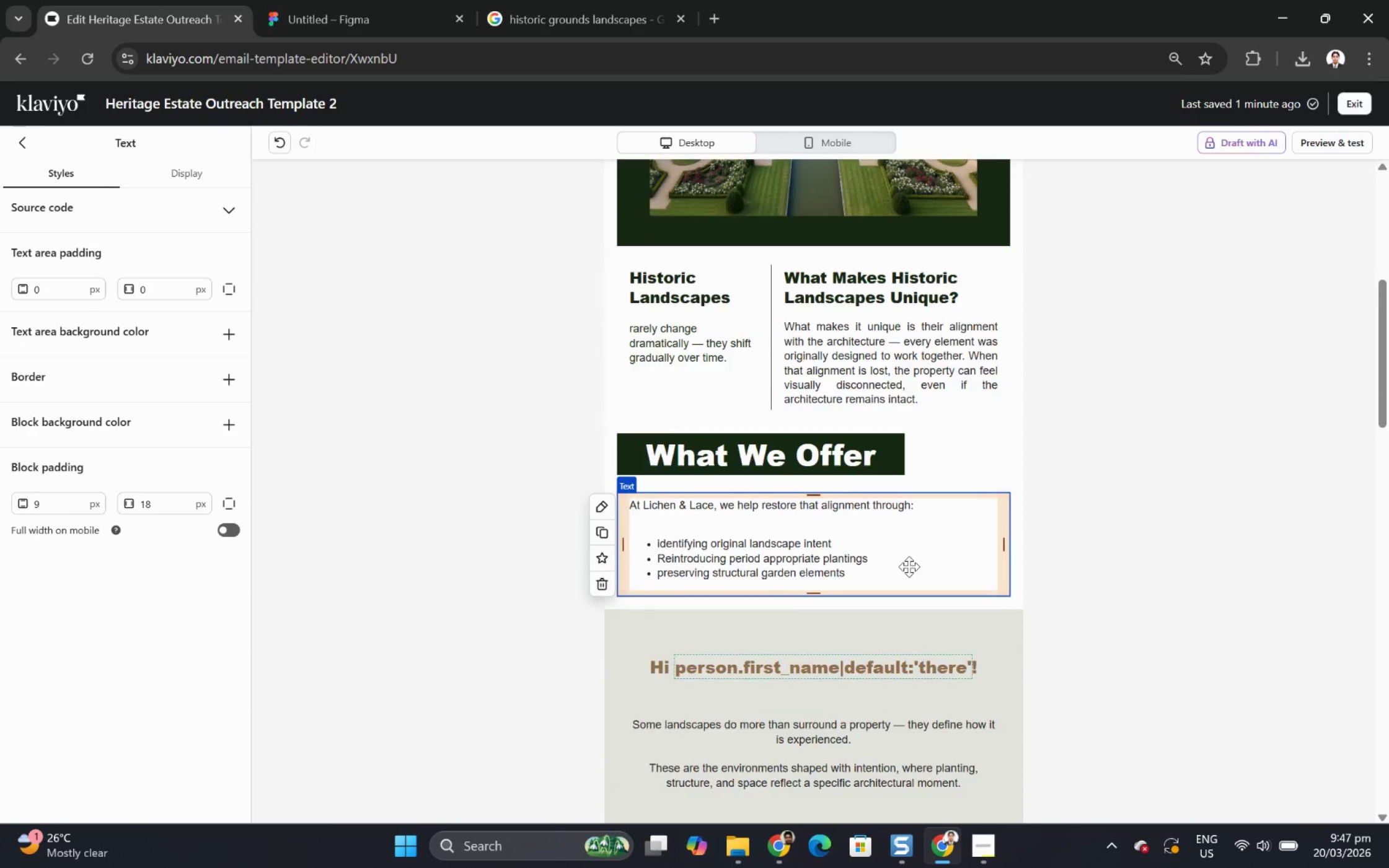 
scroll: coordinate [970, 584], scroll_direction: up, amount: 4.0
 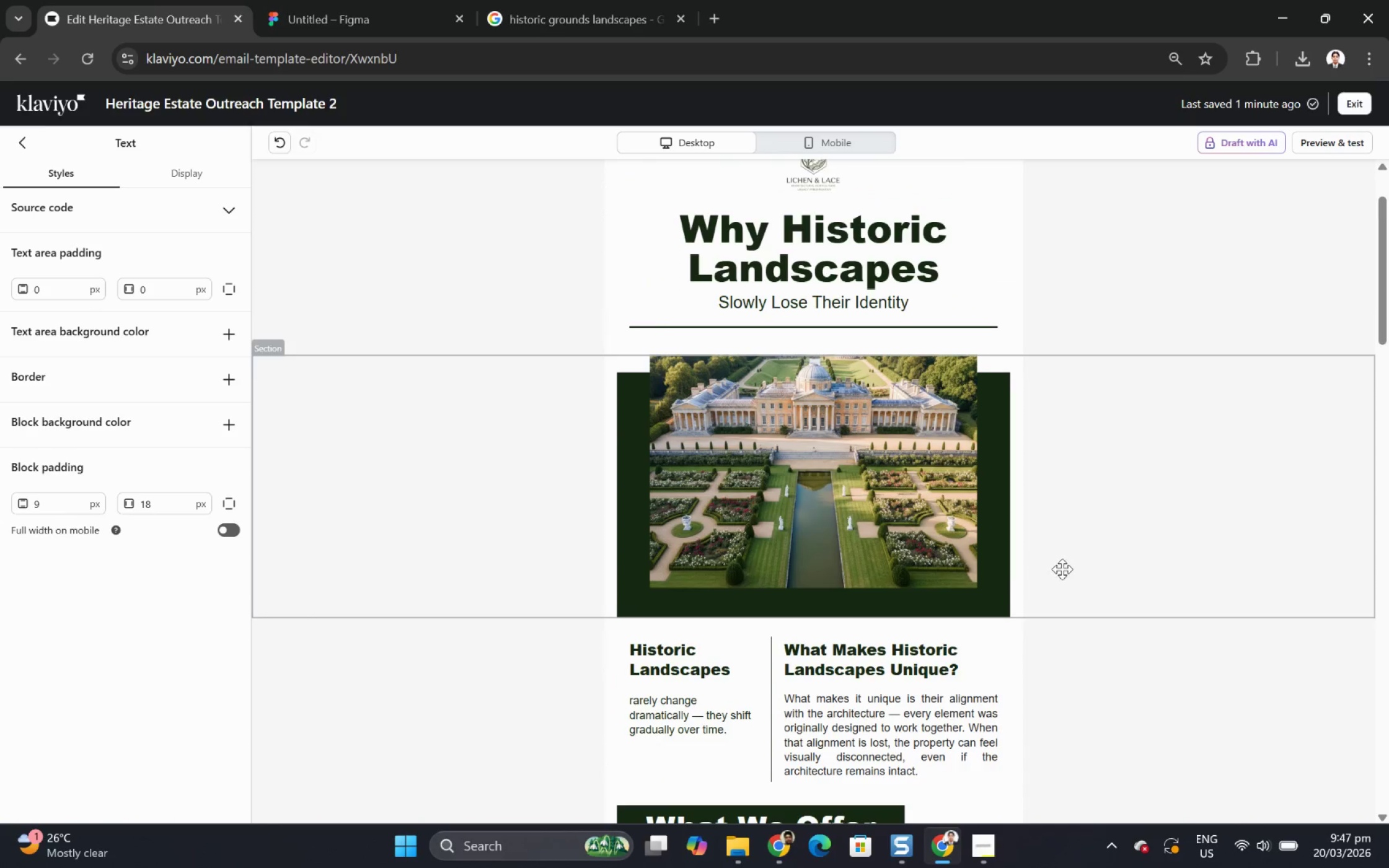 
scroll: coordinate [1070, 567], scroll_direction: down, amount: 2.0
 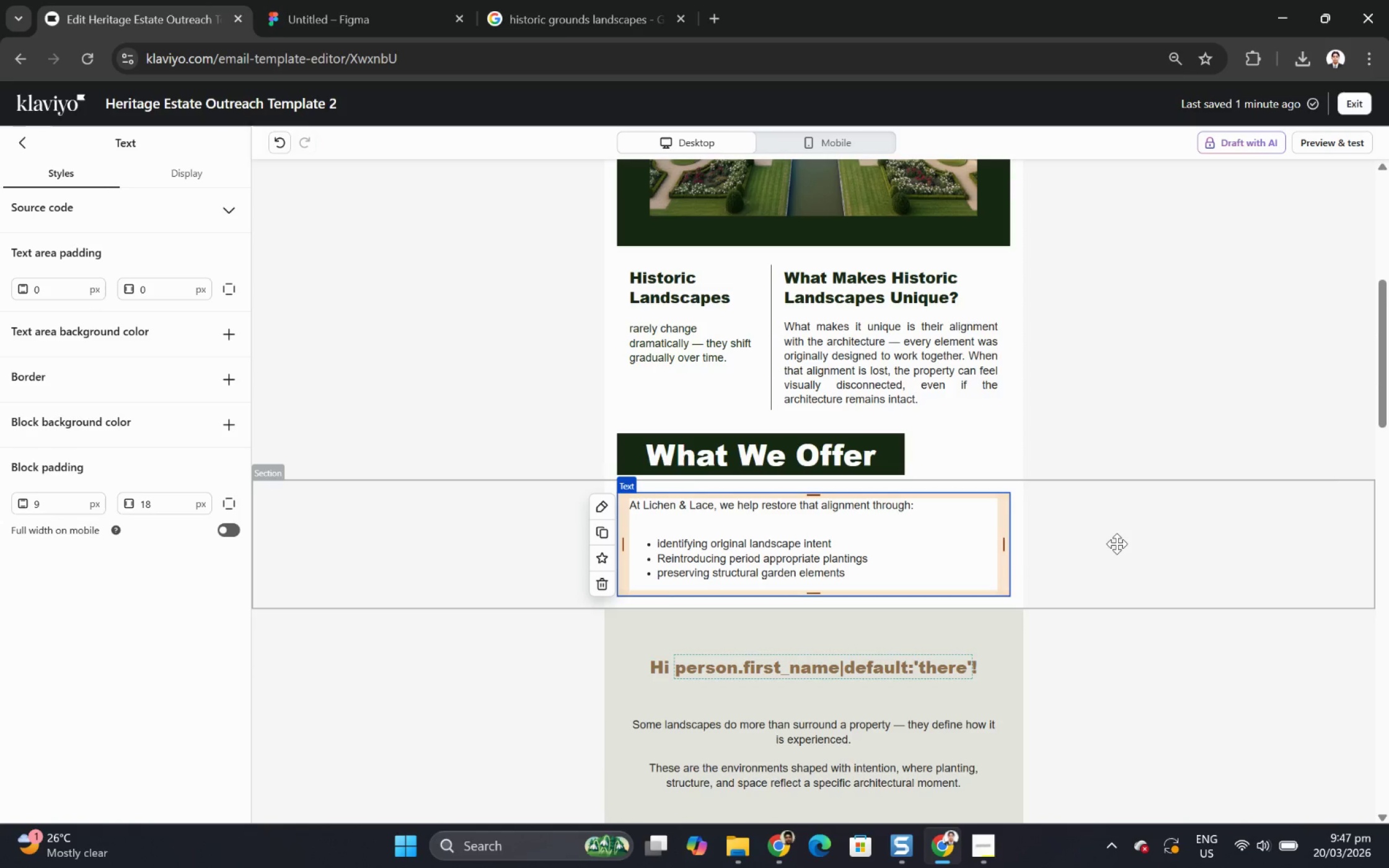 
wait(6.14)
 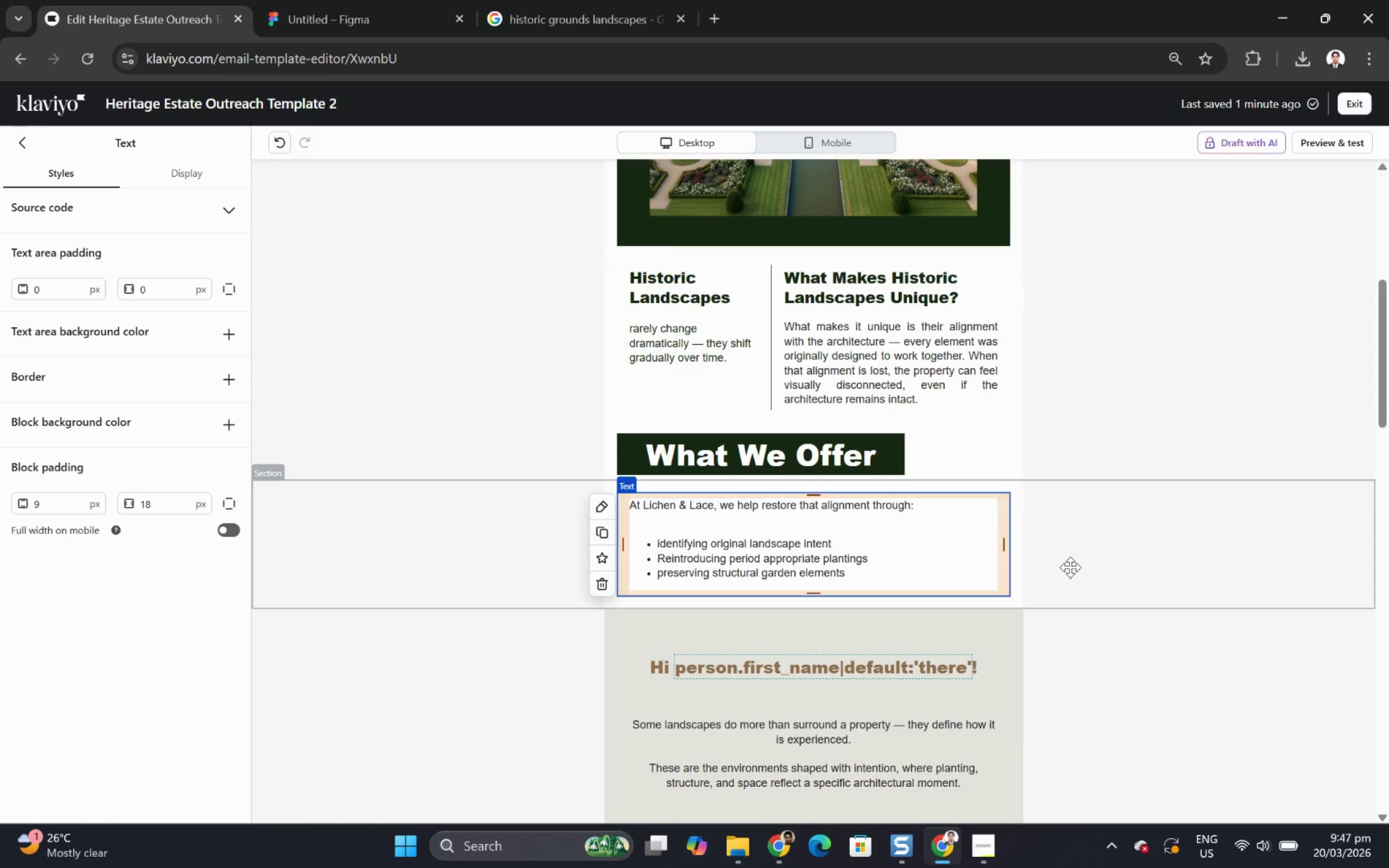 
scroll: coordinate [1119, 546], scroll_direction: down, amount: 3.0
 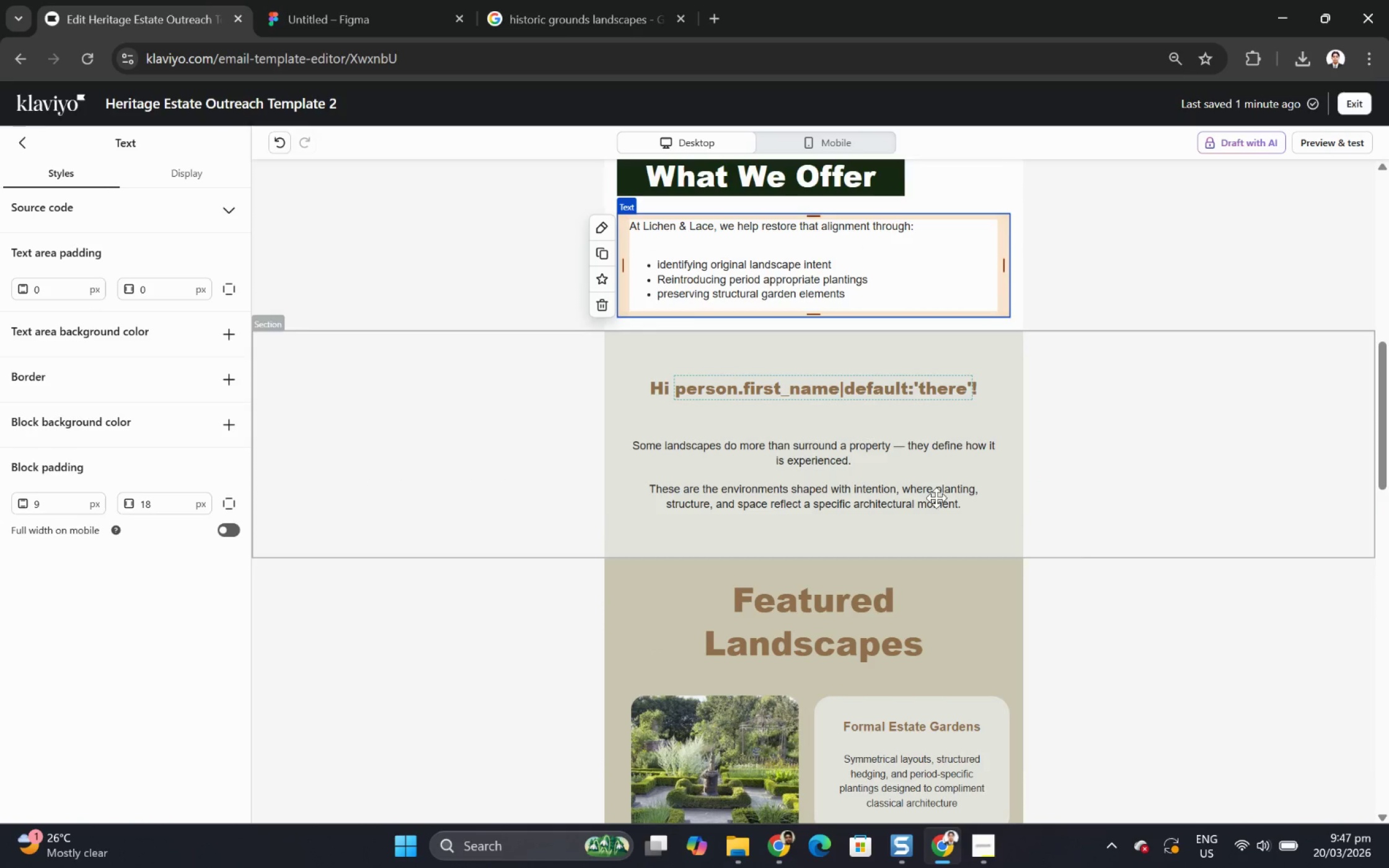 
left_click([802, 447])
 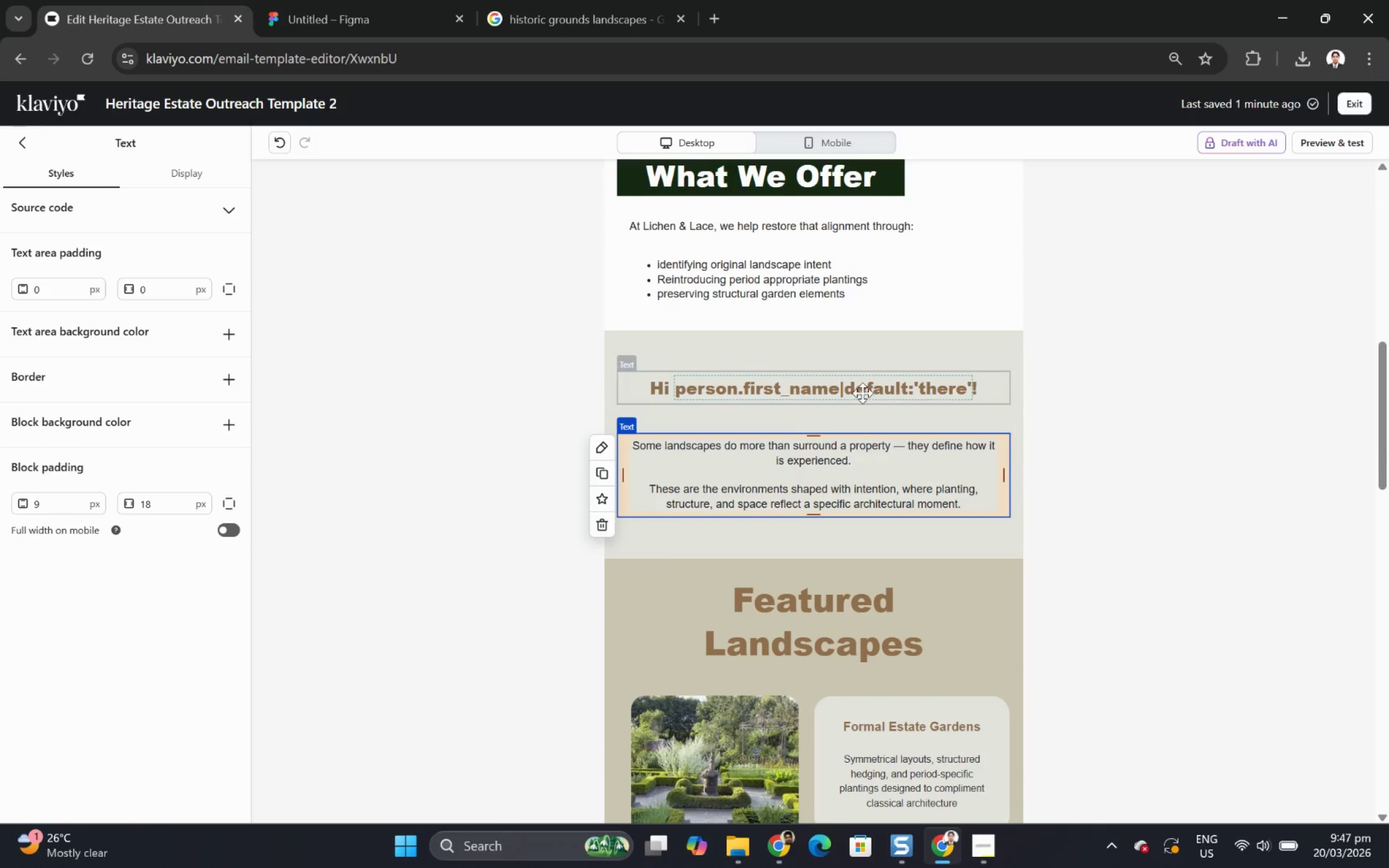 
left_click([865, 388])
 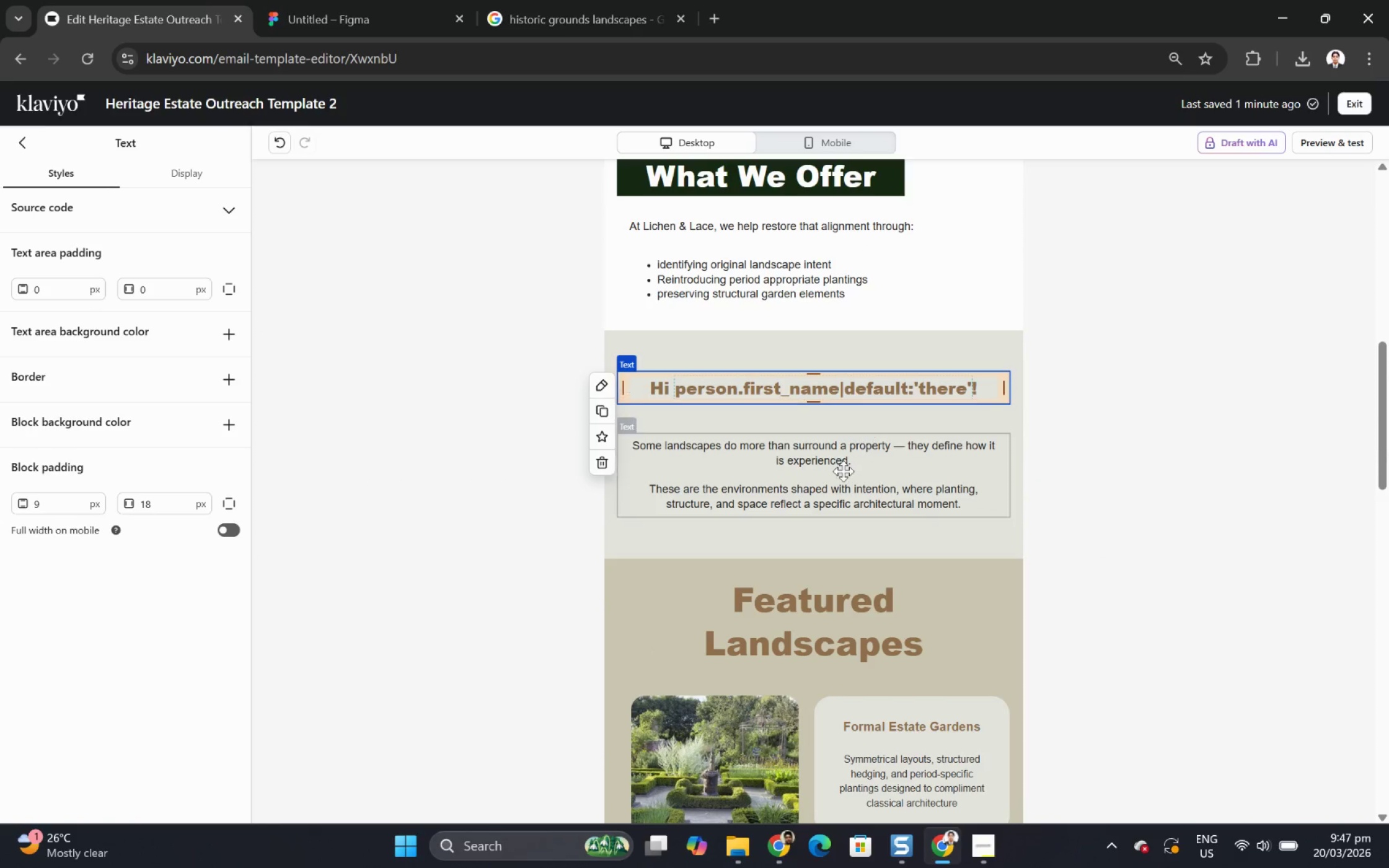 
left_click([841, 473])
 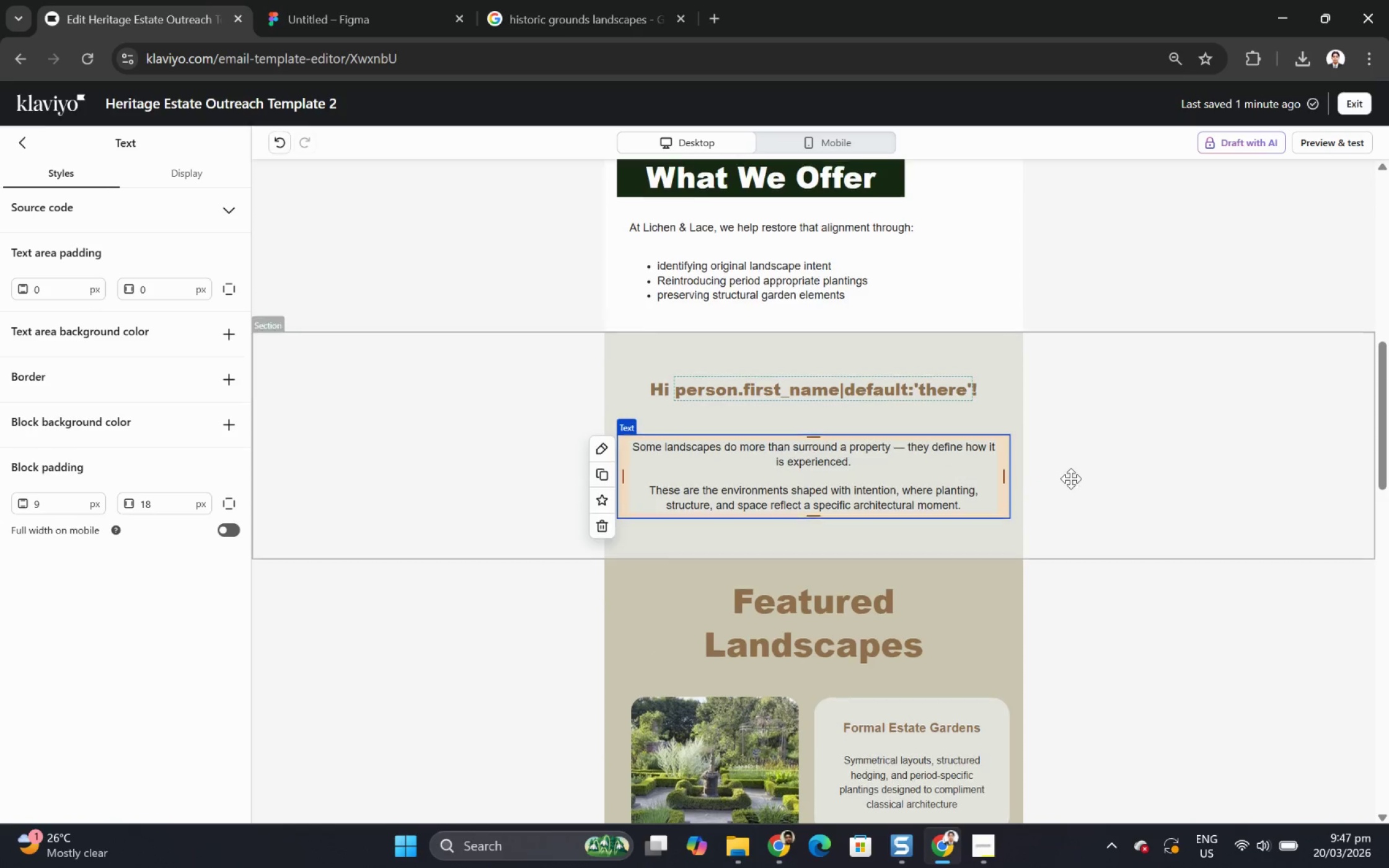 
scroll: coordinate [1070, 480], scroll_direction: up, amount: 3.0
 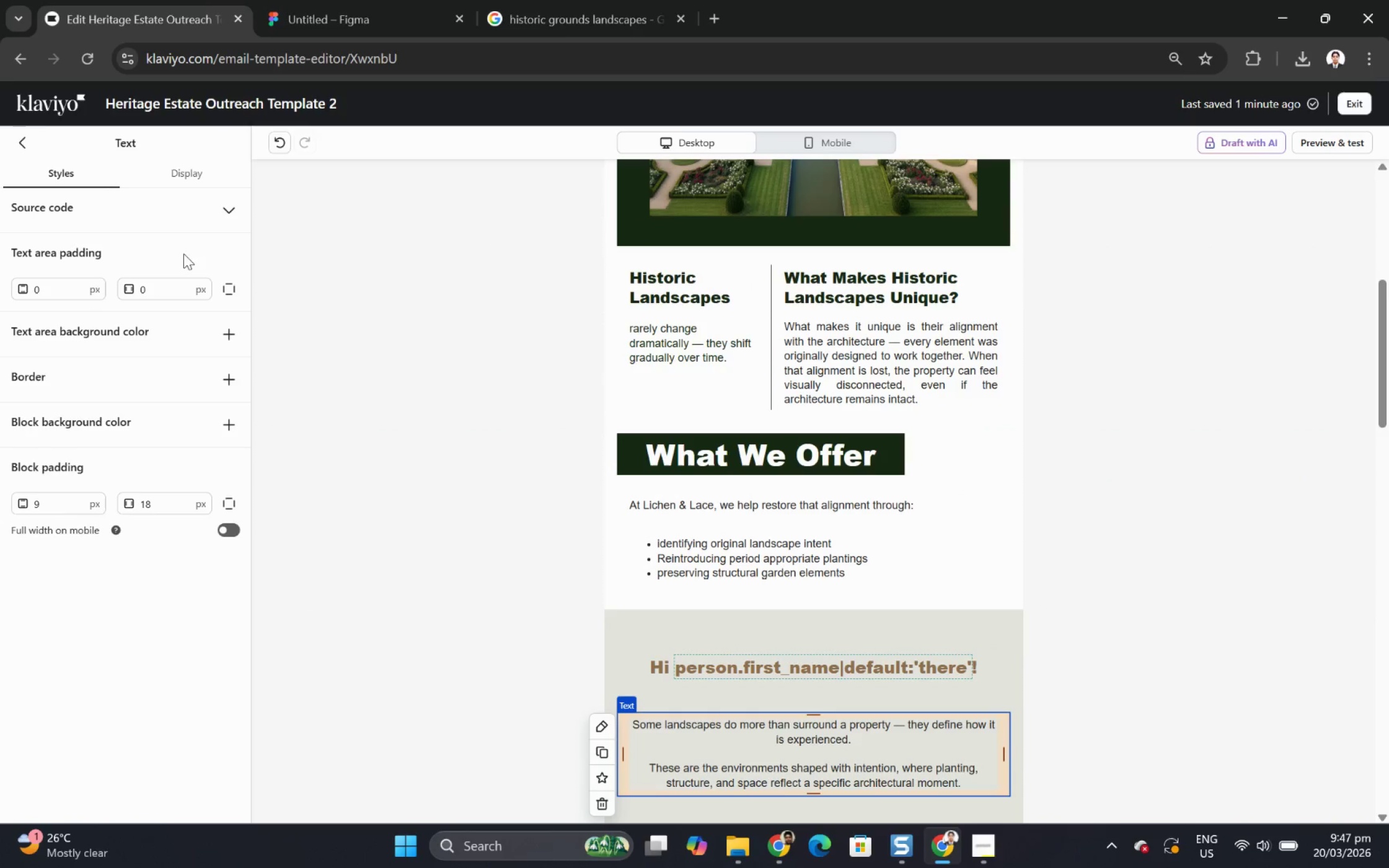 
left_click([884, 364])
 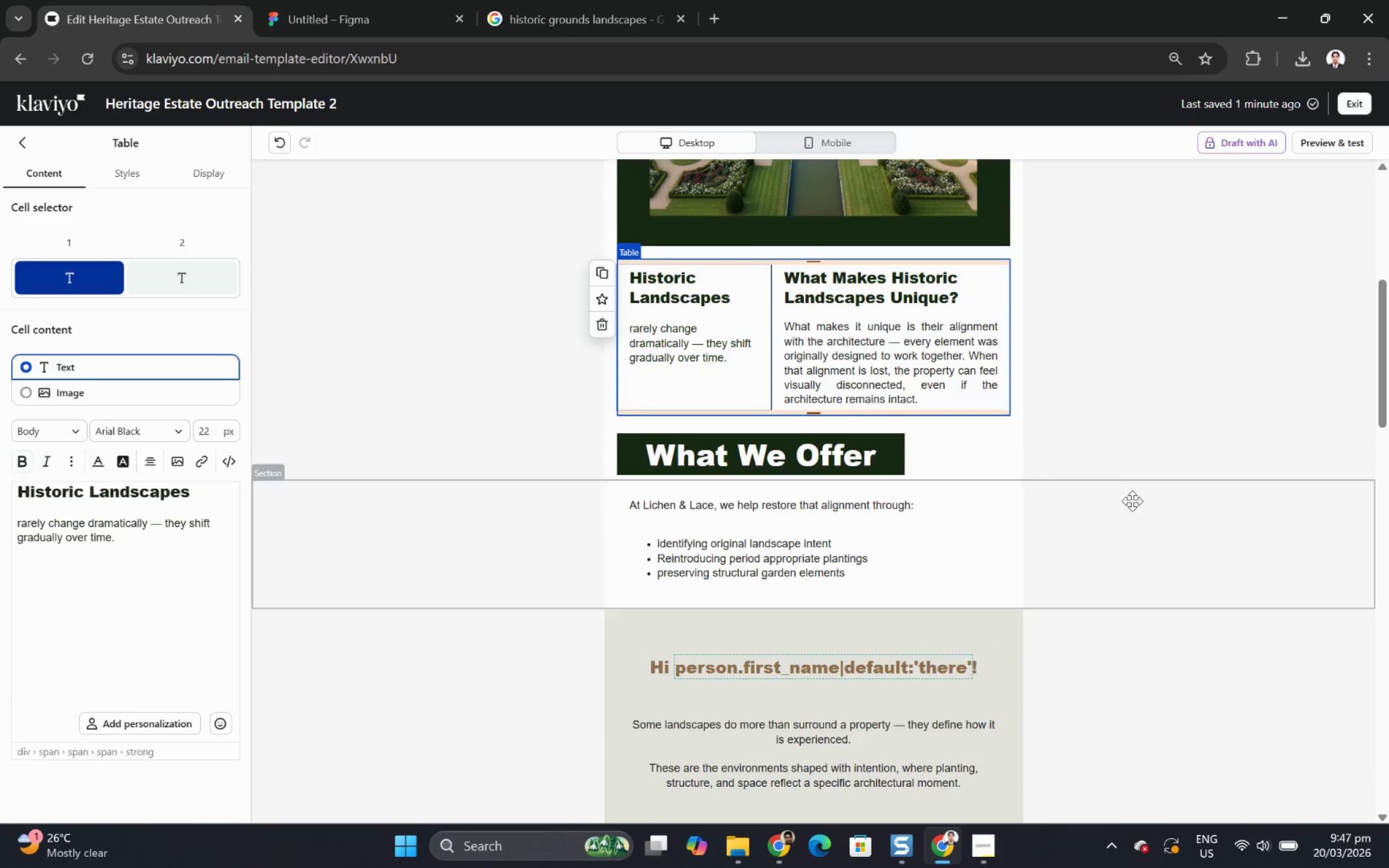 
left_click([1191, 559])
 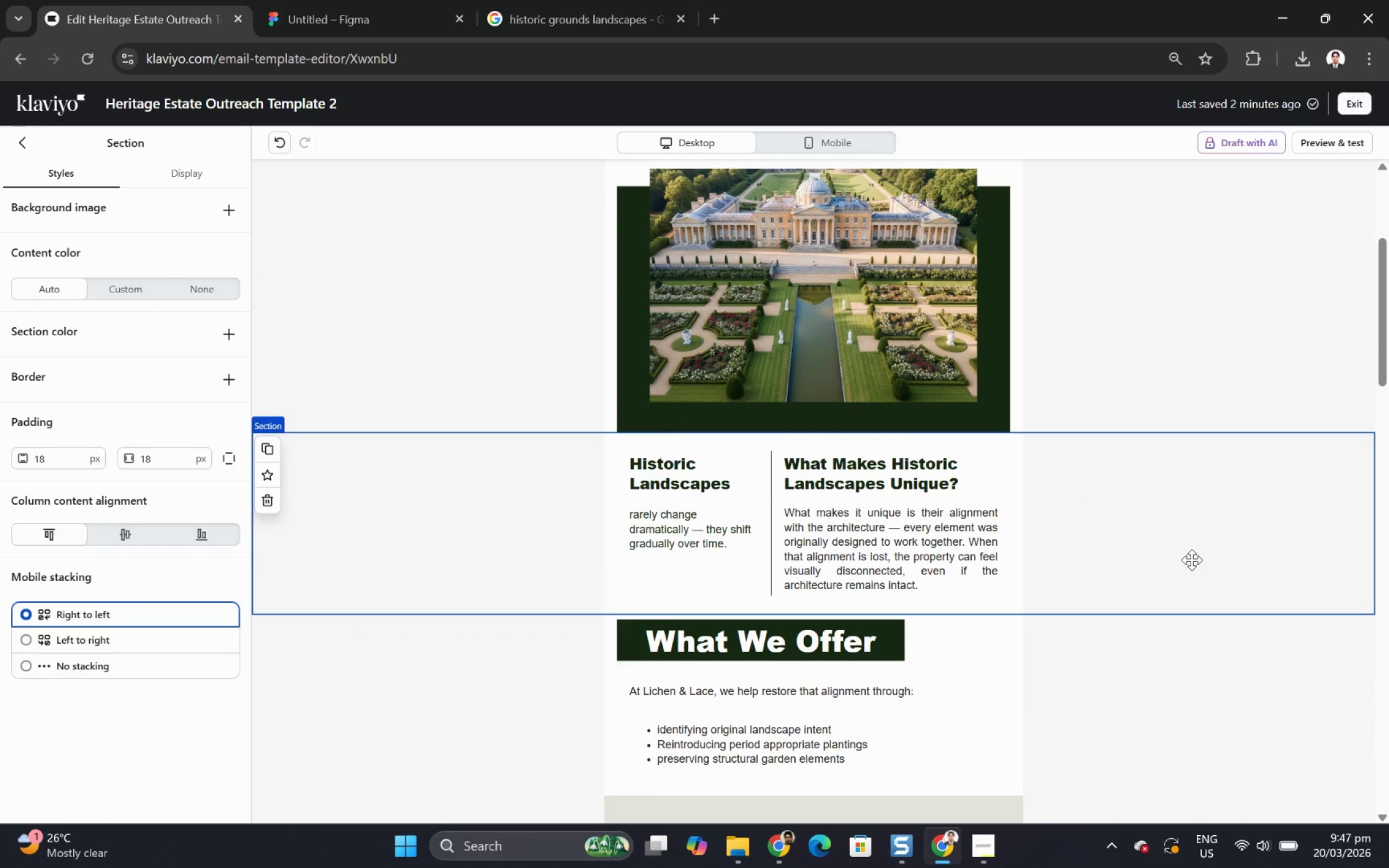 
scroll: coordinate [1191, 559], scroll_direction: up, amount: 6.0
 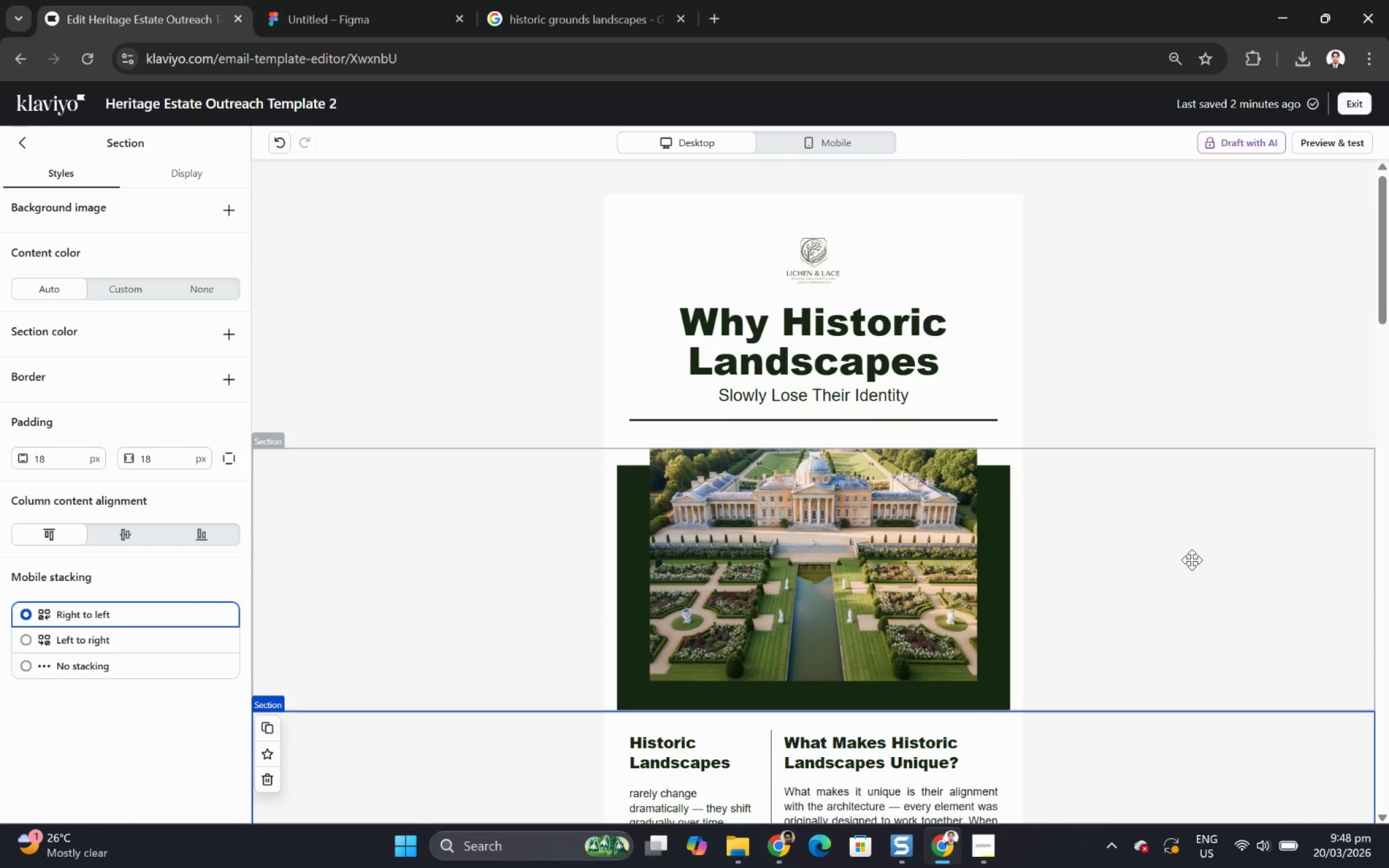 
scroll: coordinate [1190, 572], scroll_direction: down, amount: 6.0
 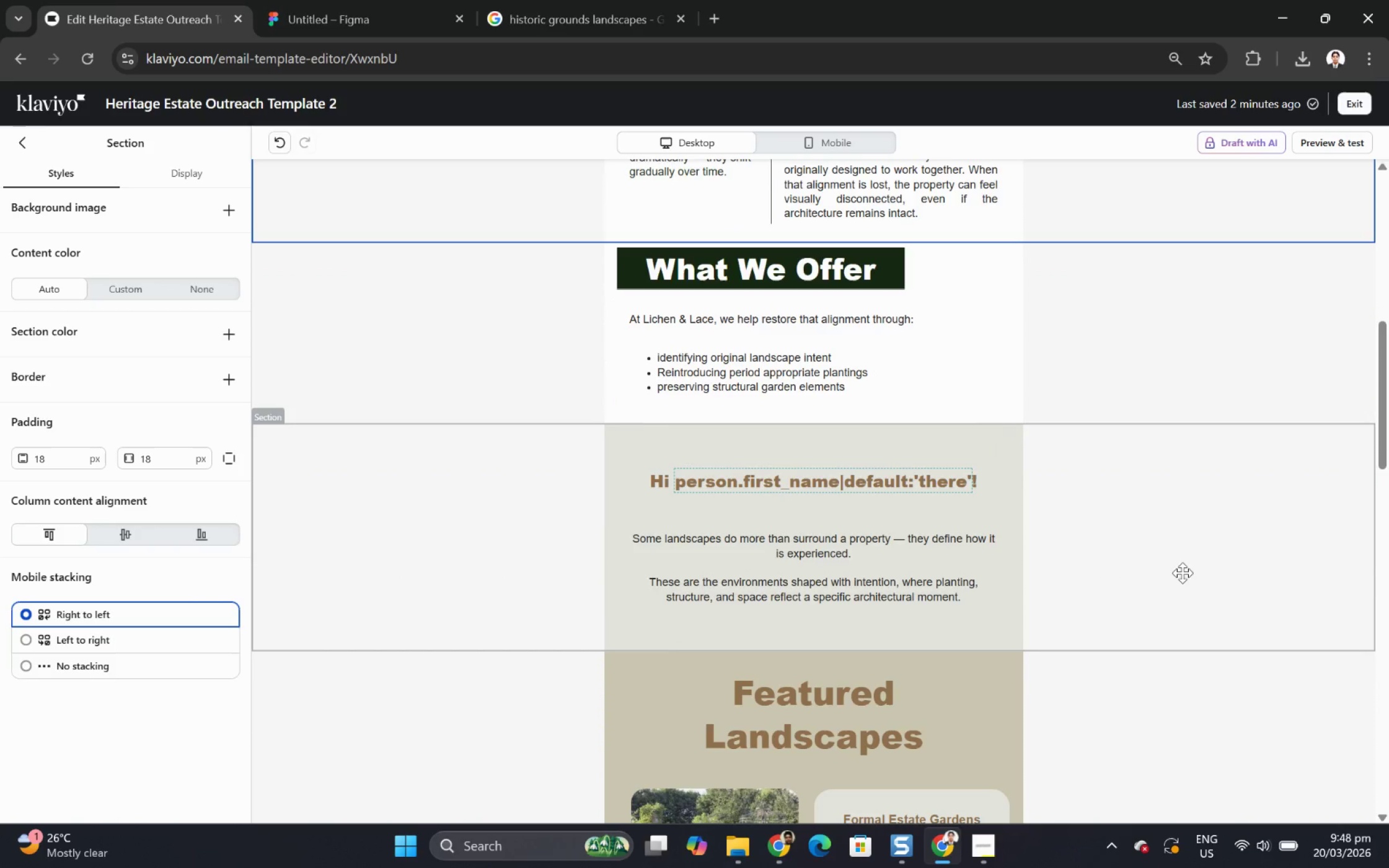 
wait(8.67)
 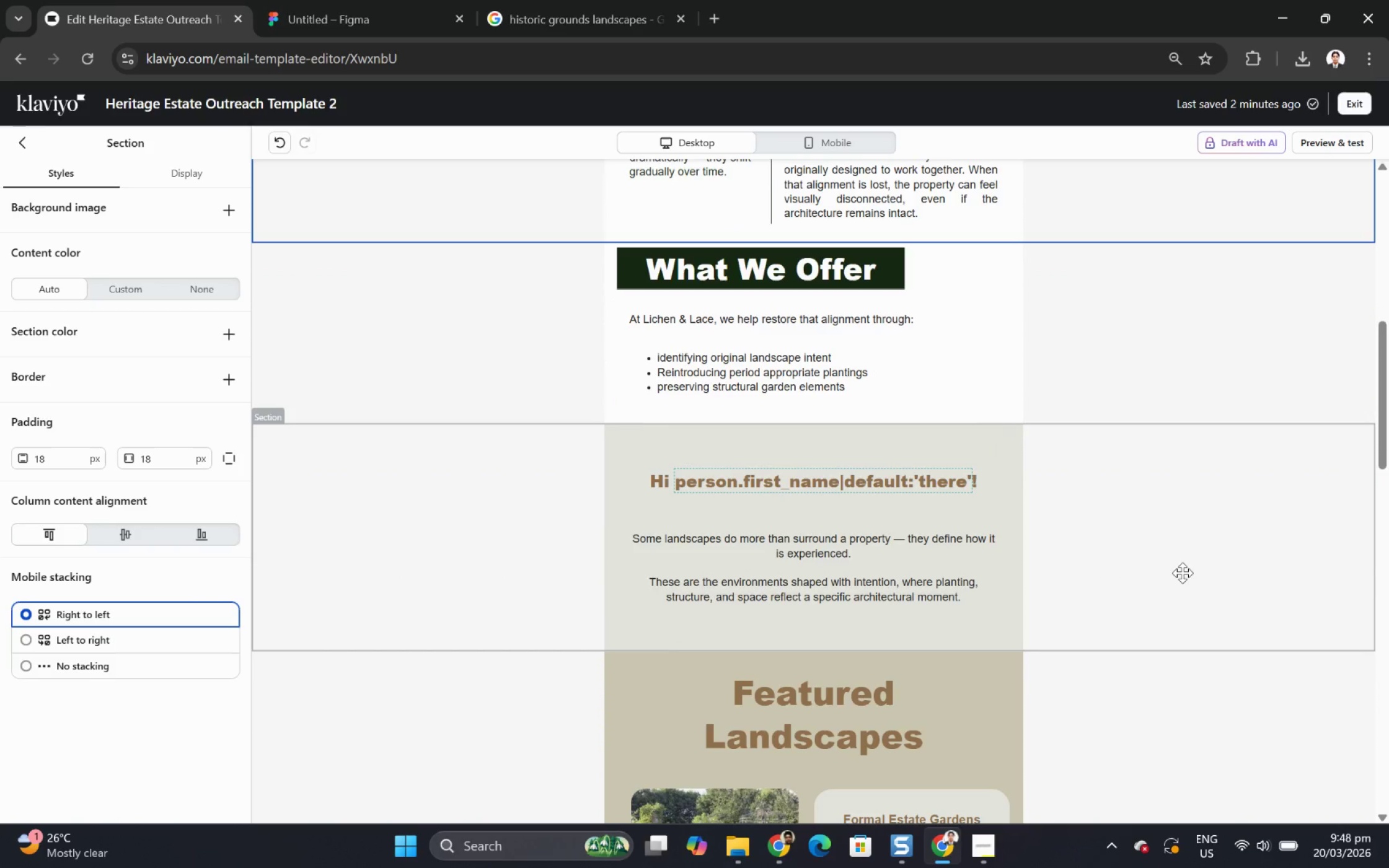 
scroll: coordinate [1010, 470], scroll_direction: up, amount: 1.0
 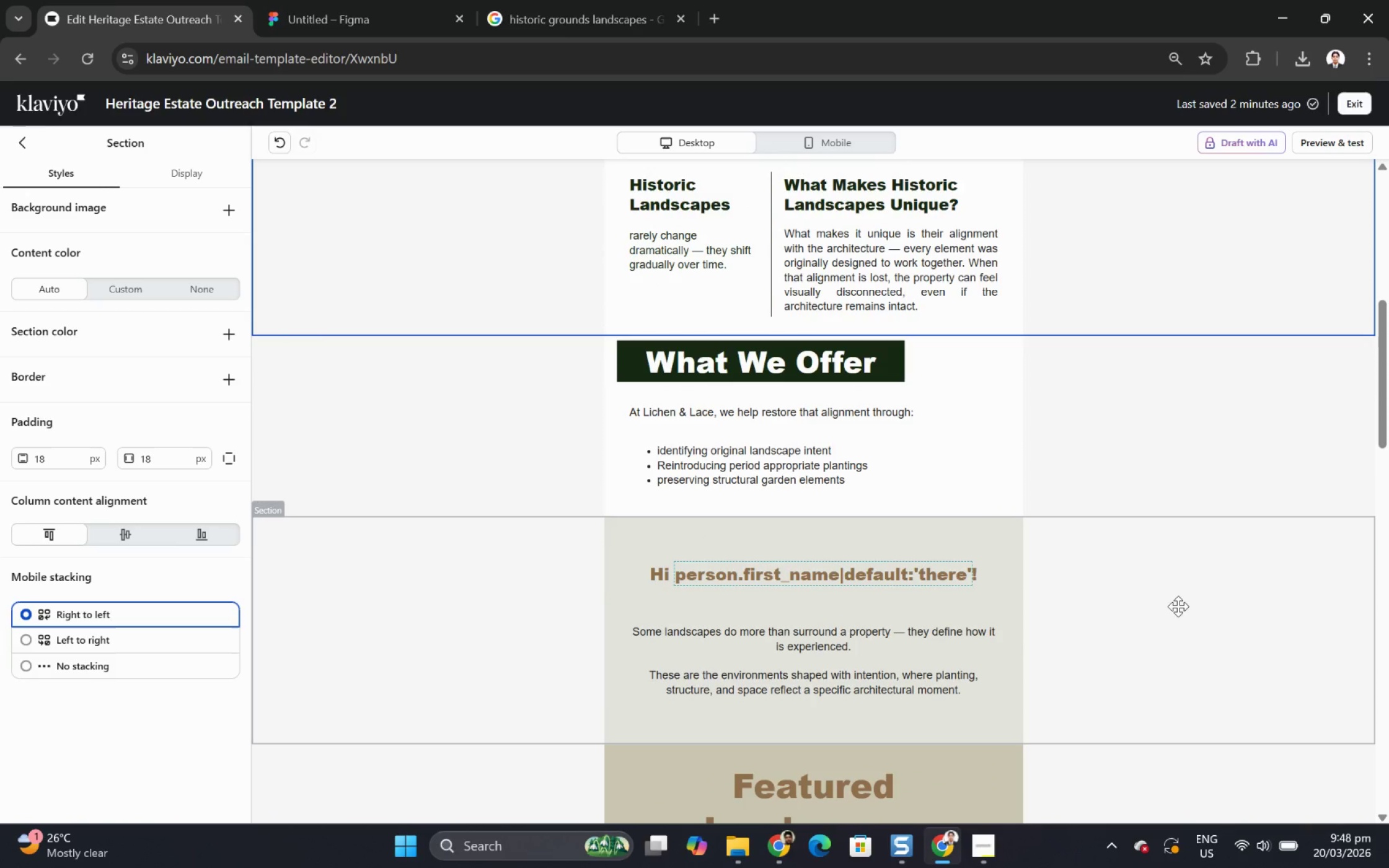 
left_click([1178, 606])
 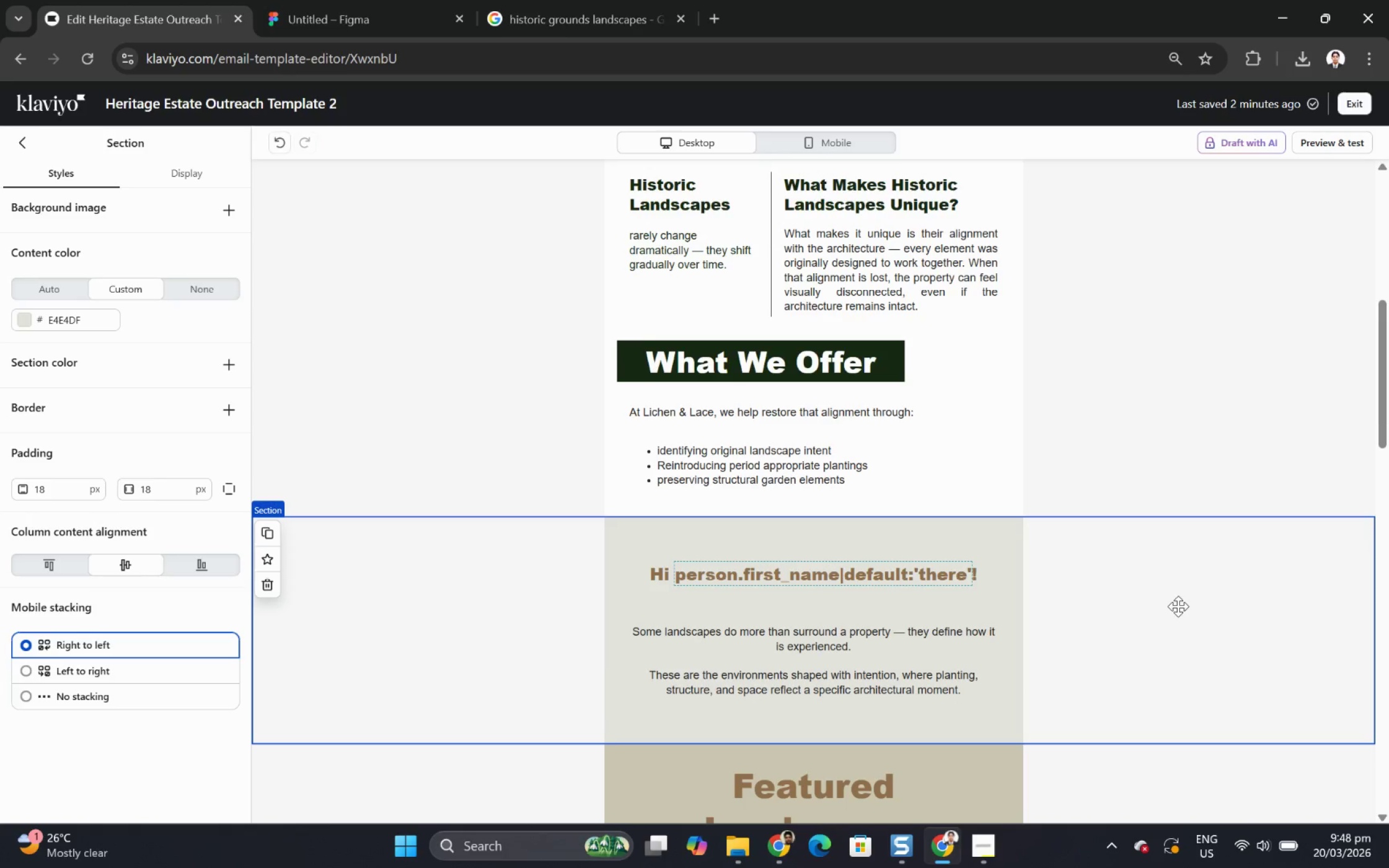 
scroll: coordinate [1180, 604], scroll_direction: down, amount: 8.0
 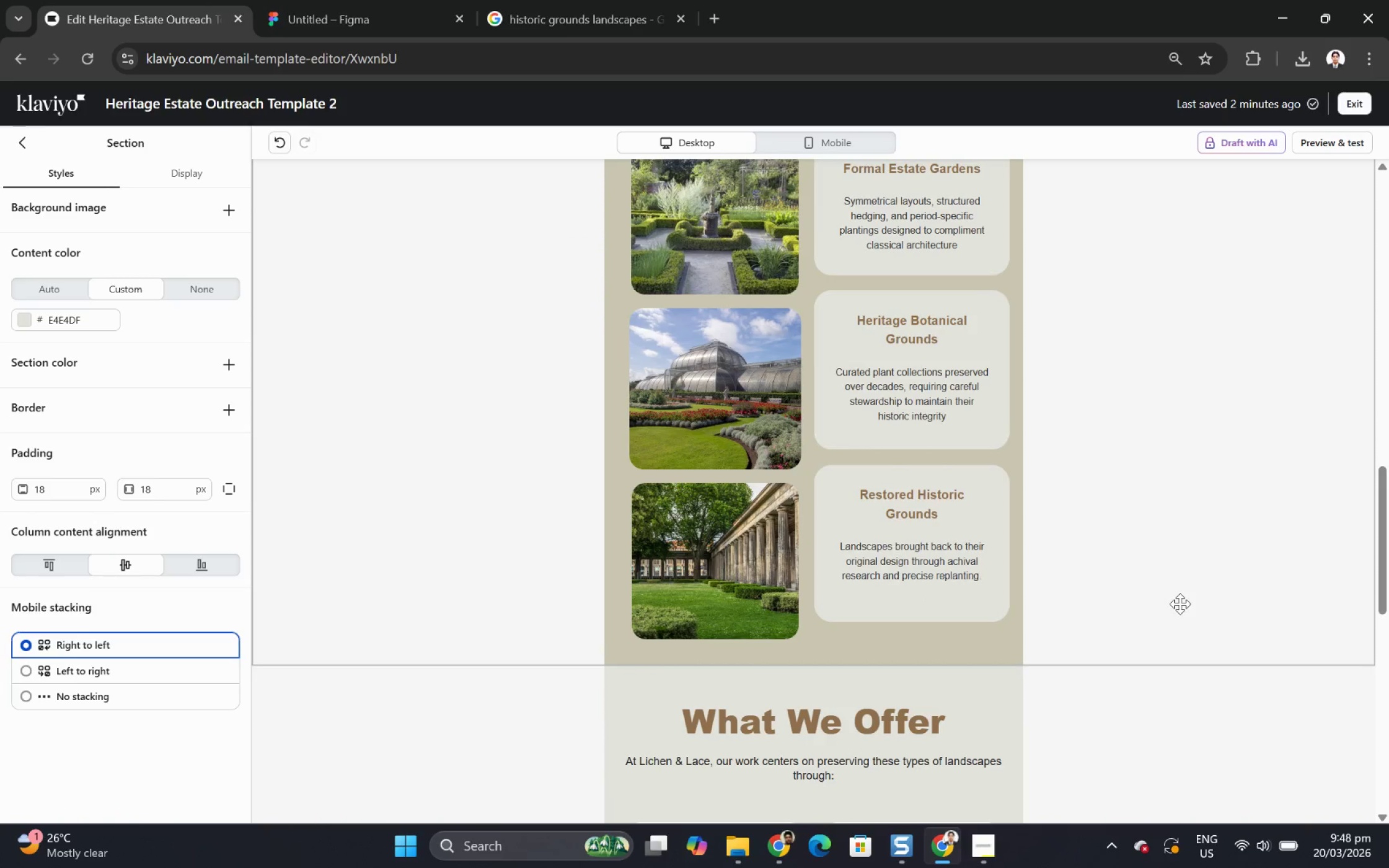 
scroll: coordinate [1180, 603], scroll_direction: up, amount: 2.0
 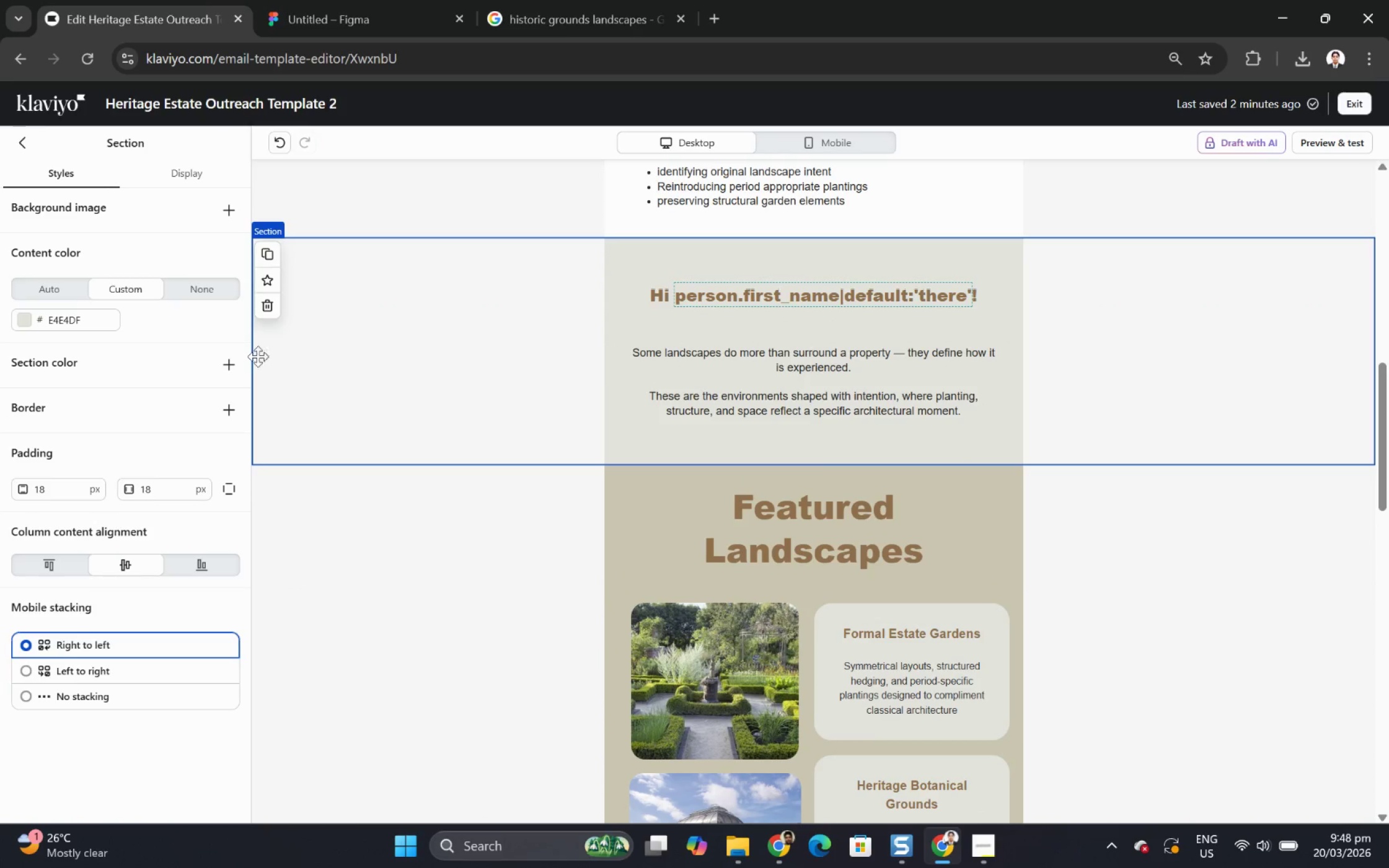 
left_click([266, 307])
 